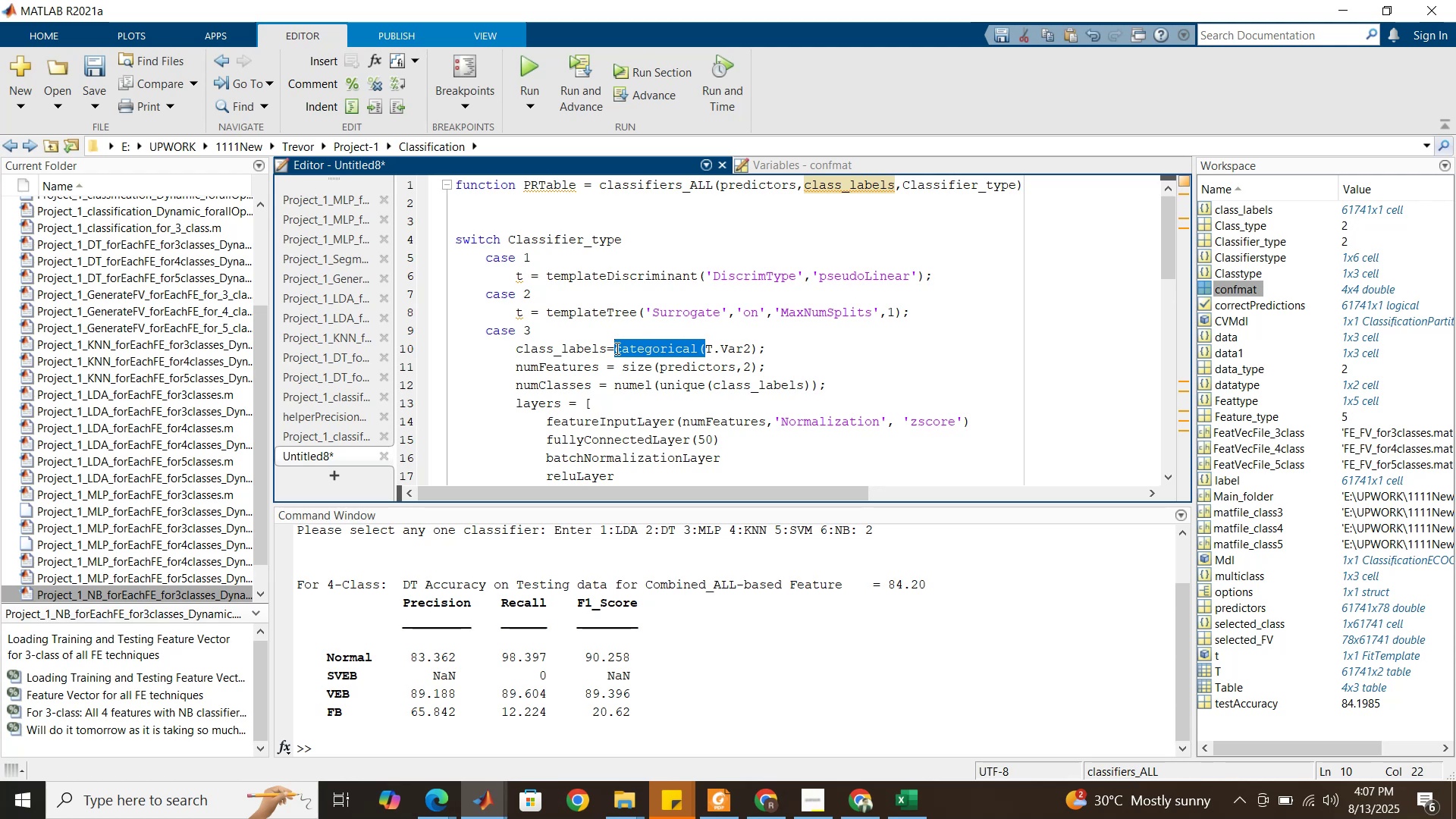 
key(Control+C)
 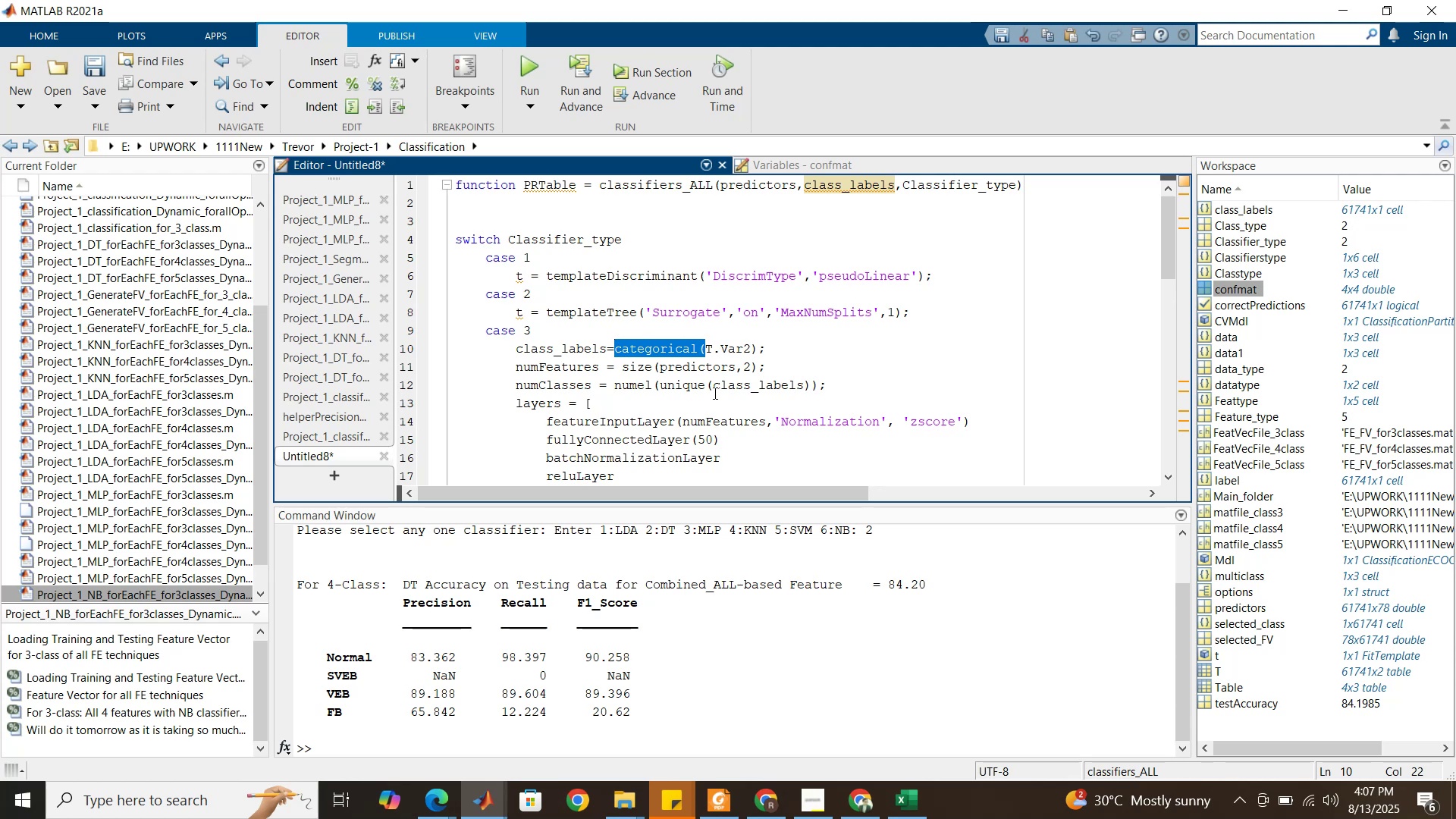 
left_click([717, 388])
 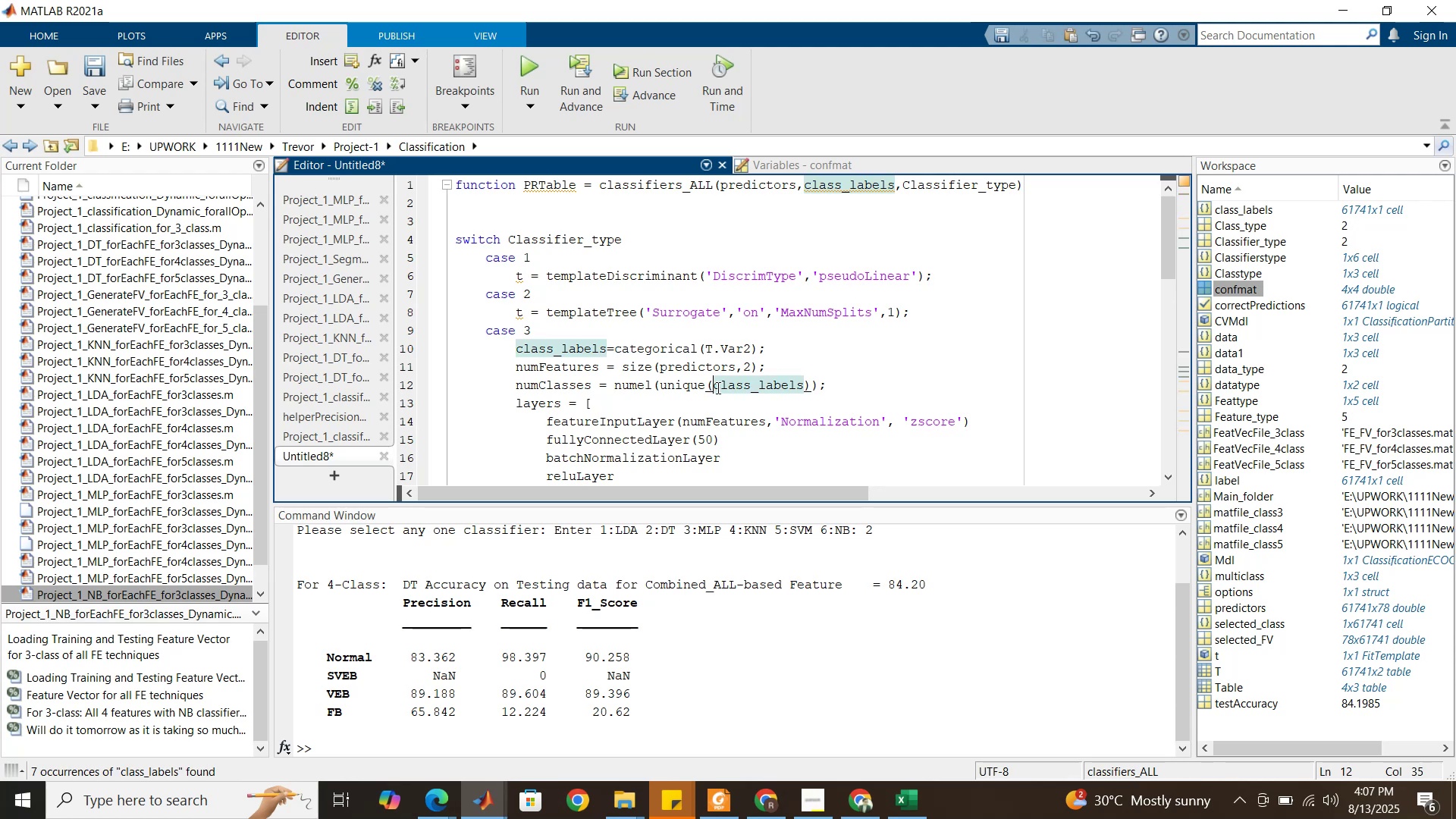 
key(Control+V)
 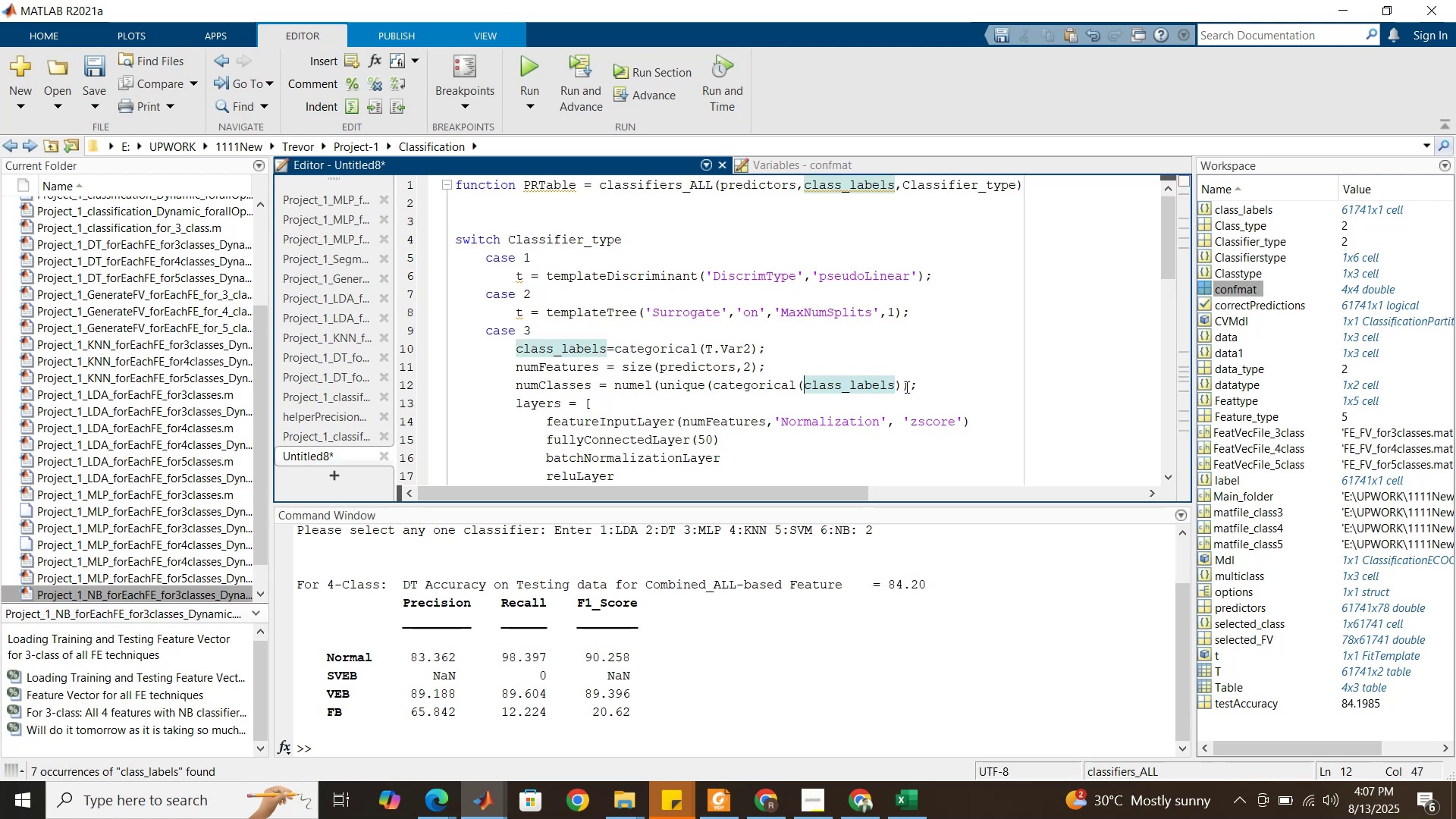 
left_click([903, 386])
 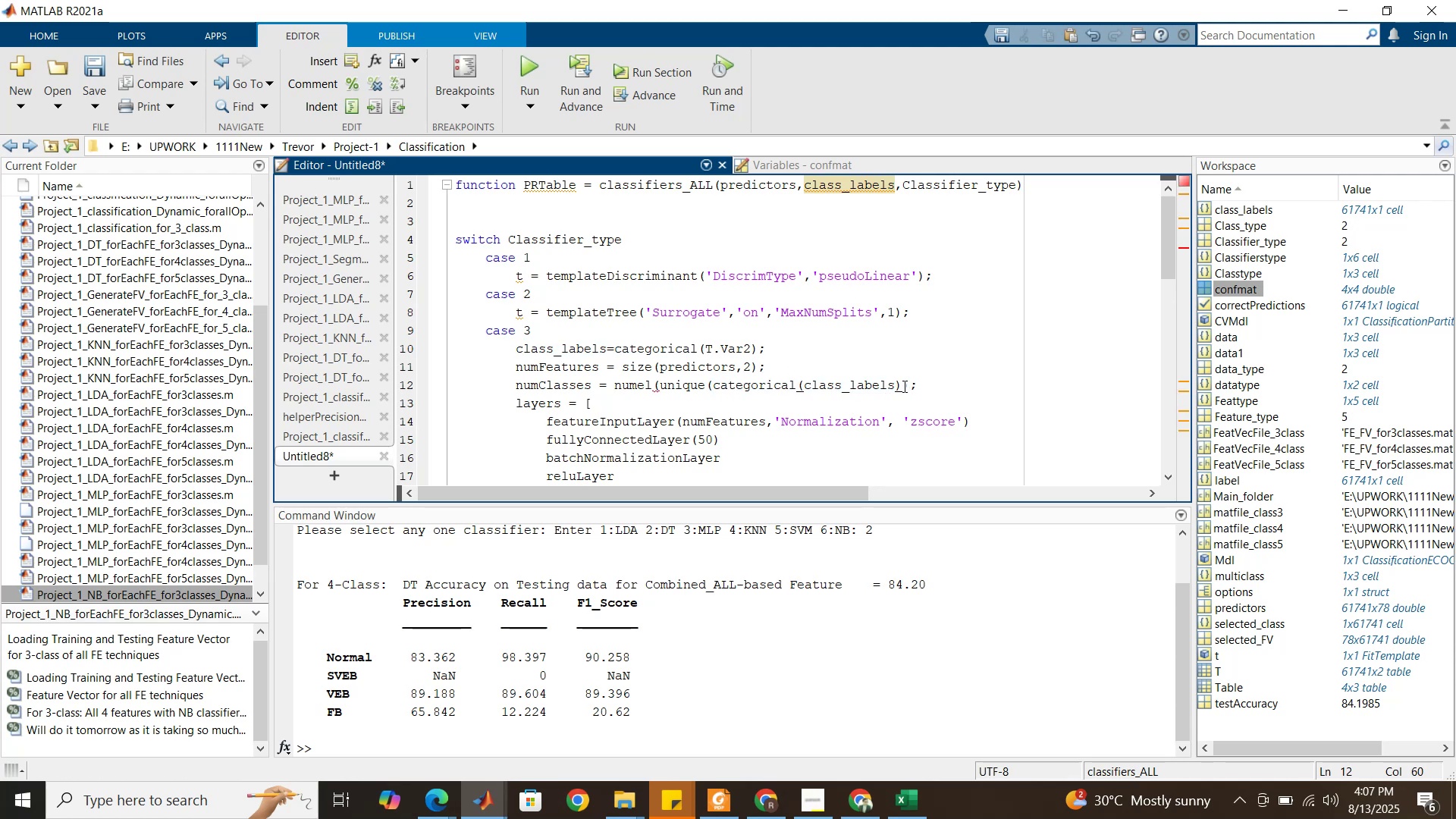 
key(Shift+0)
 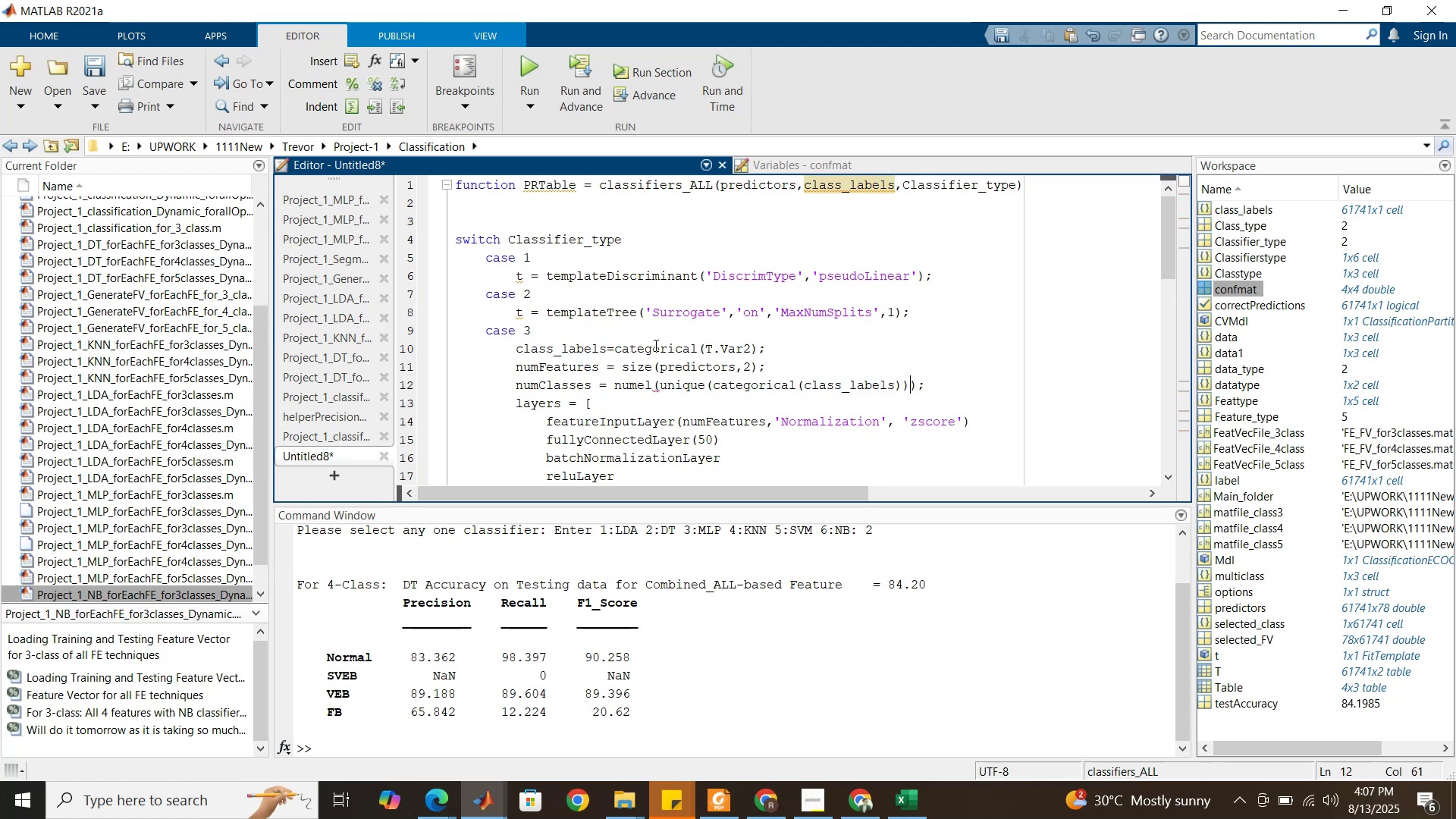 
double_click([654, 345])
 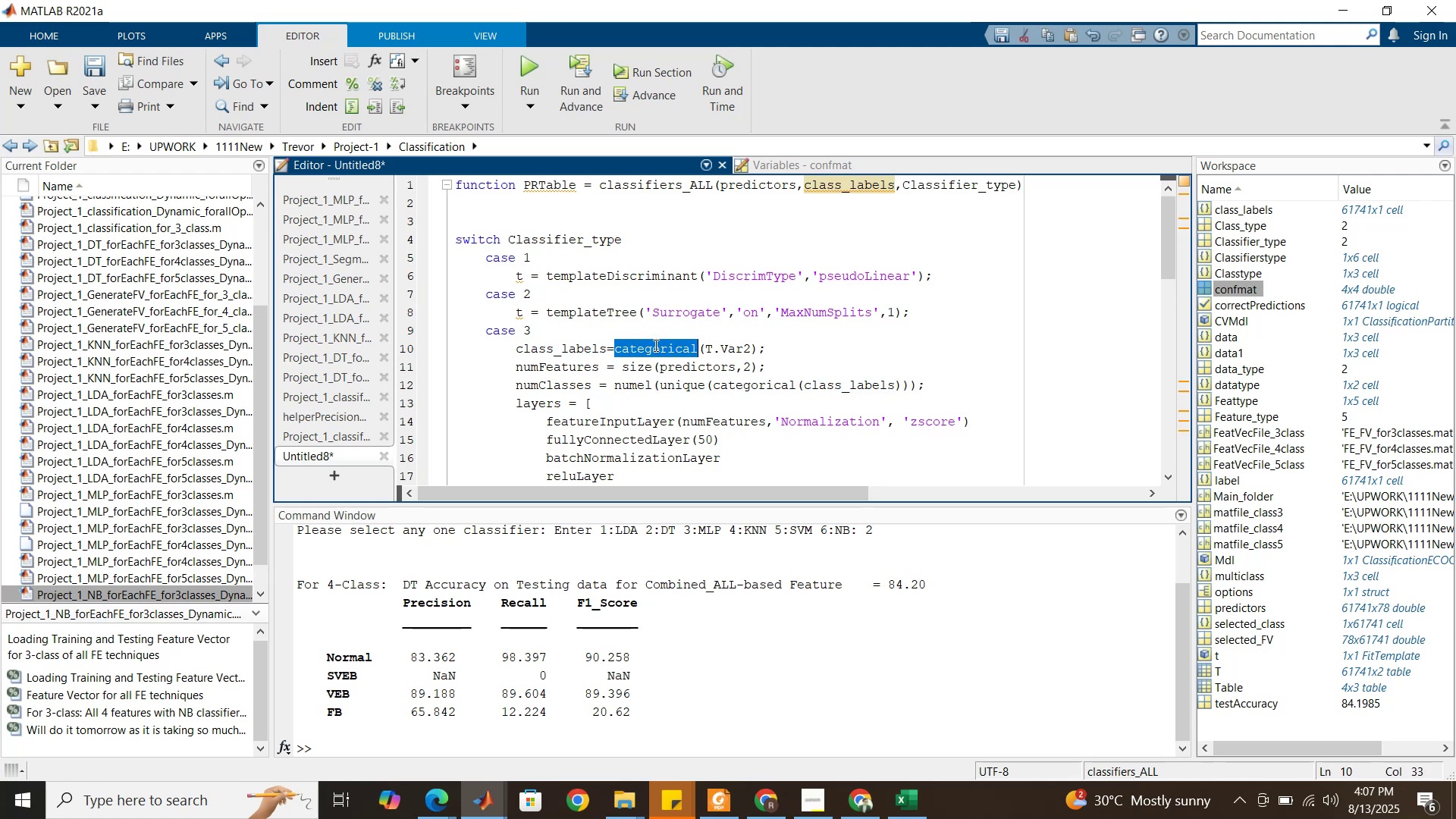 
triple_click([654, 345])
 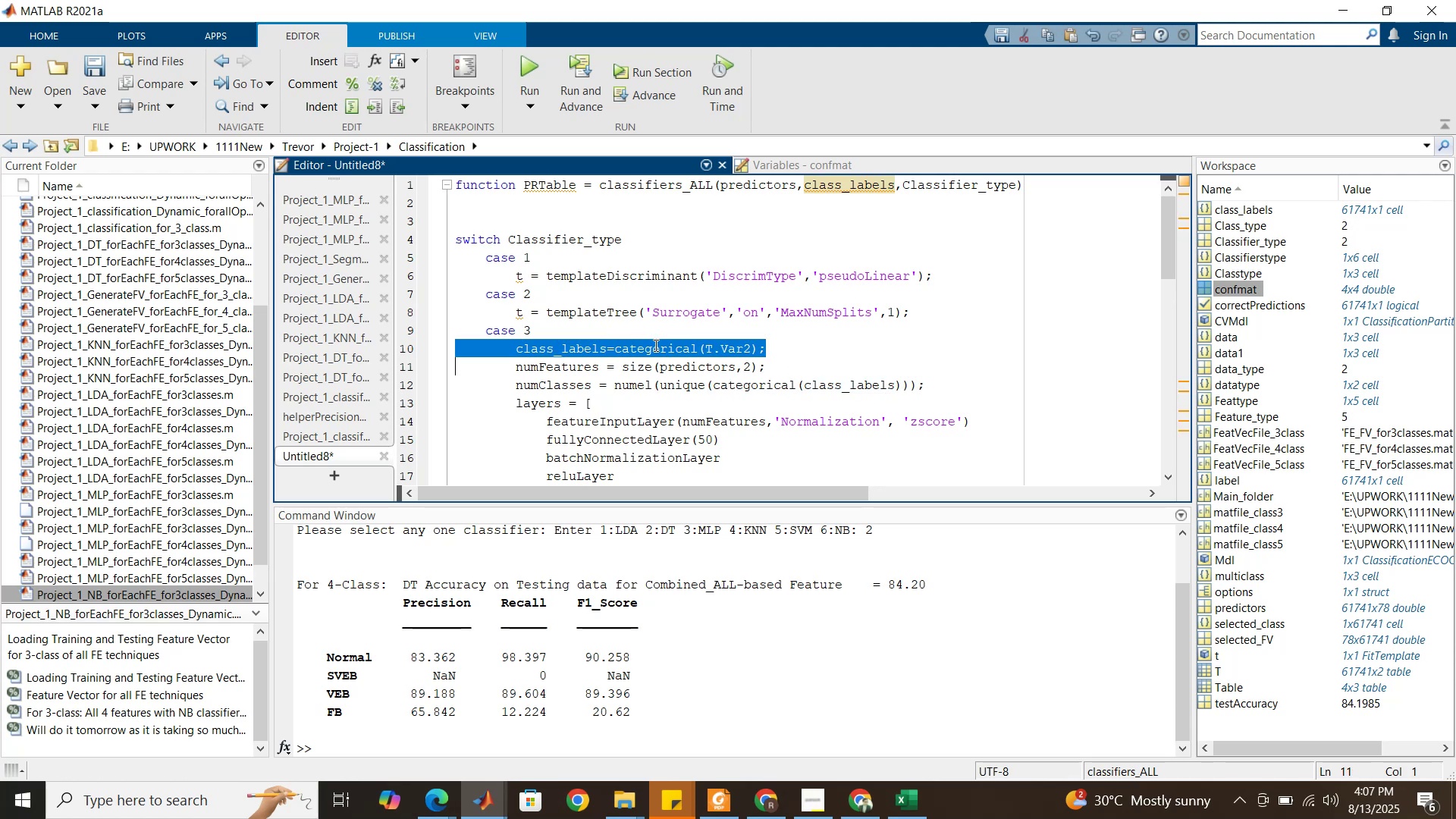 
key(Control+R)
 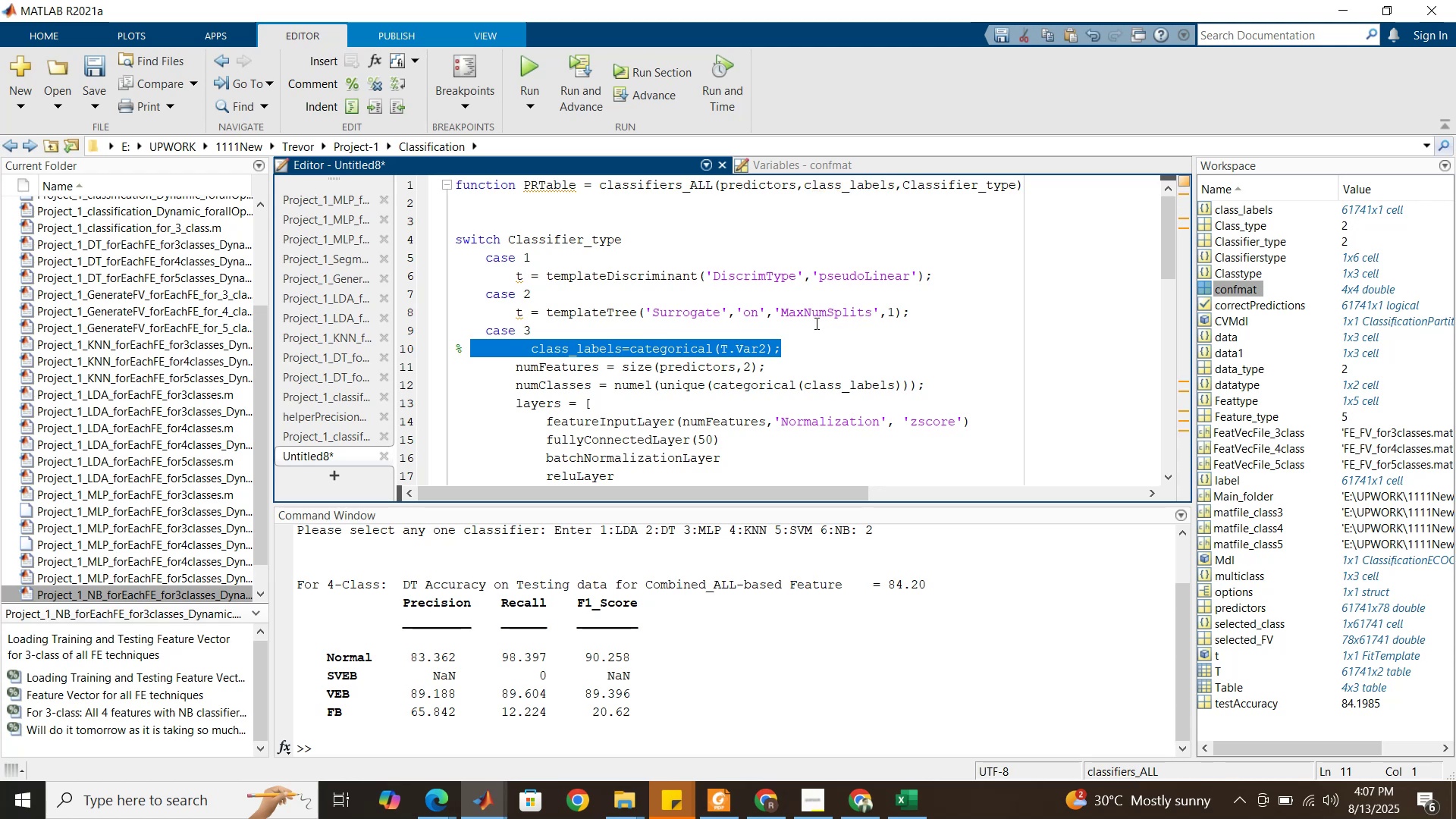 
wait(8.03)
 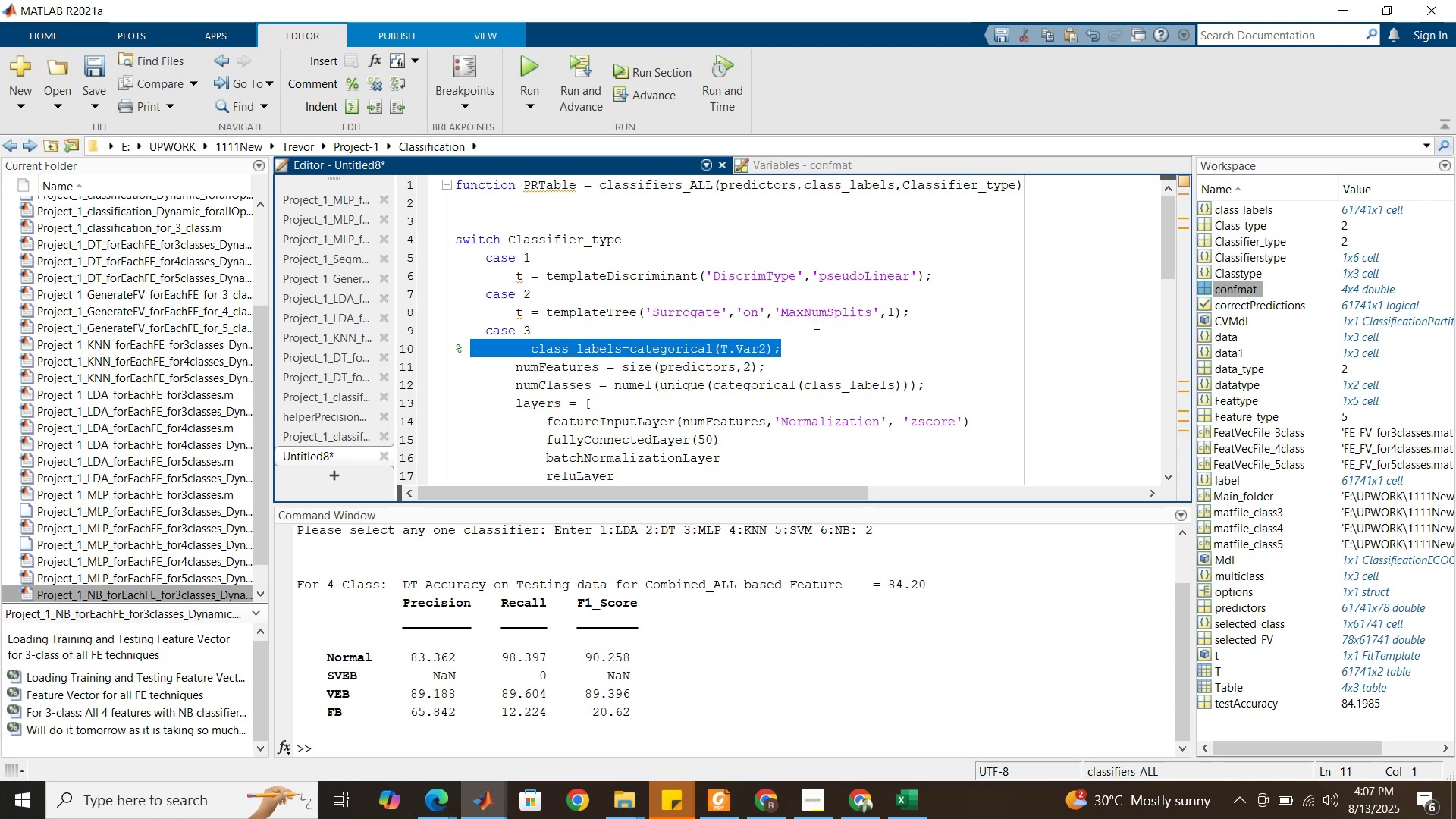 
scroll: coordinate [805, 350], scroll_direction: down, amount: 2.0
 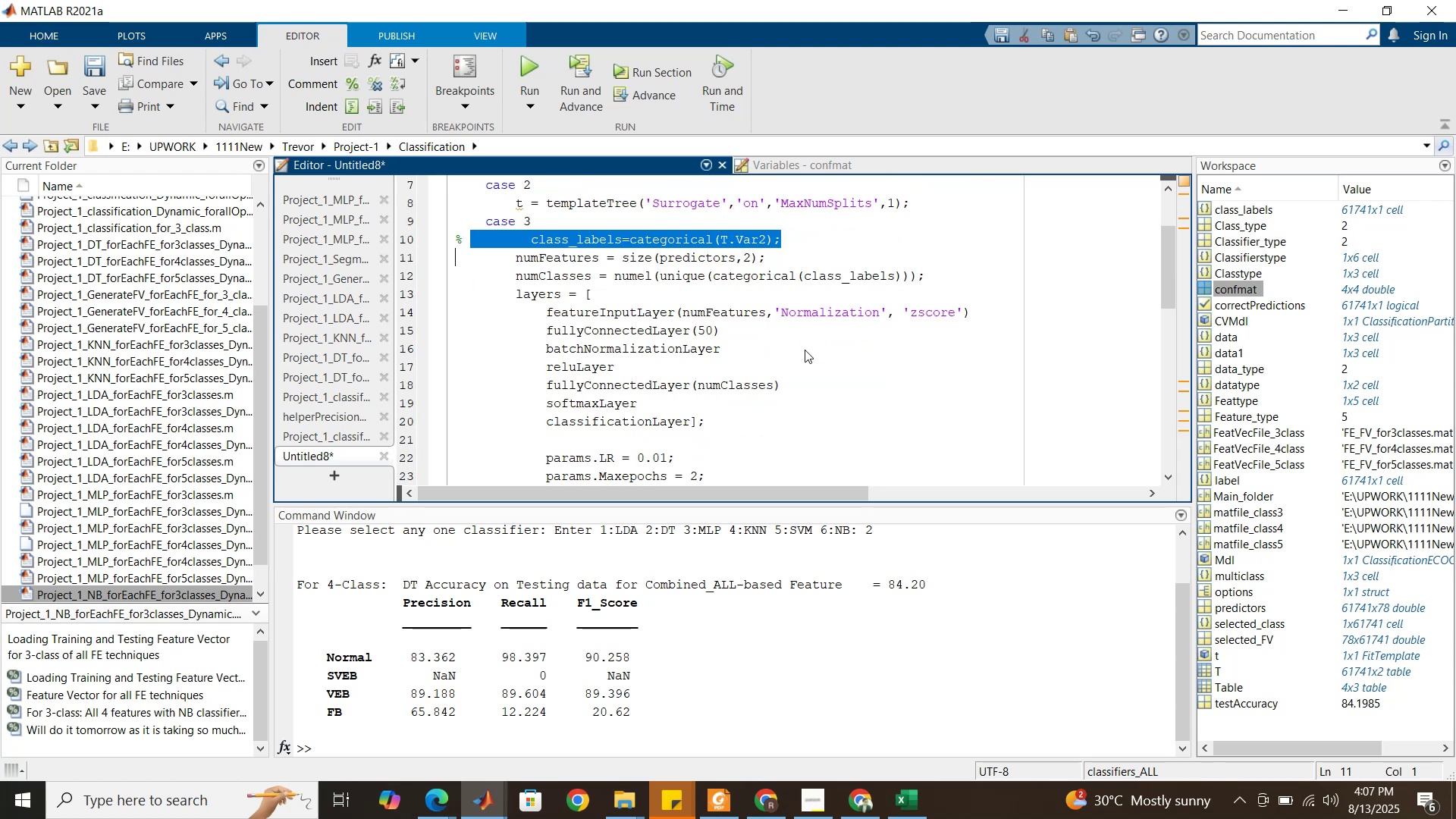 
scroll: coordinate [805, 350], scroll_direction: up, amount: 4.0
 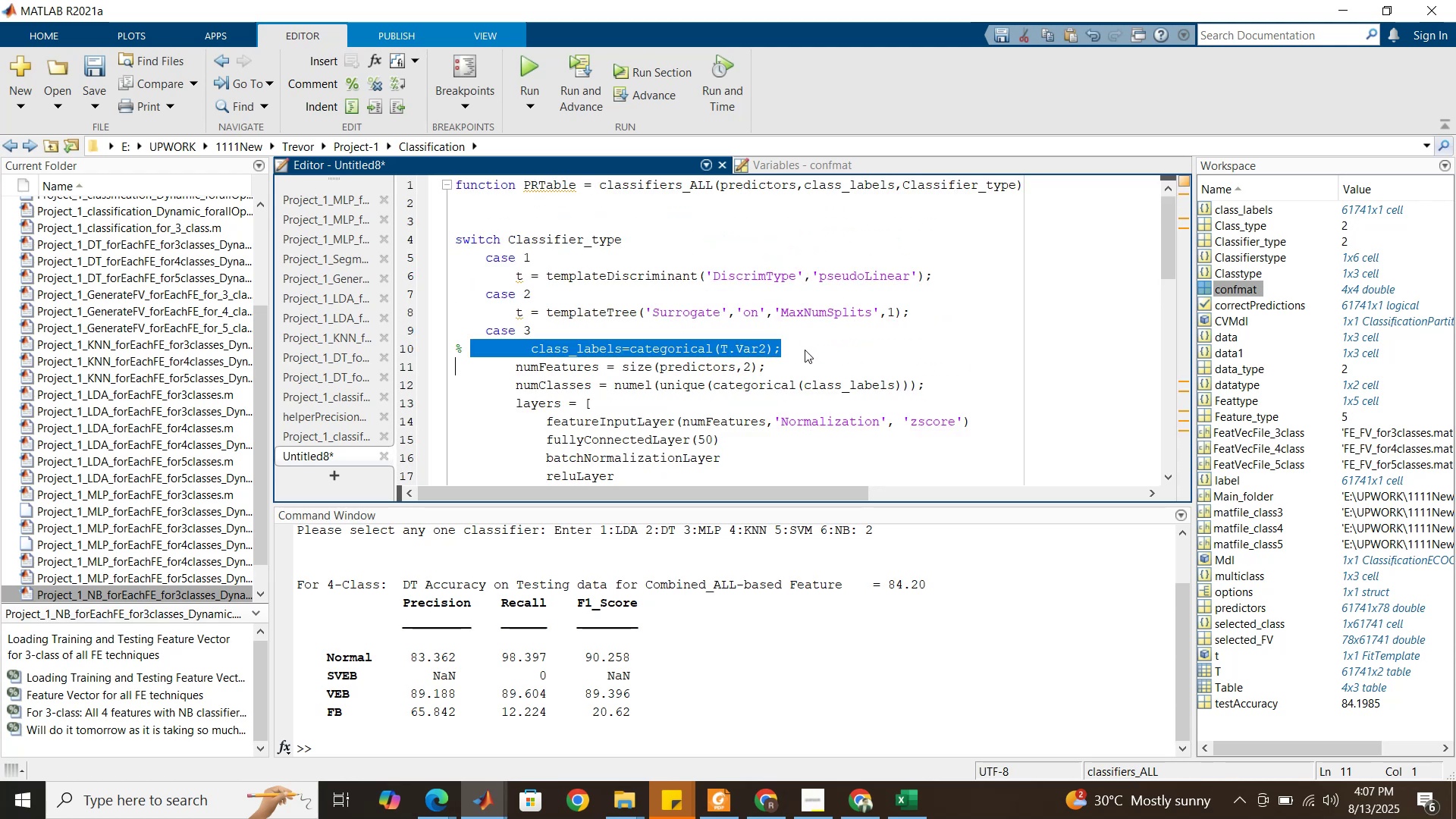 
scroll: coordinate [805, 350], scroll_direction: down, amount: 2.0
 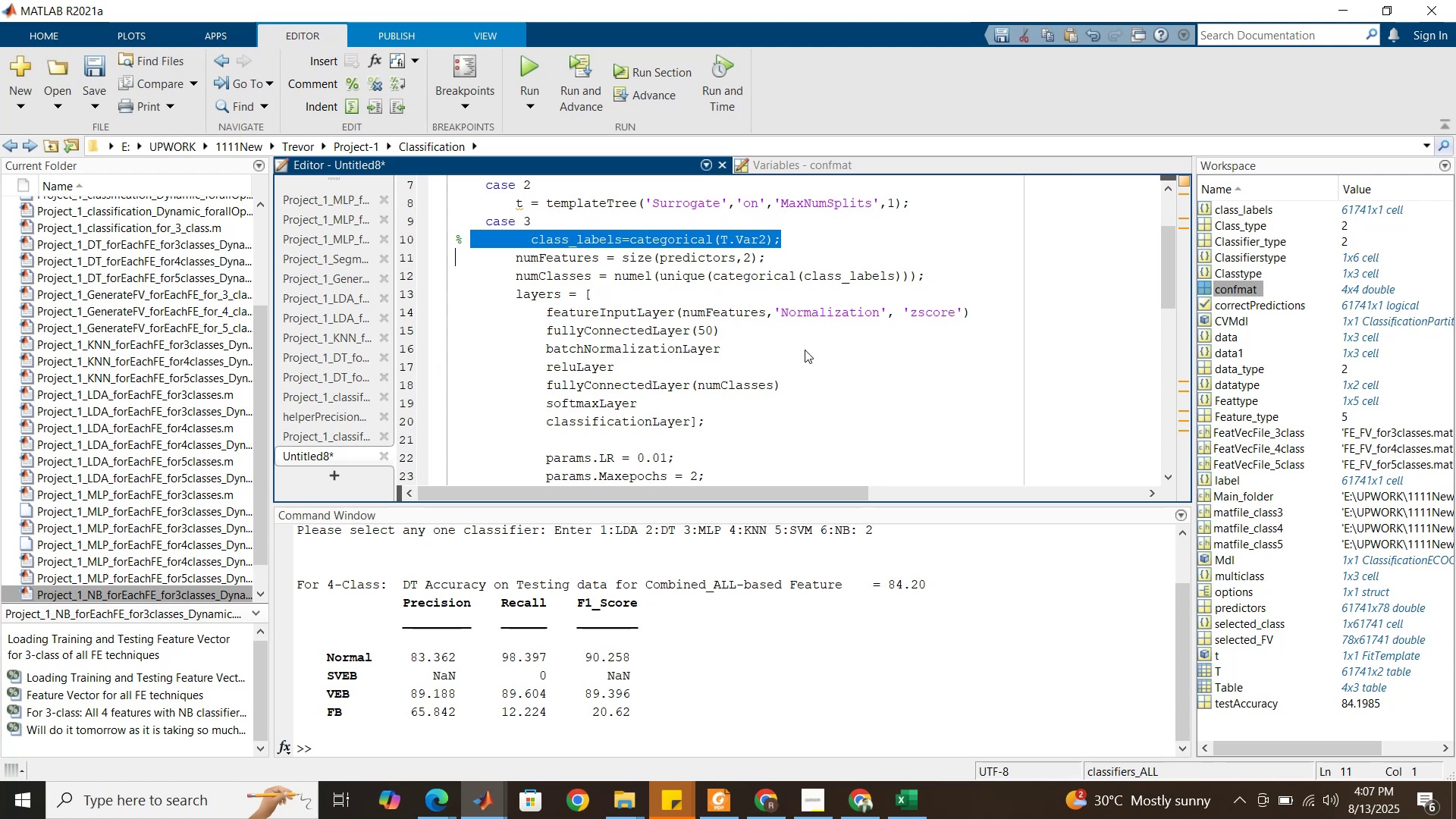 
left_click_drag(start_coordinate=[758, 259], to_coordinate=[625, 256])
 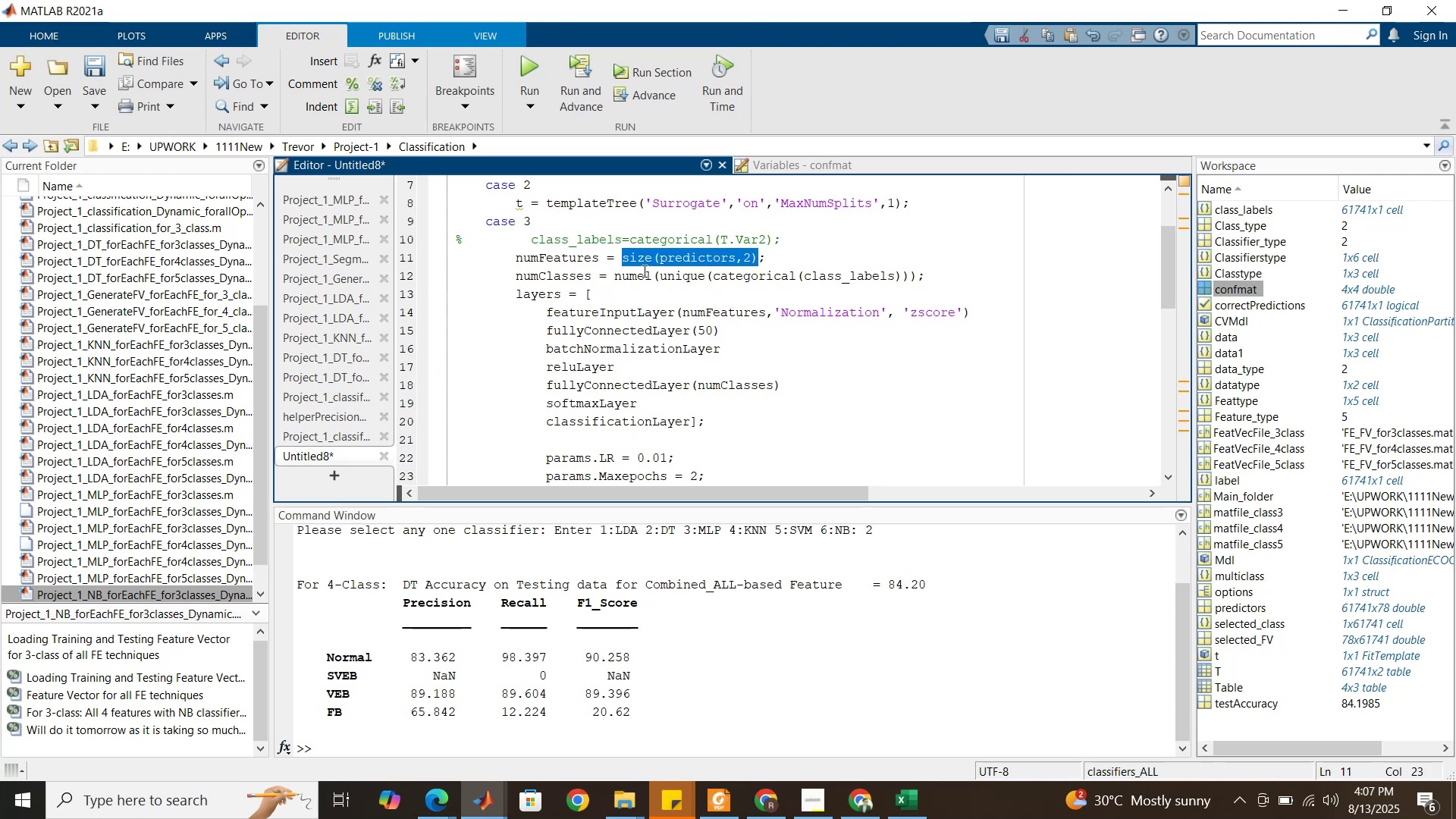 
key(Control+C)
 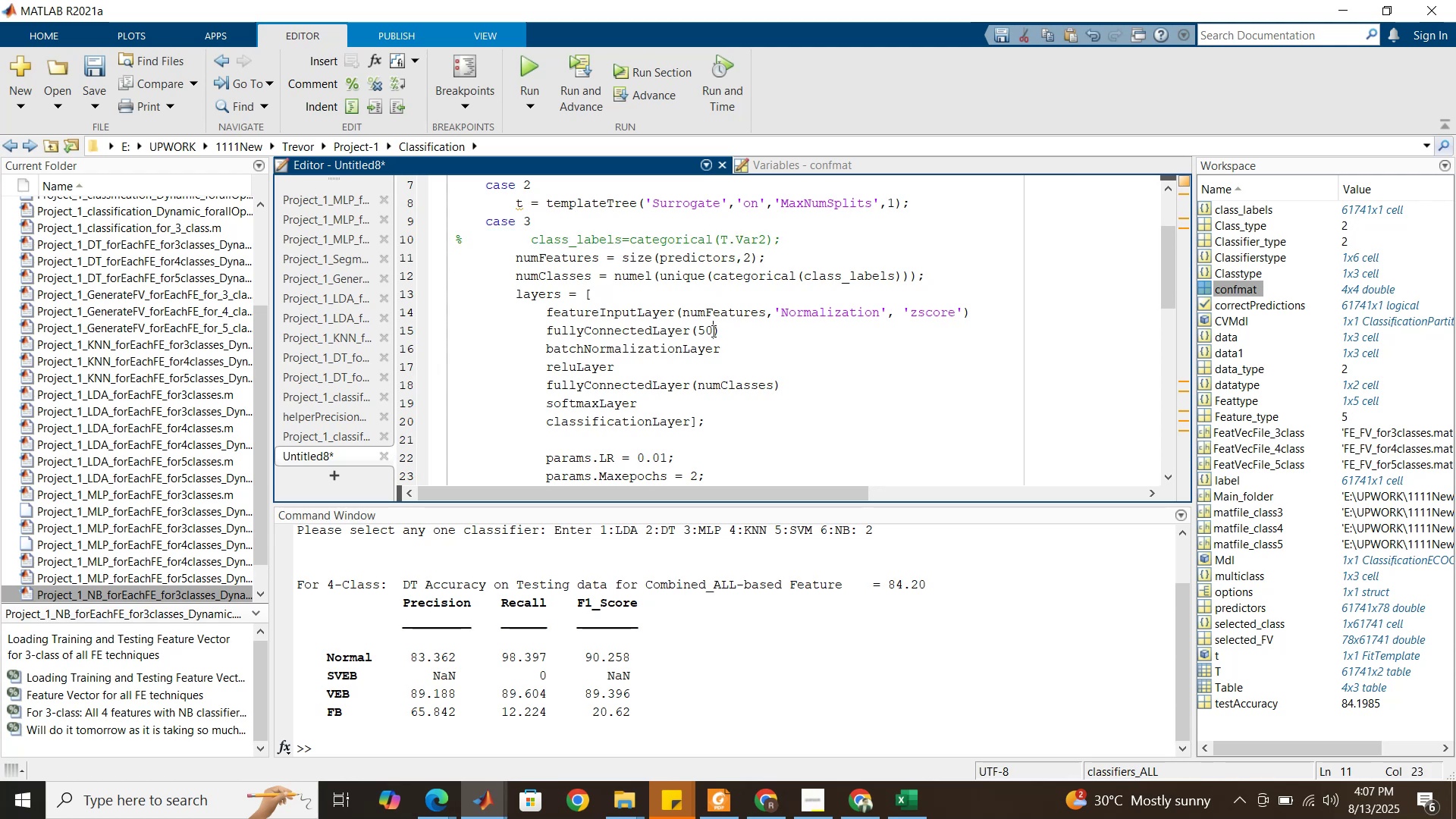 
left_click([712, 331])
 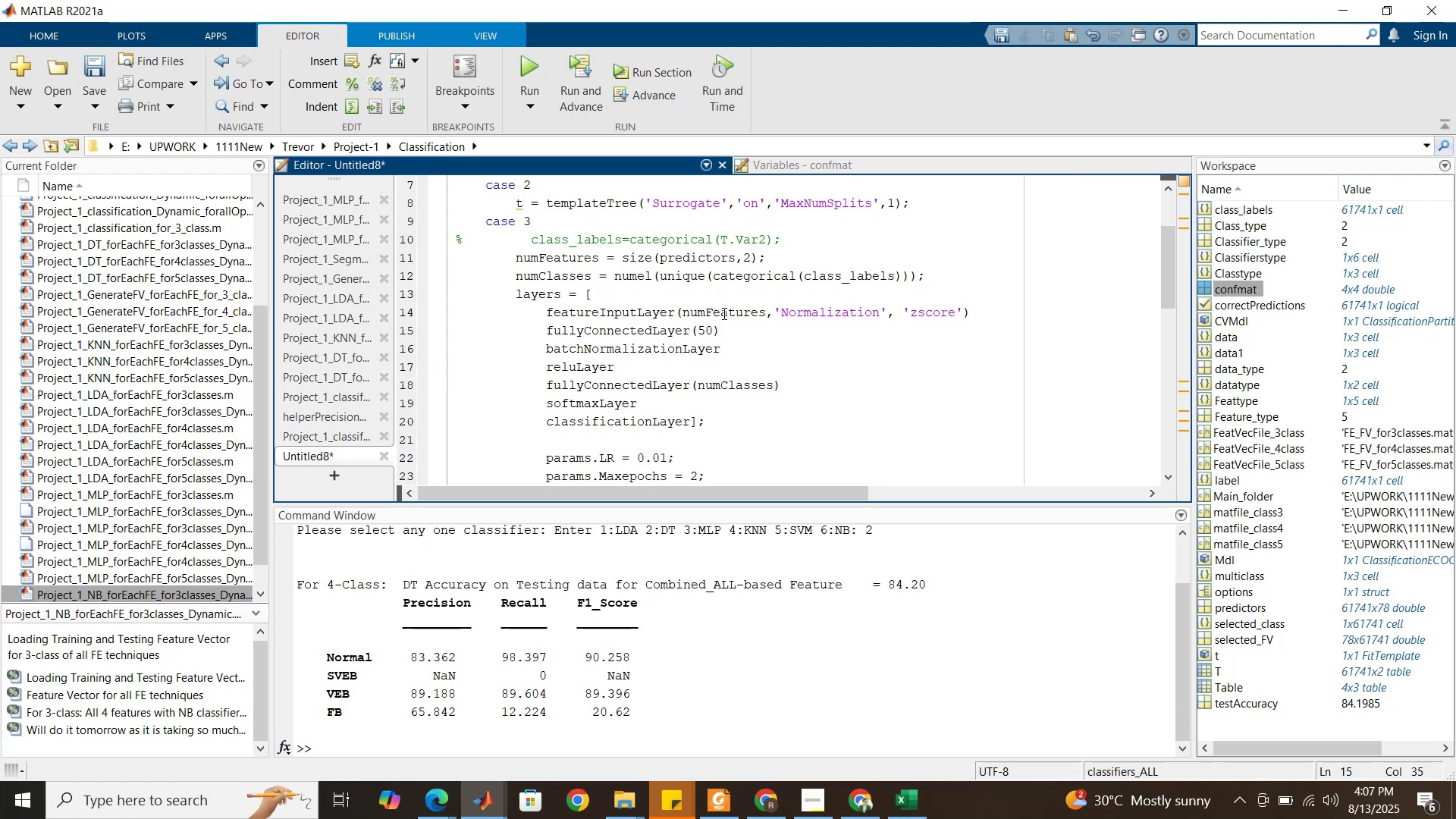 
double_click([723, 313])
 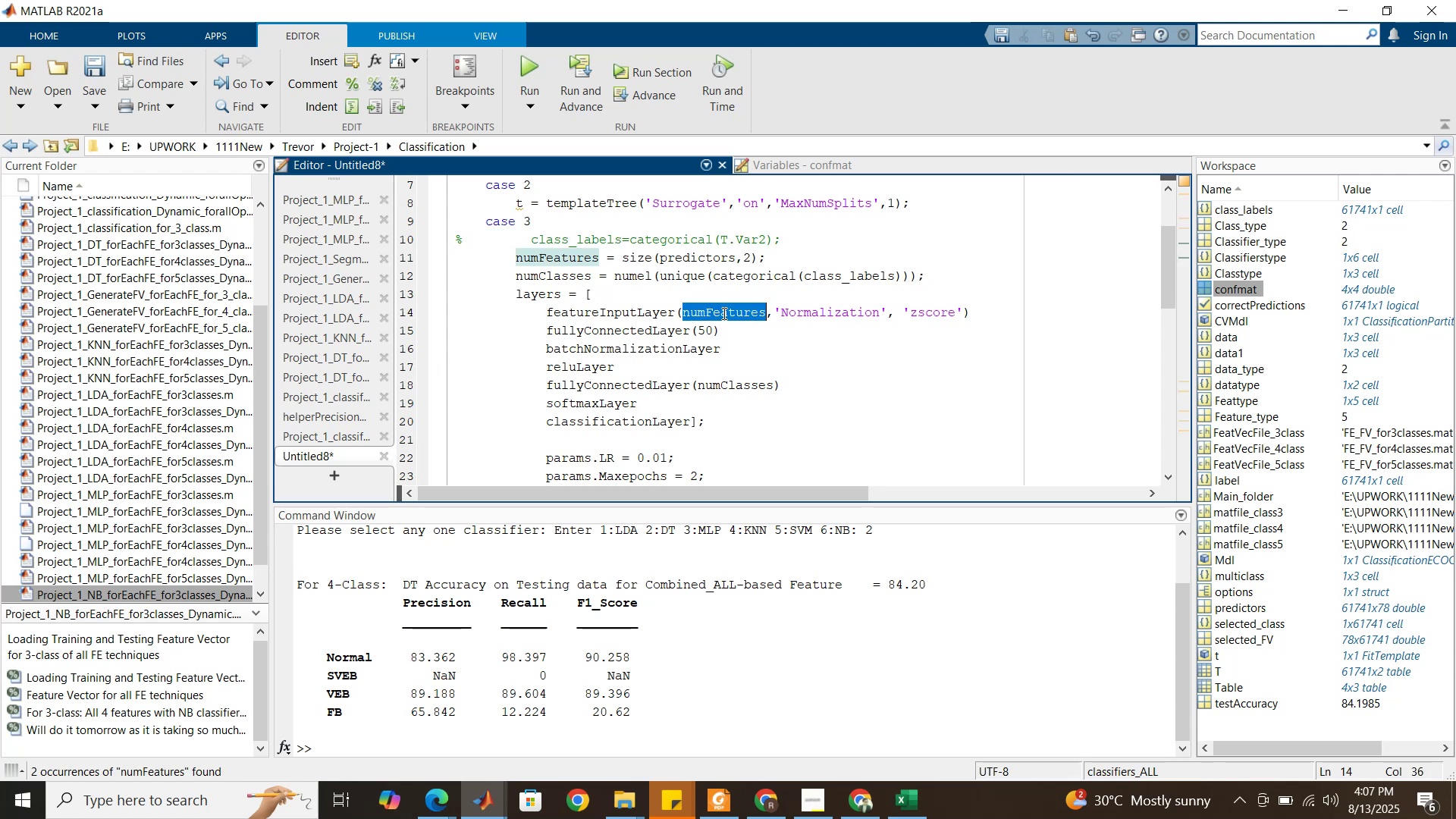 
key(Control+V)
 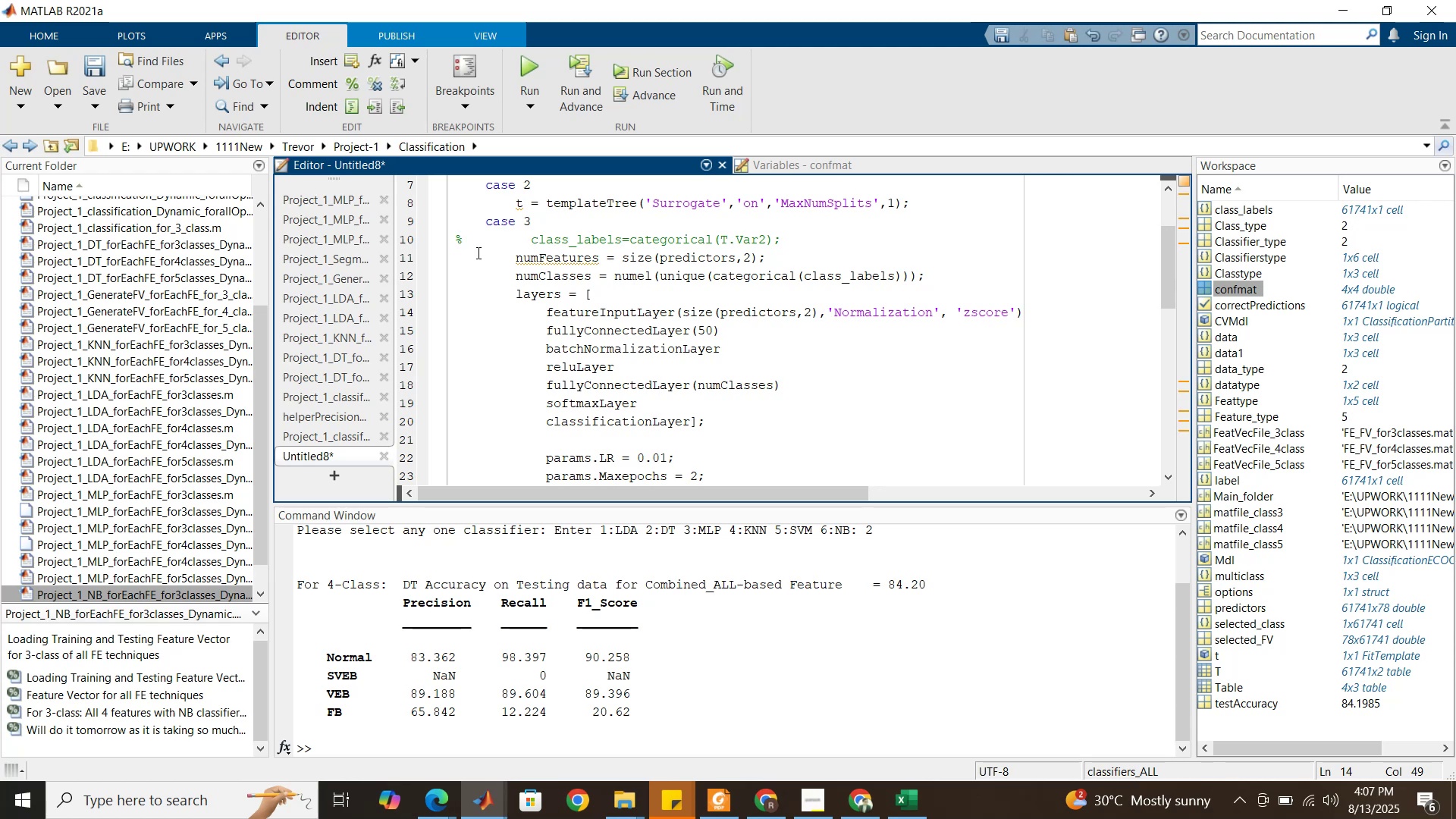 
double_click([464, 259])
 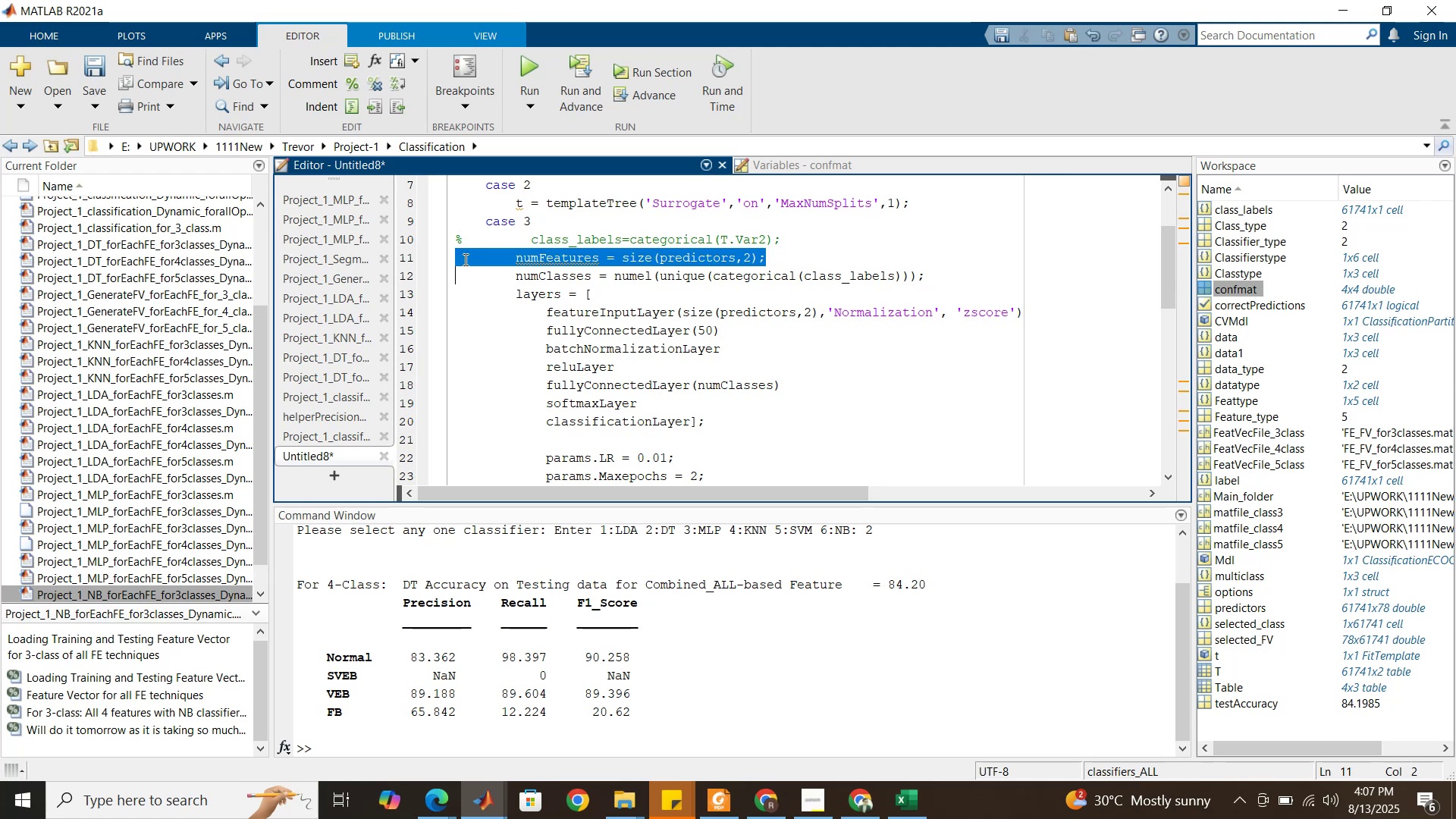 
triple_click([464, 259])
 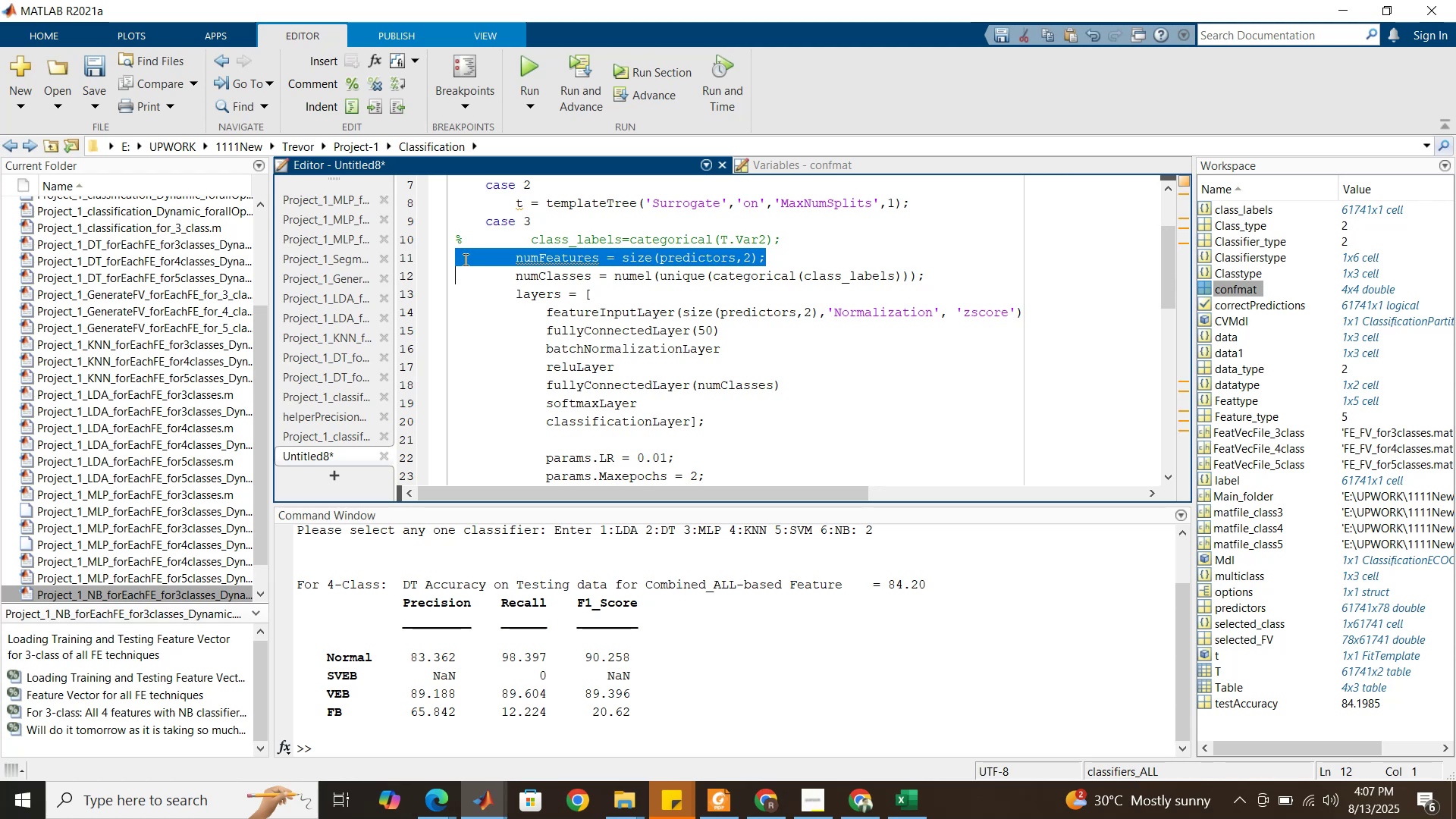 
key(Control+R)
 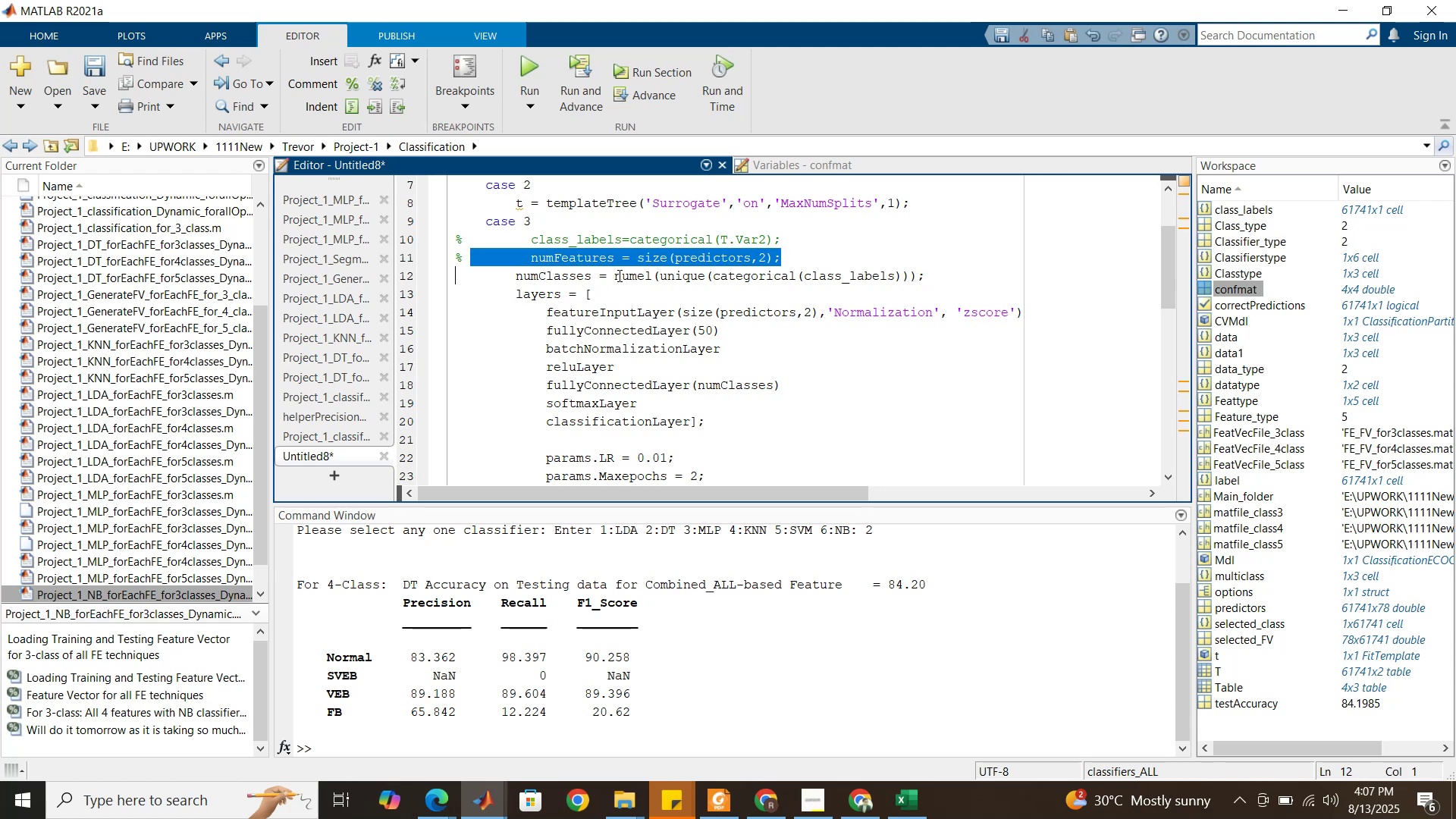 
left_click_drag(start_coordinate=[617, 275], to_coordinate=[895, 281])
 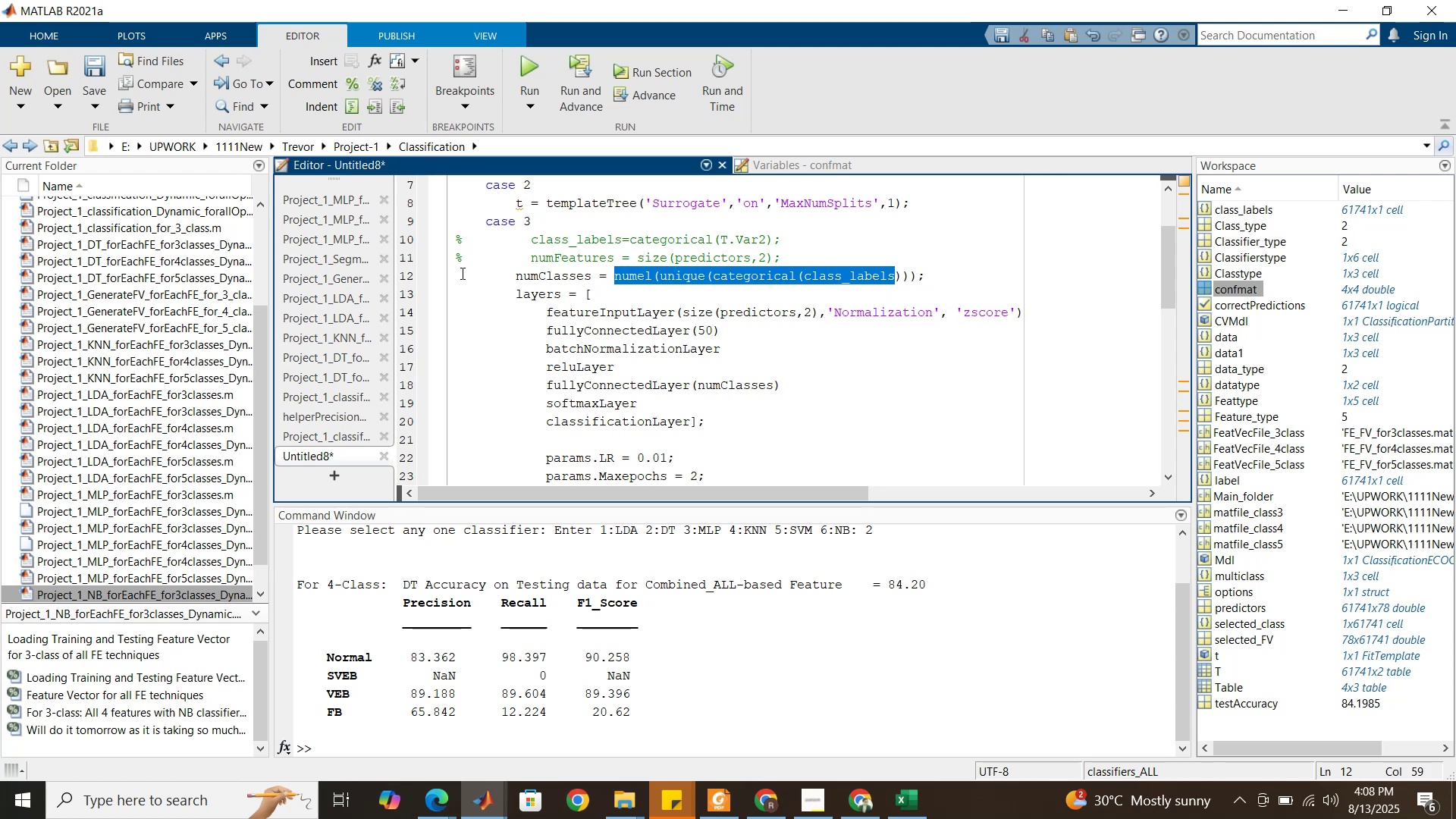 
left_click([461, 273])
 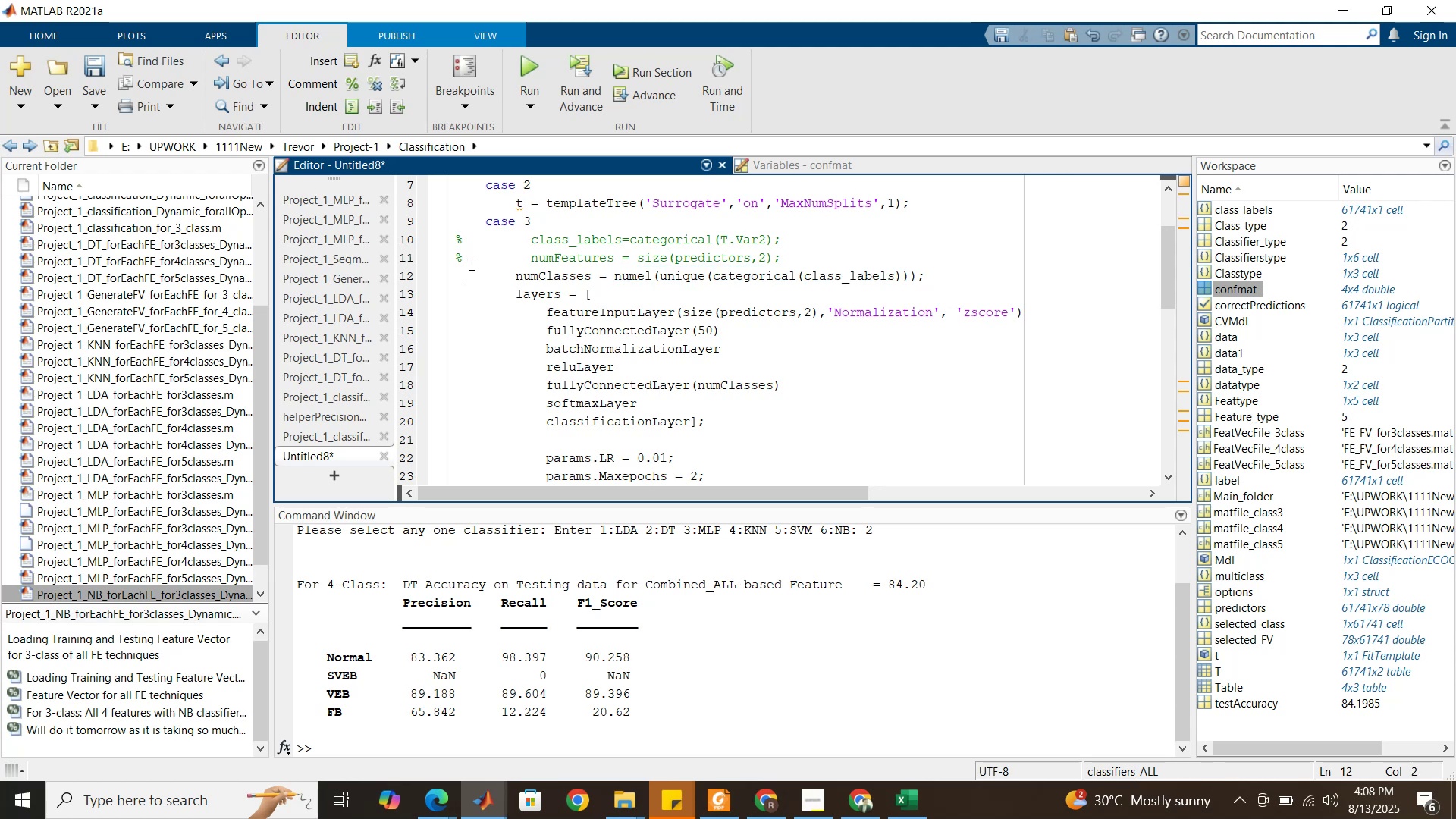 
left_click([485, 252])
 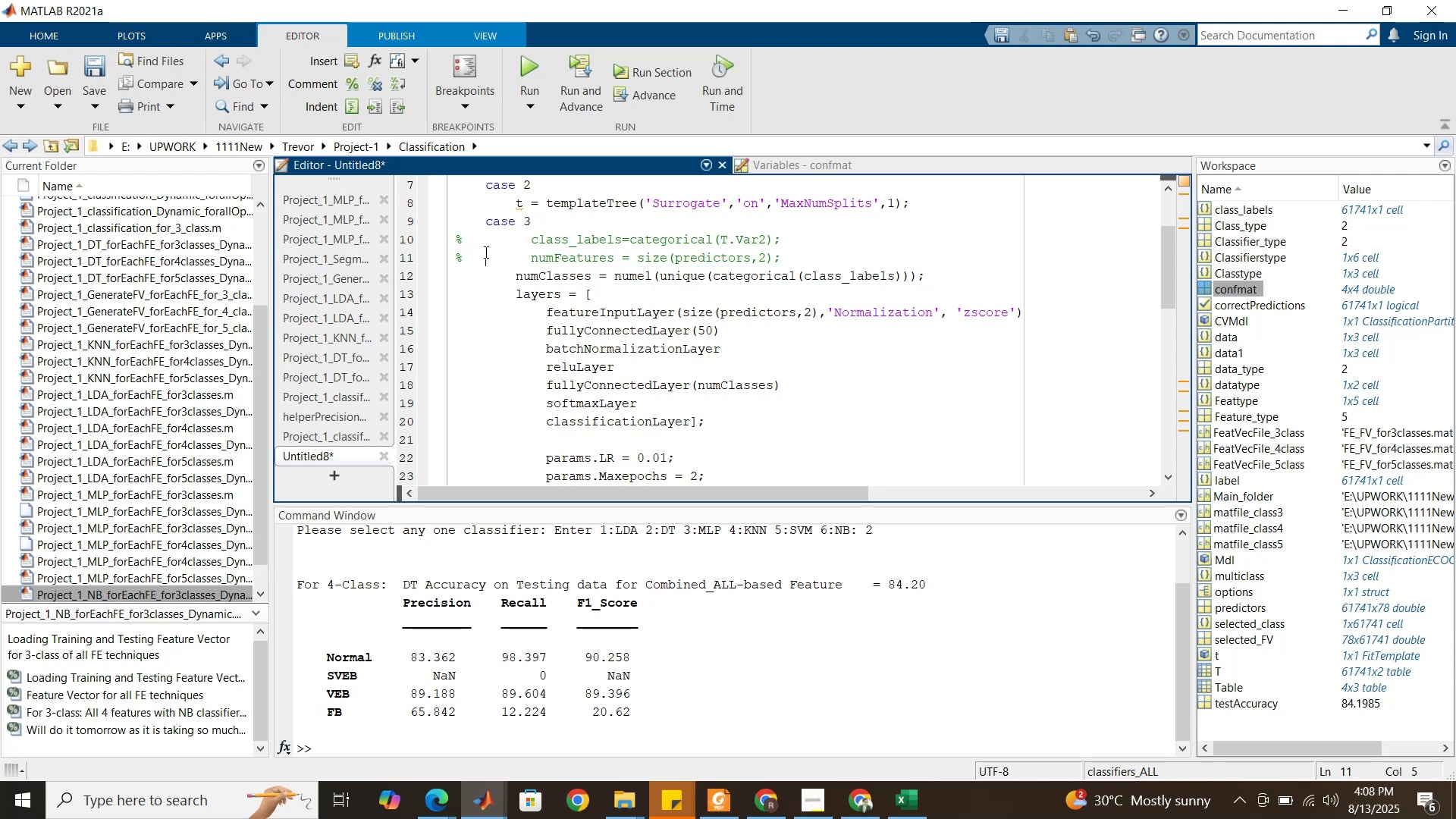 
key(Control+ControlLeft)
 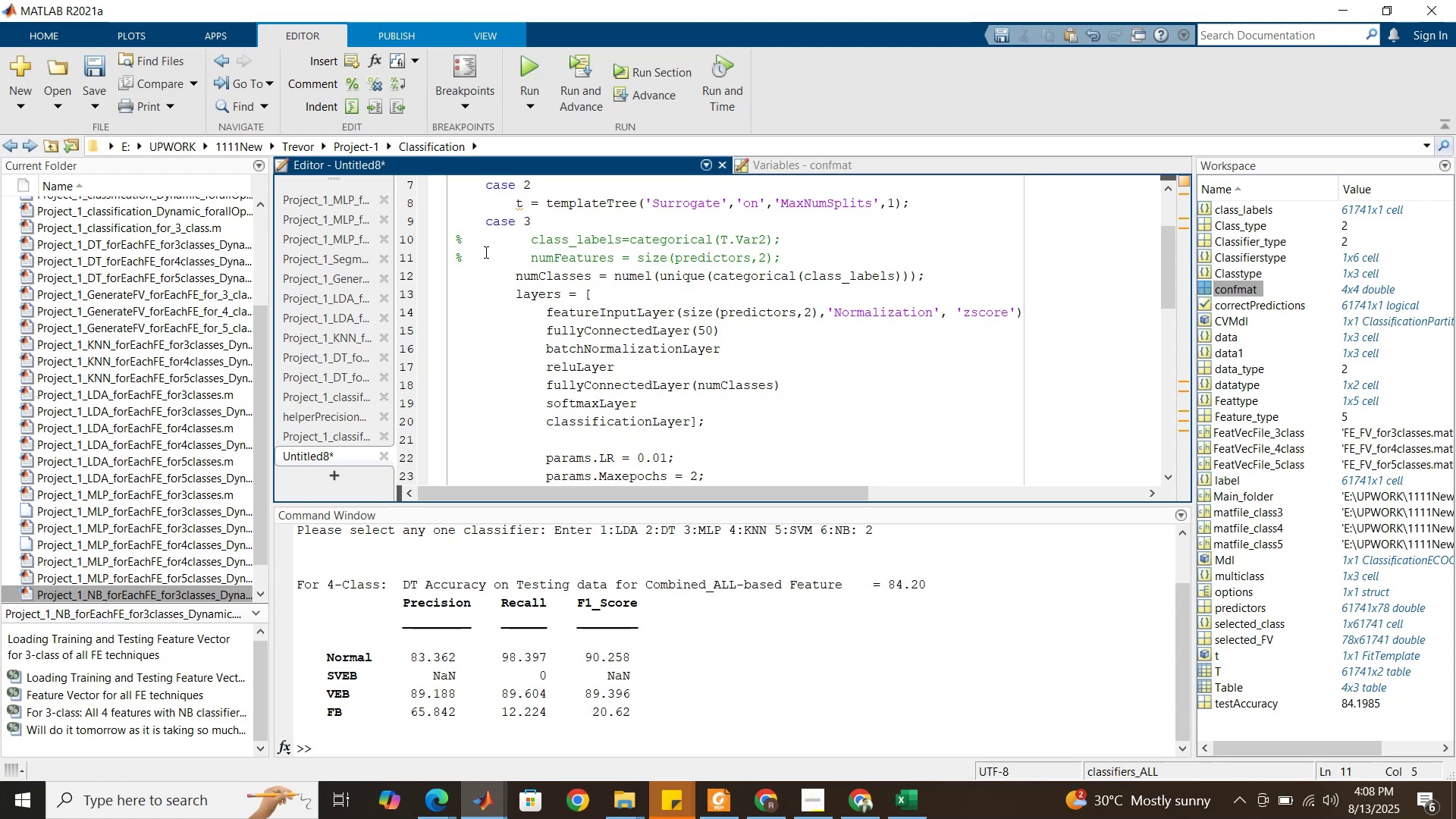 
key(Control+T)
 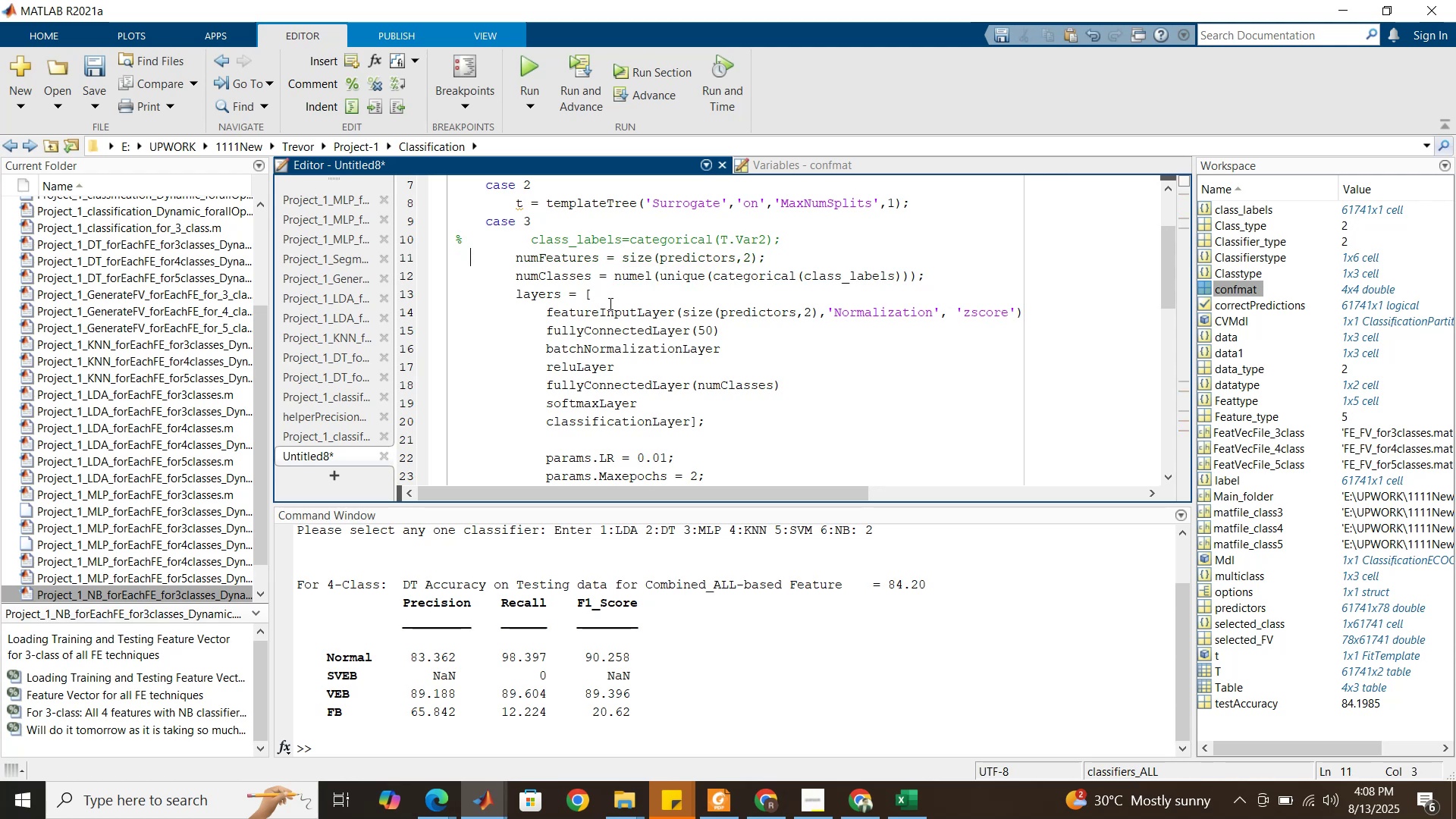 
scroll: coordinate [617, 303], scroll_direction: down, amount: 6.0
 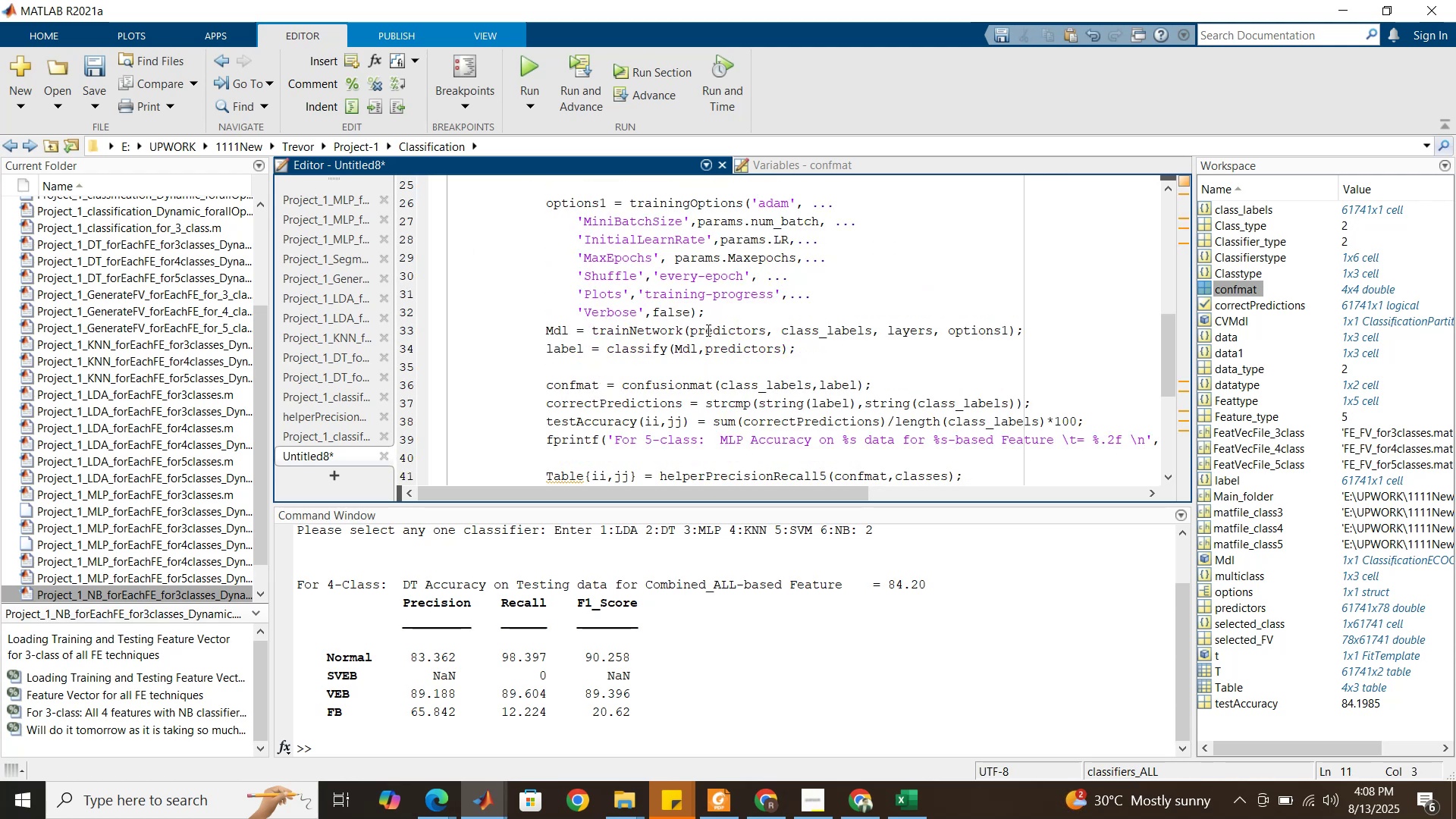 
scroll: coordinate [805, 341], scroll_direction: up, amount: 6.0
 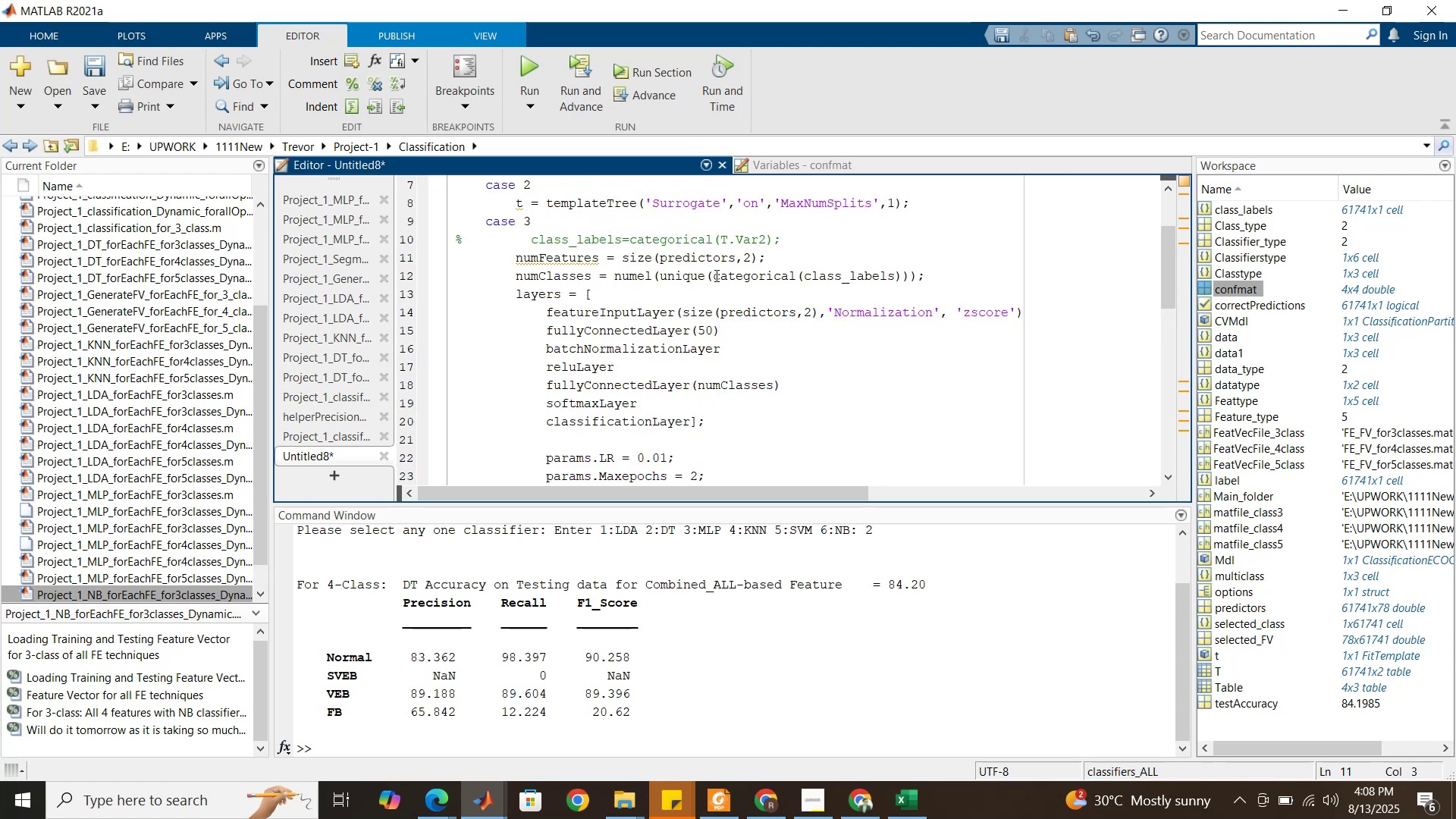 
left_click_drag(start_coordinate=[715, 275], to_coordinate=[805, 277])
 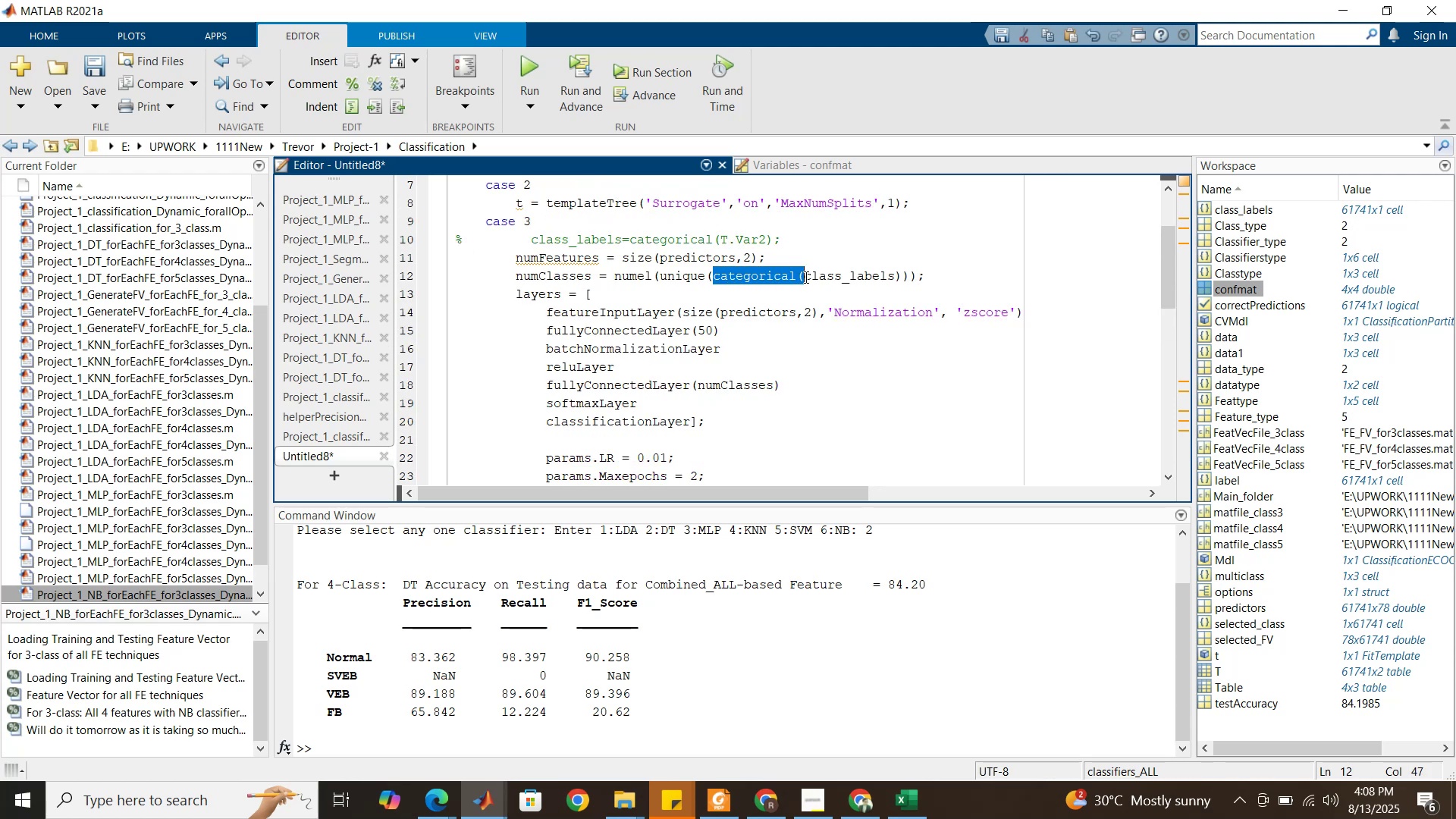 
key(Control+X)
 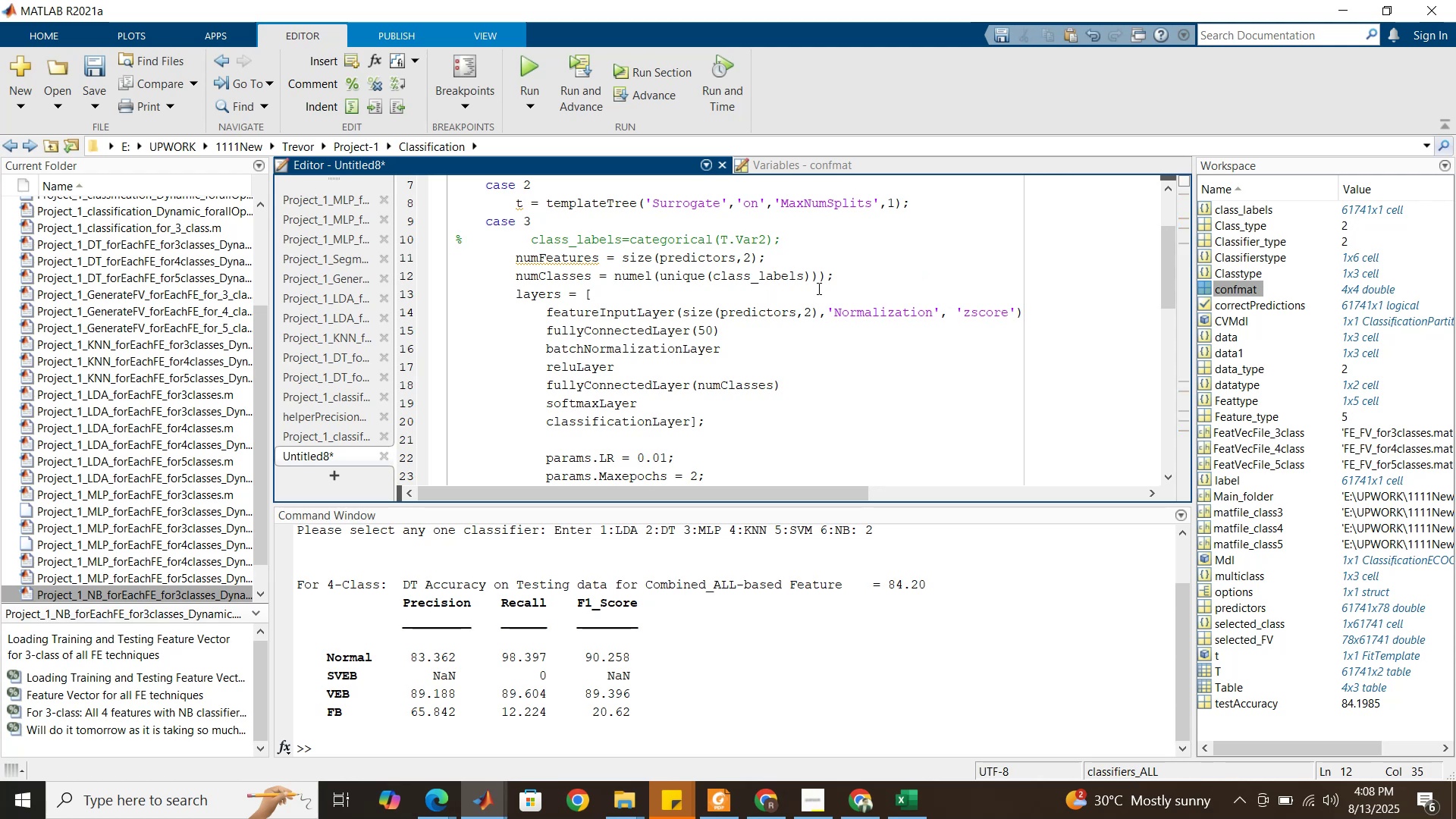 
left_click([820, 282])
 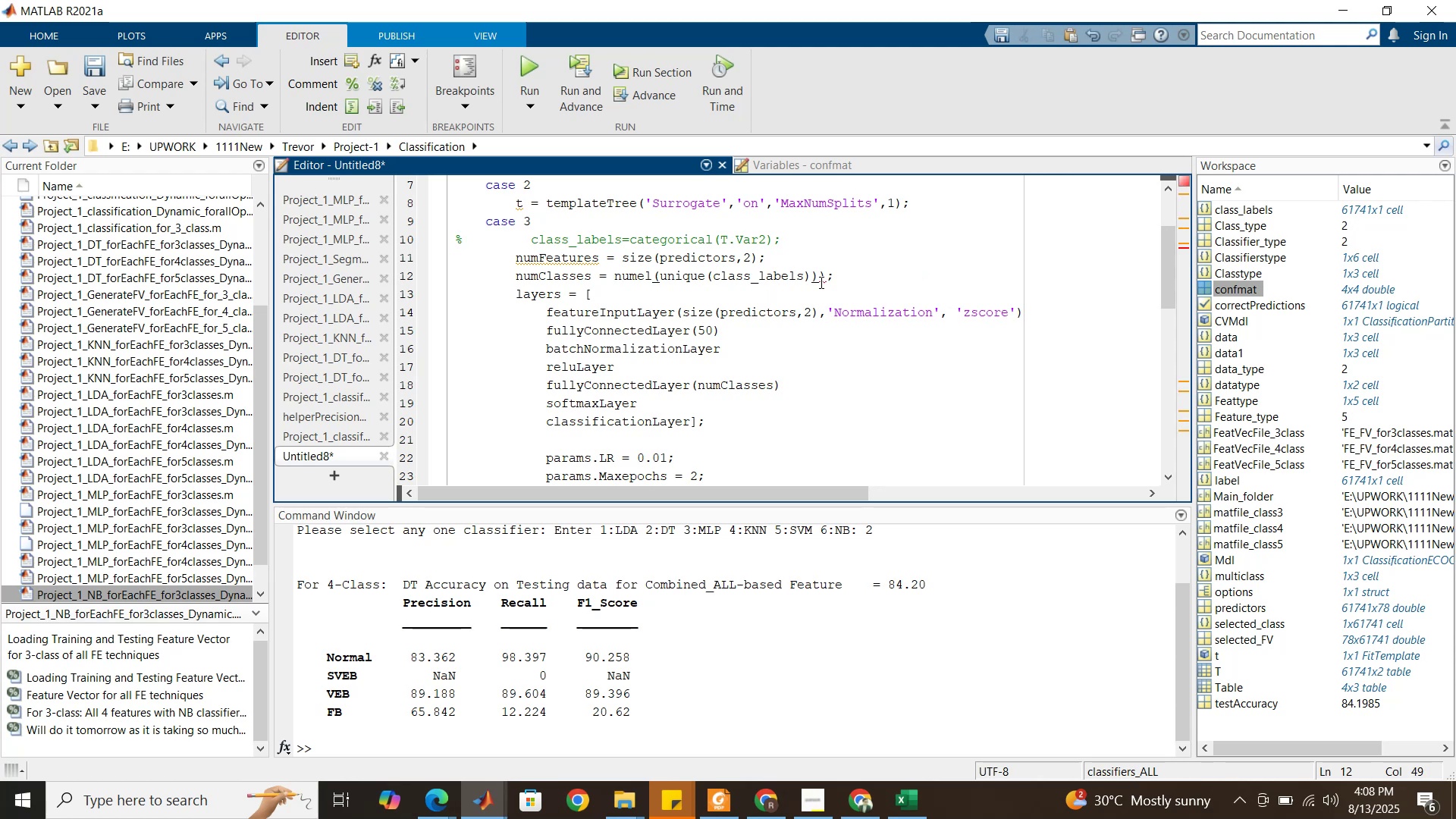 
key(Backspace)
 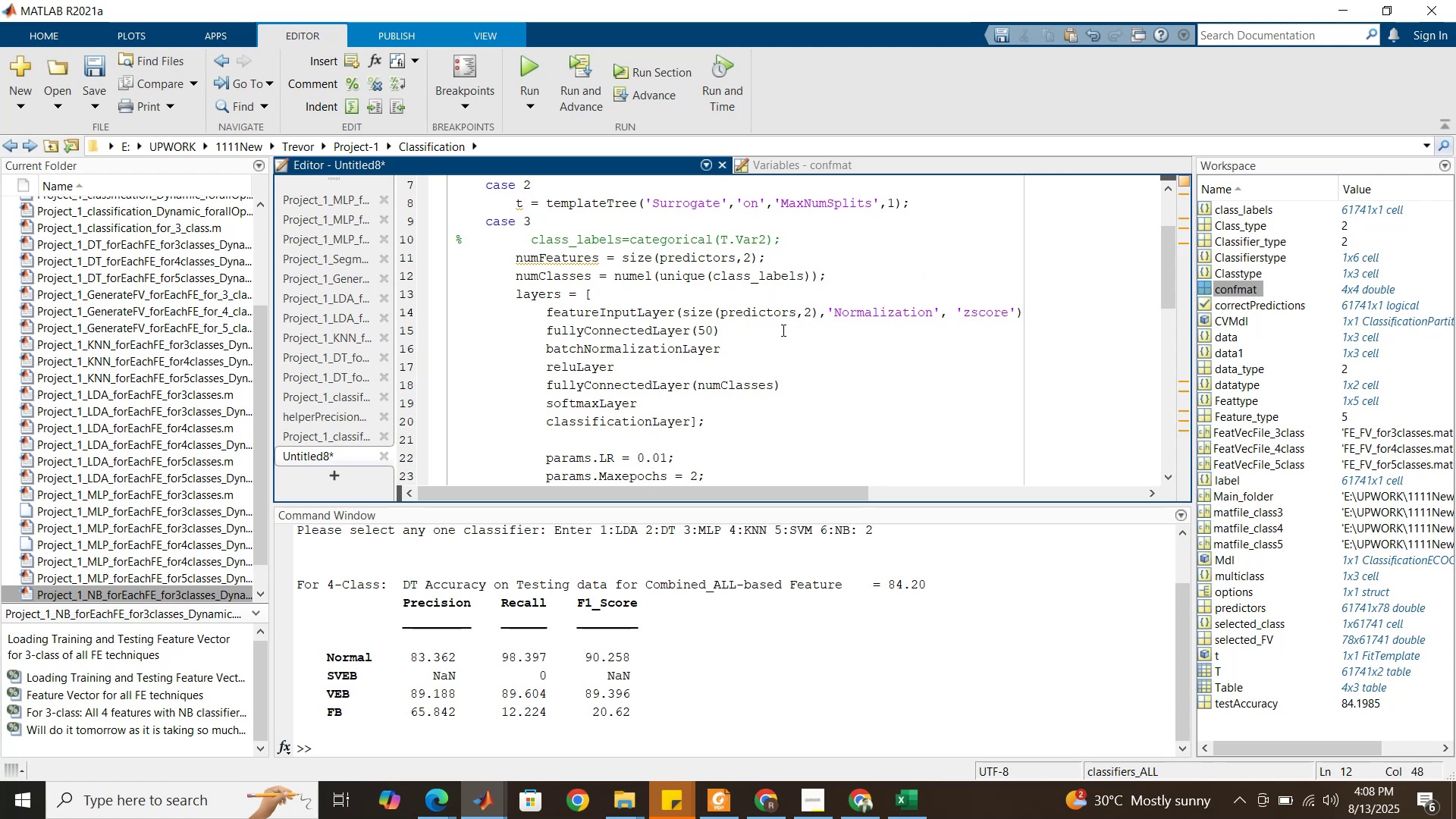 
scroll: coordinate [780, 331], scroll_direction: down, amount: 8.0
 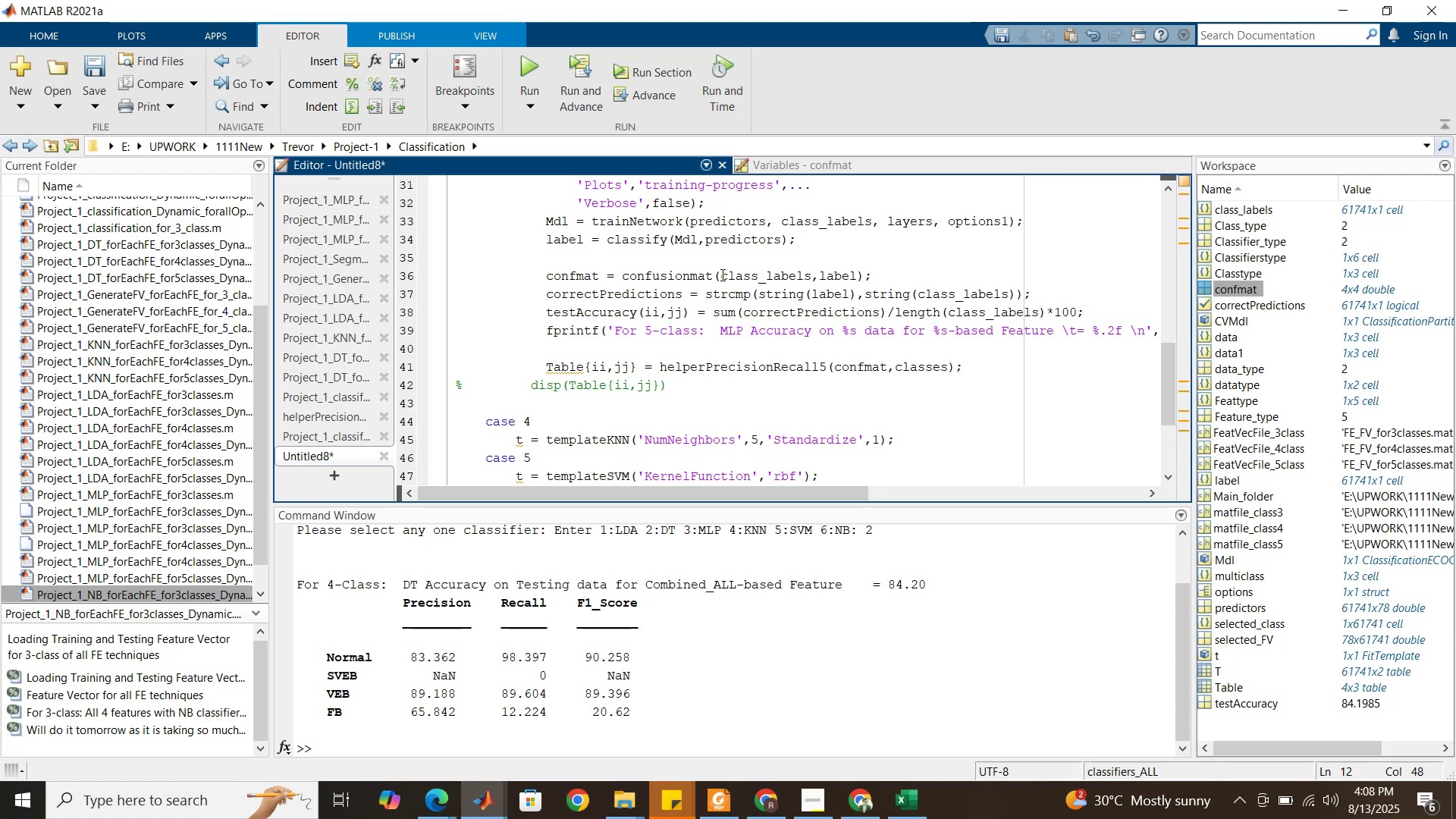 
left_click([721, 275])
 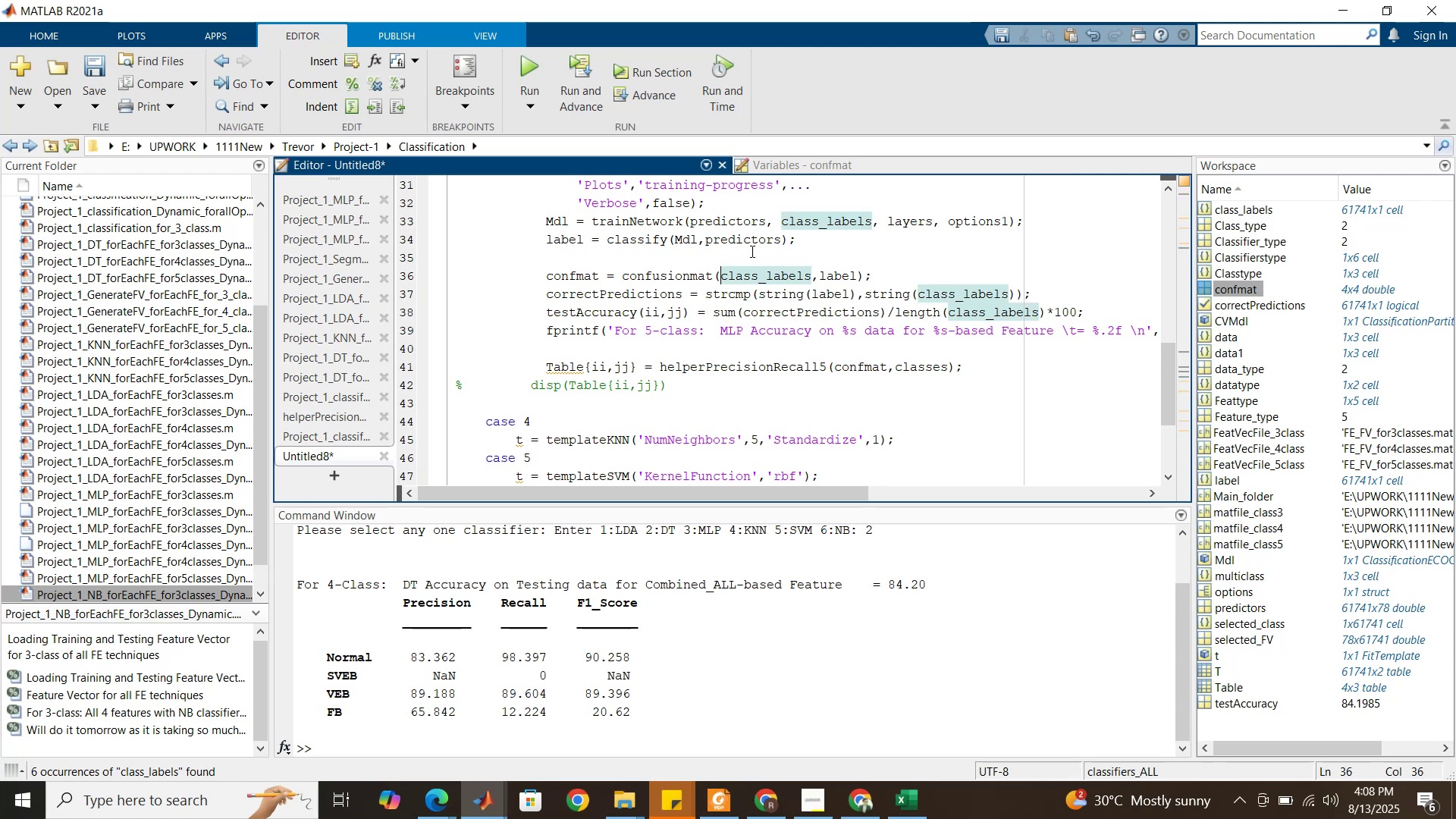 
left_click([782, 220])
 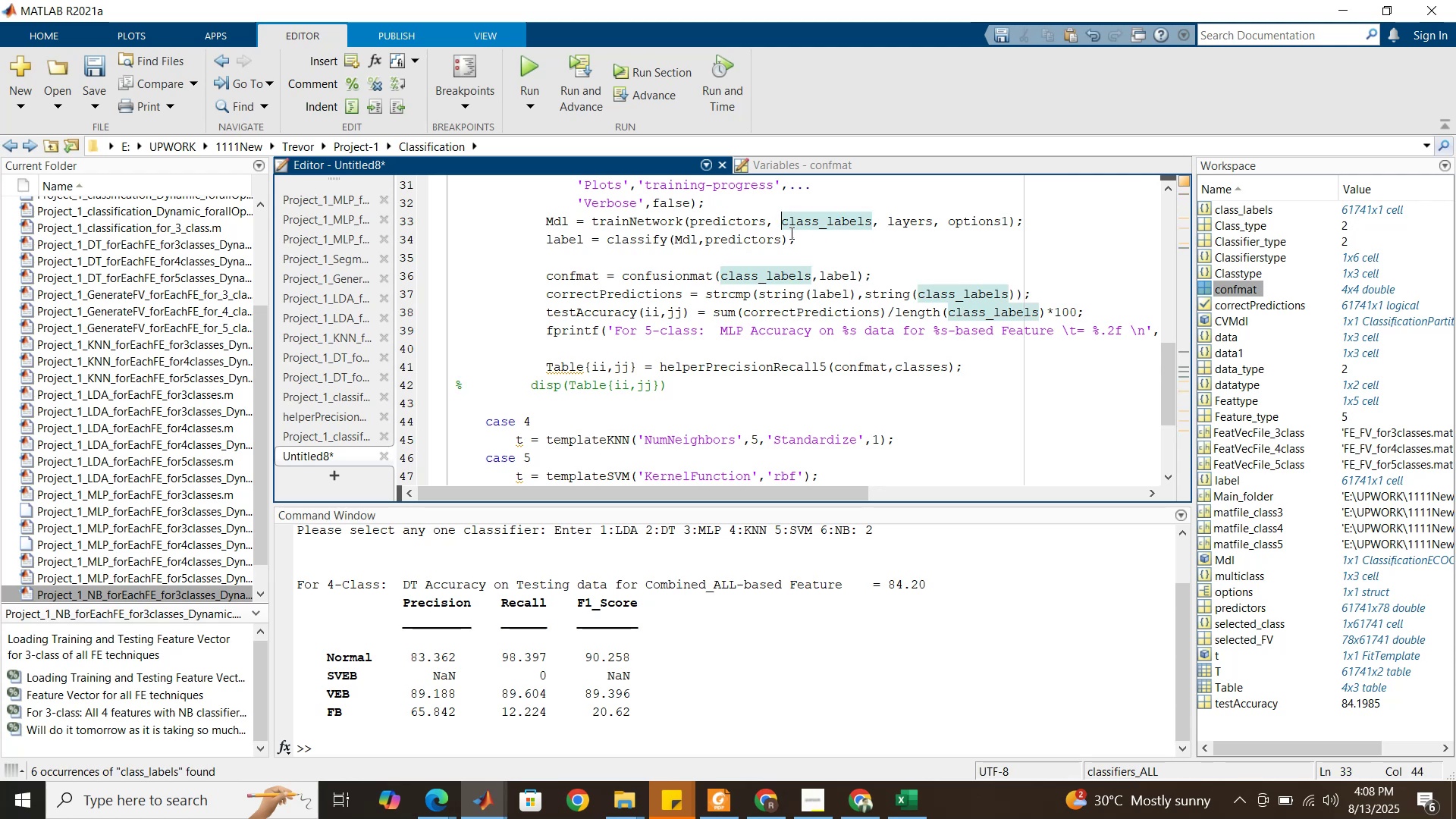 
key(Control+V)
 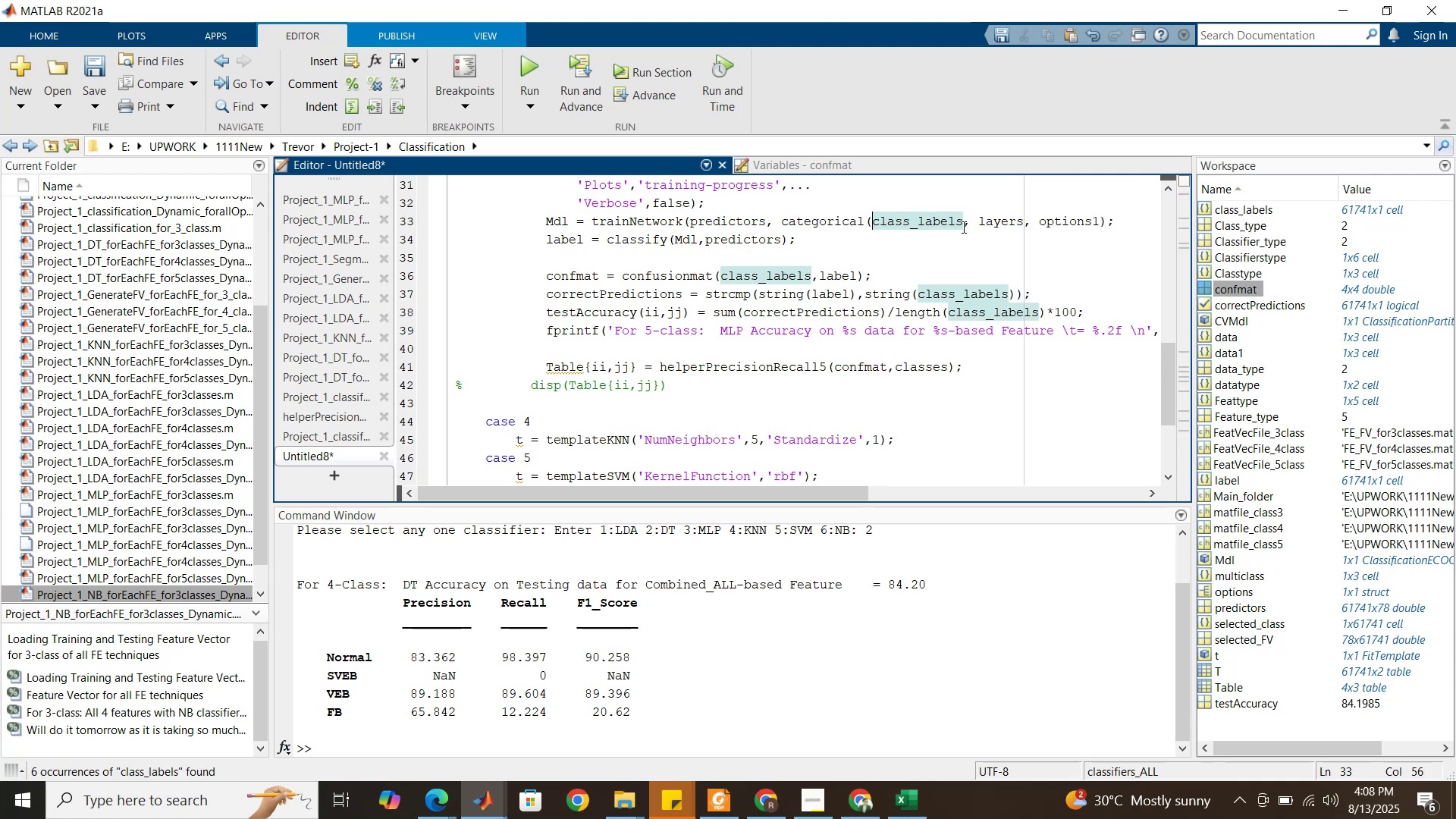 
left_click([963, 228])
 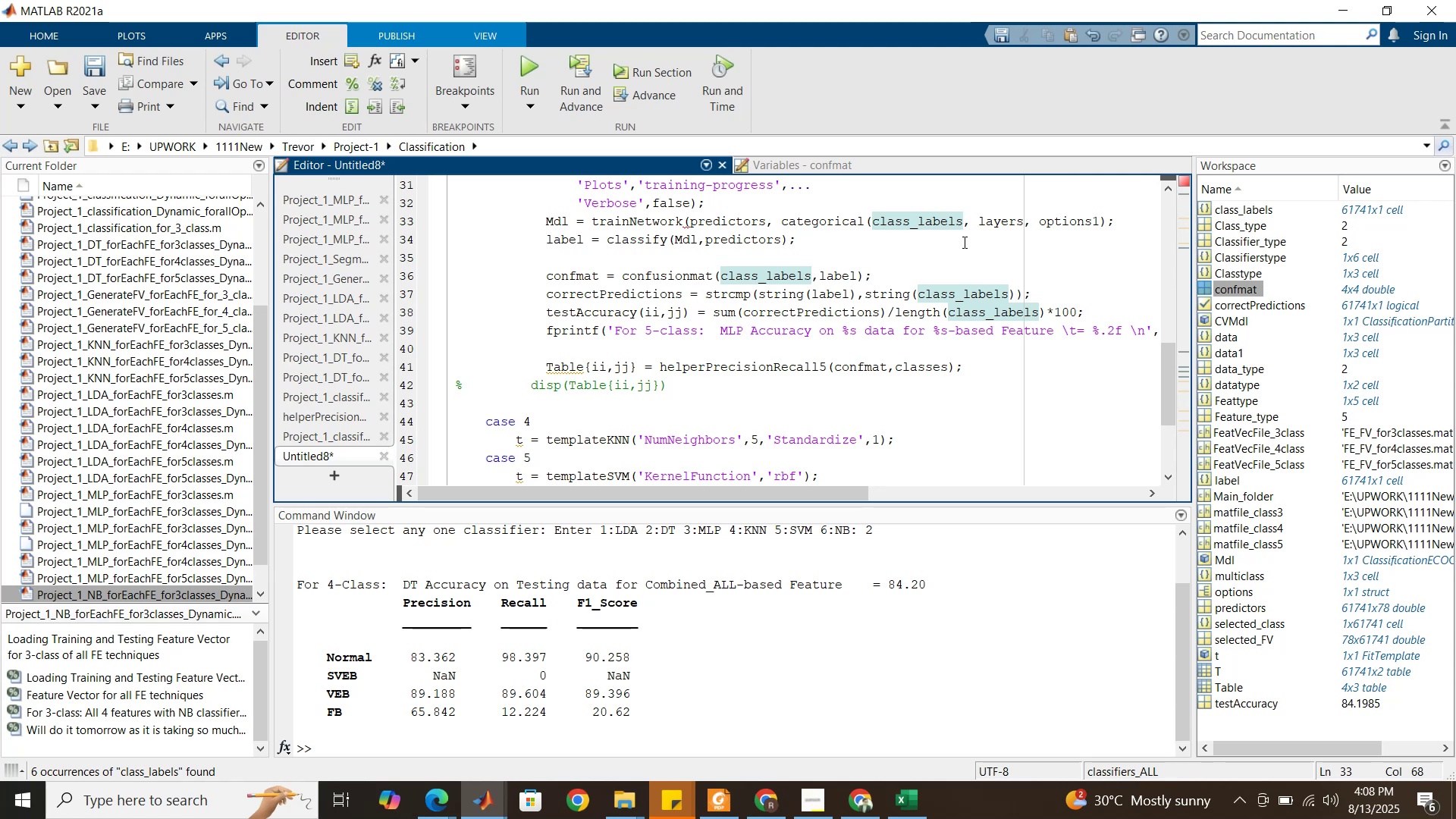 
key(Shift+0)
 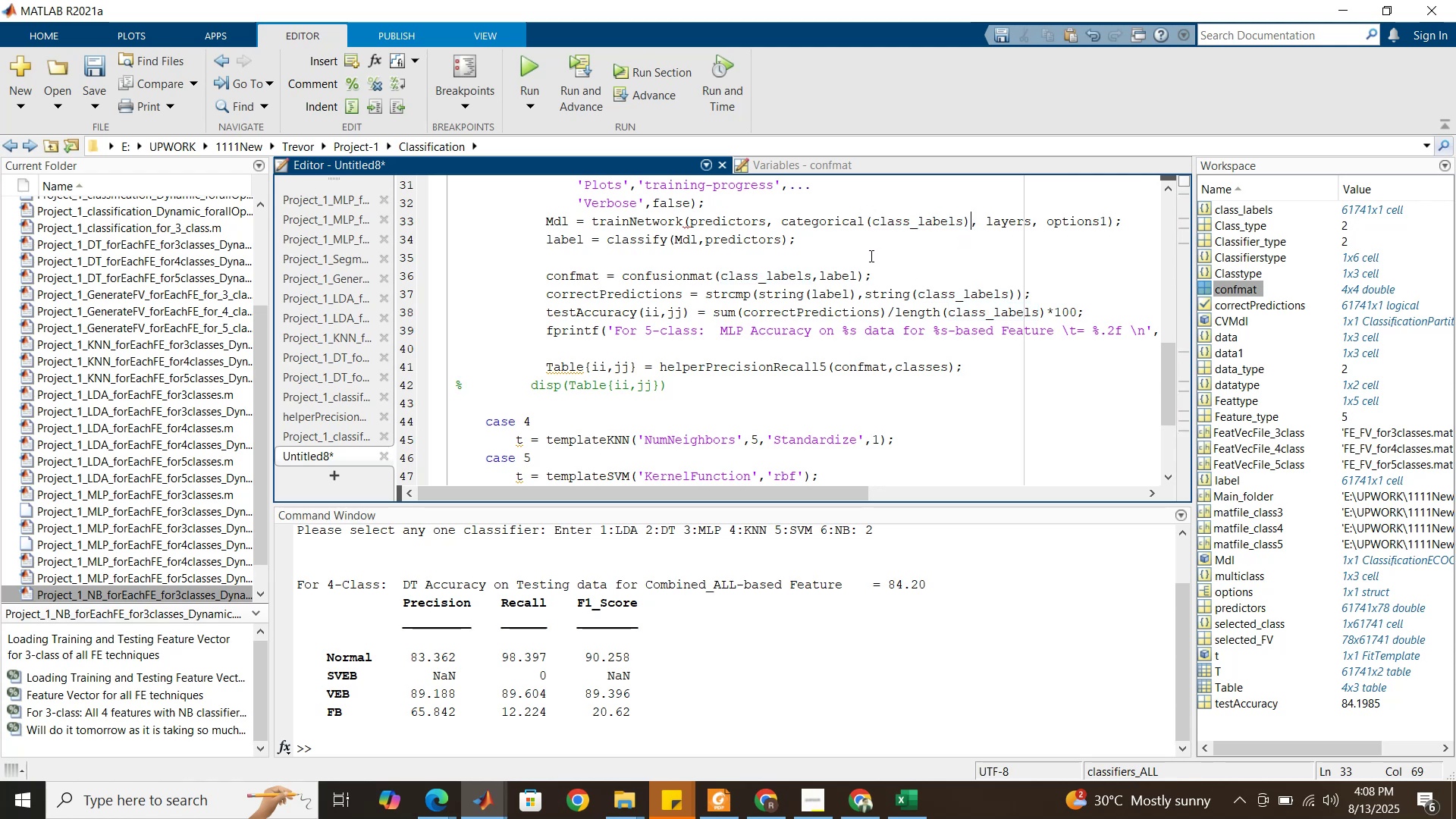 
left_click([870, 256])
 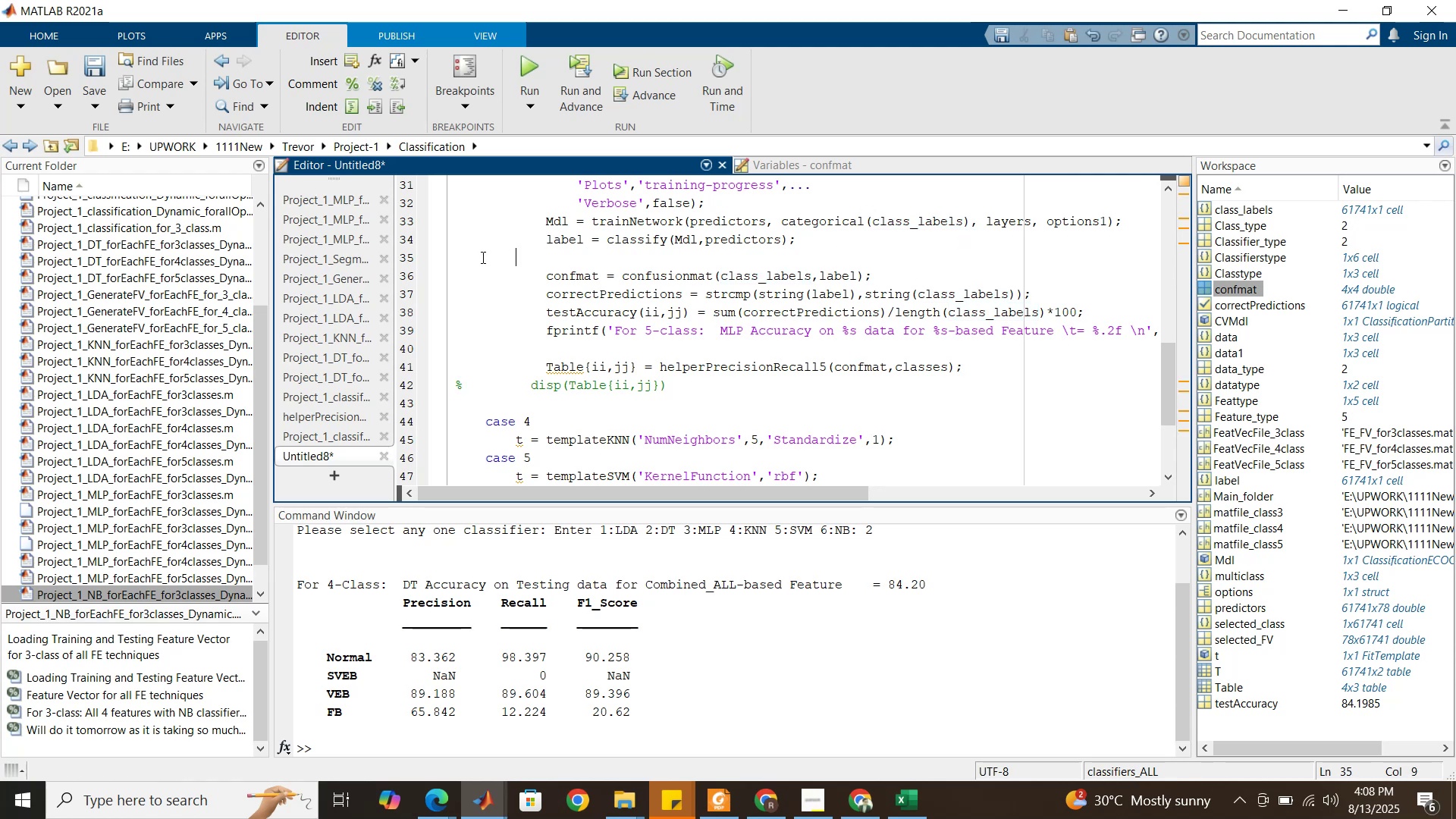 
left_click([462, 261])
 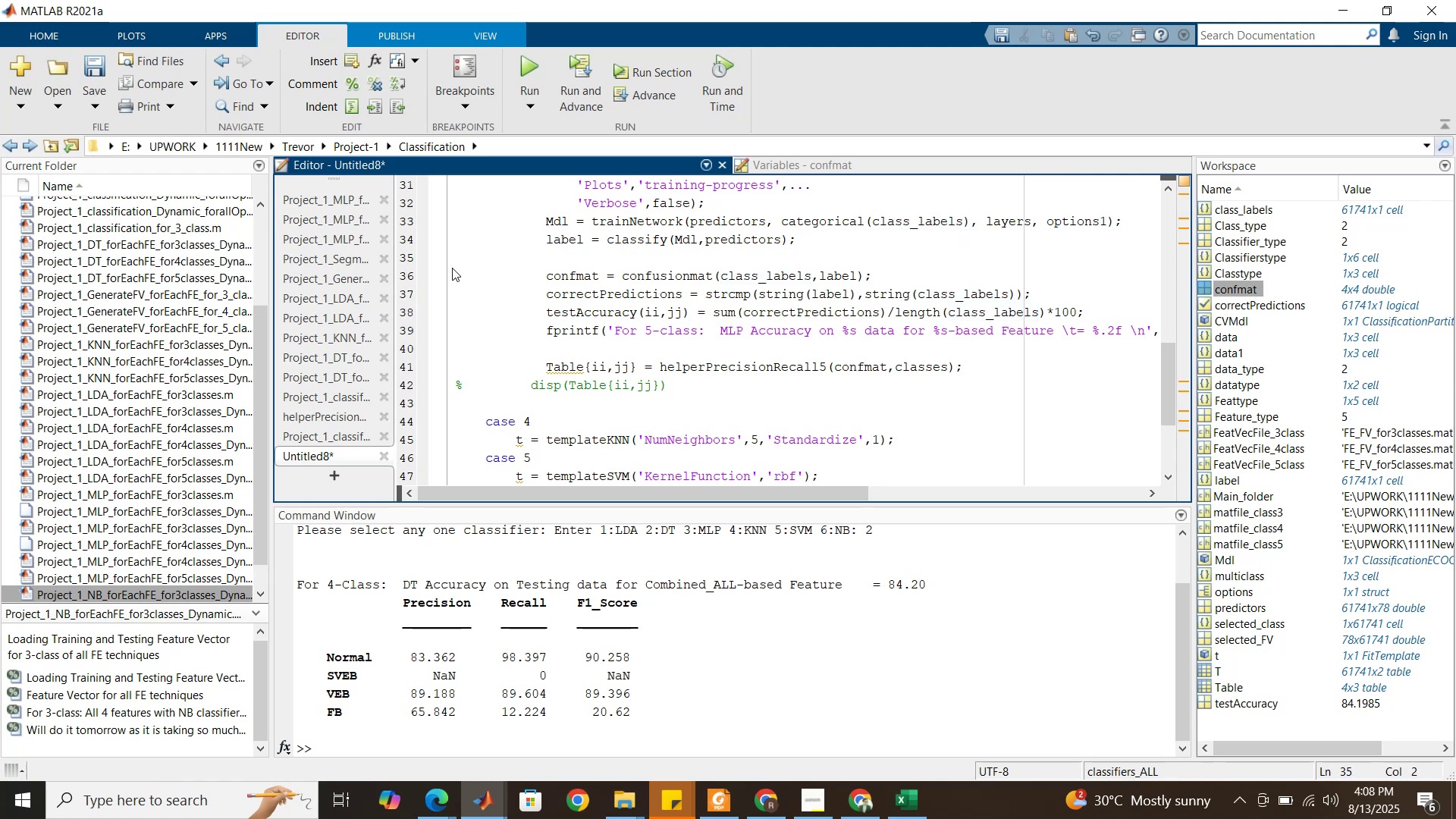 
left_click([461, 261])
 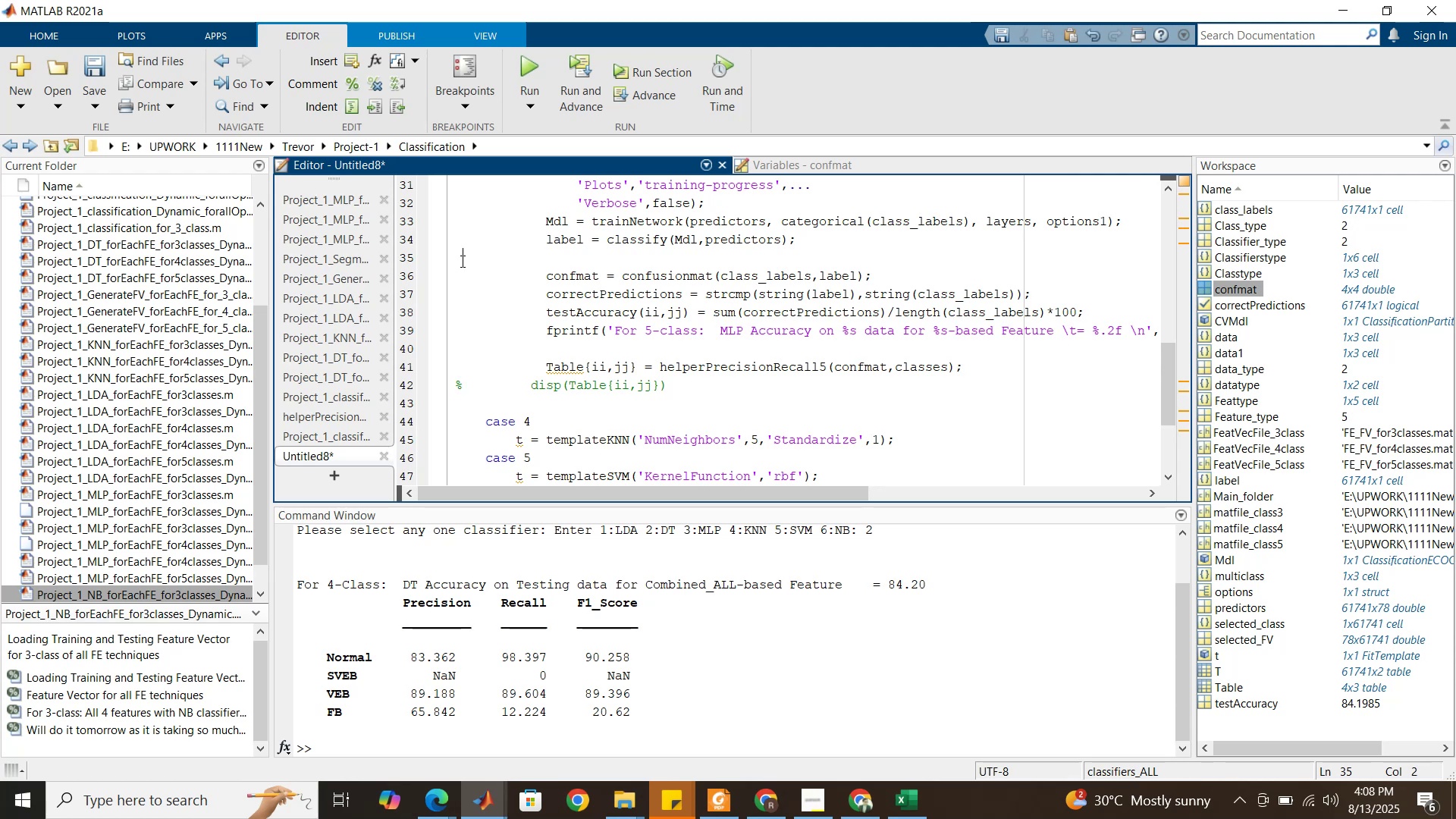 
wait(10.71)
 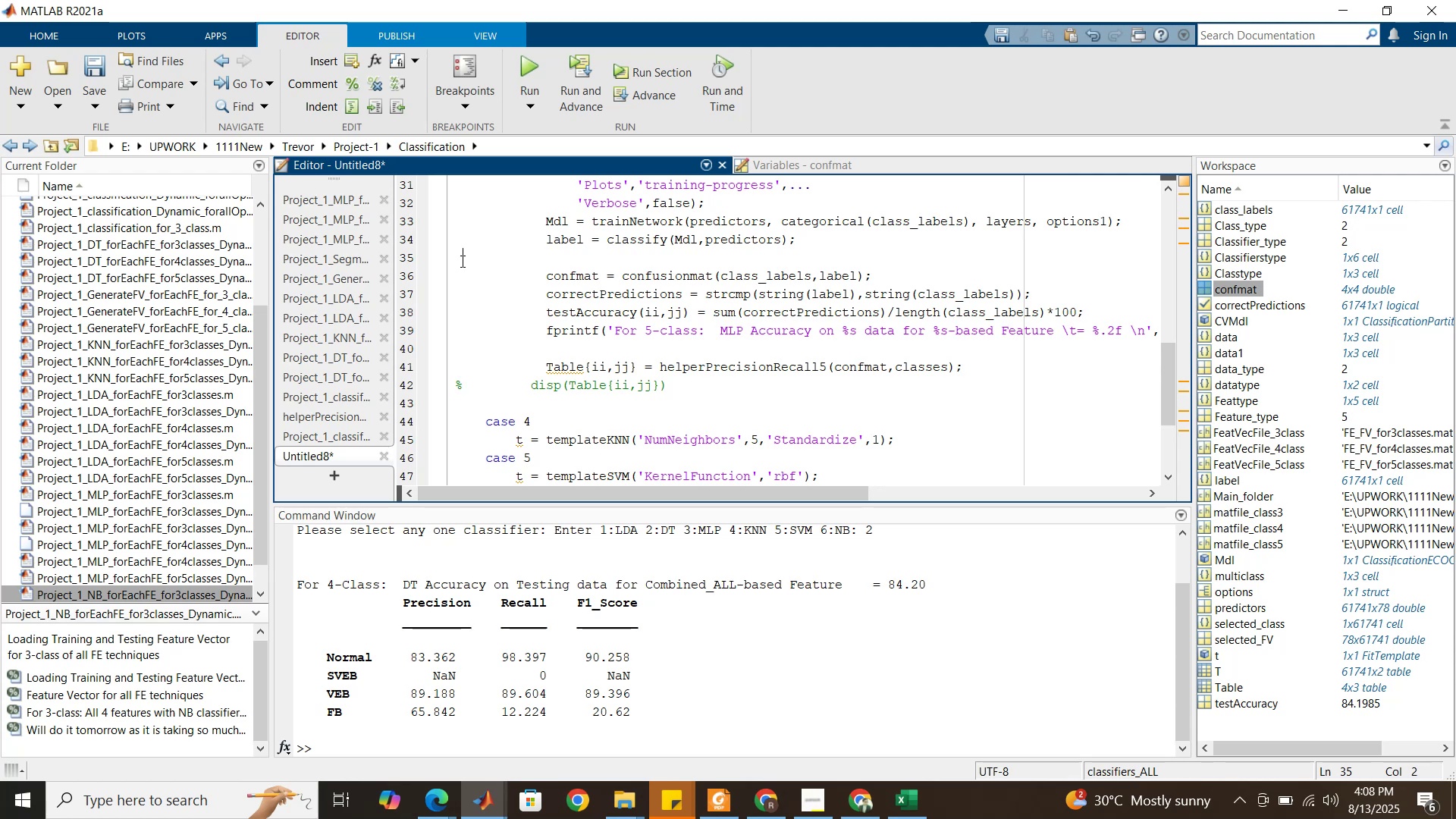 
left_click_drag(start_coordinate=[454, 269], to_coordinate=[459, 411])
 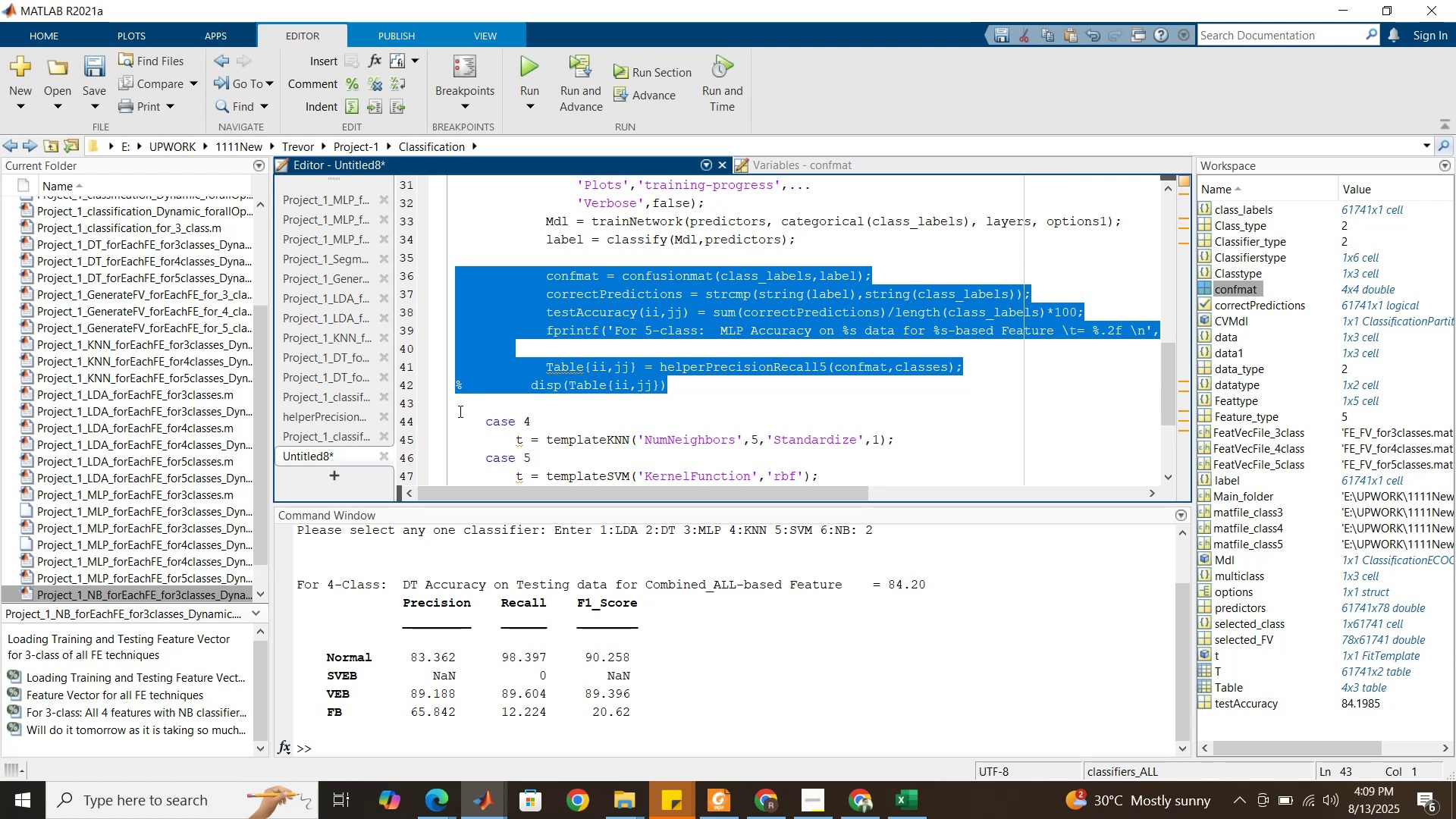 
key(Delete)
 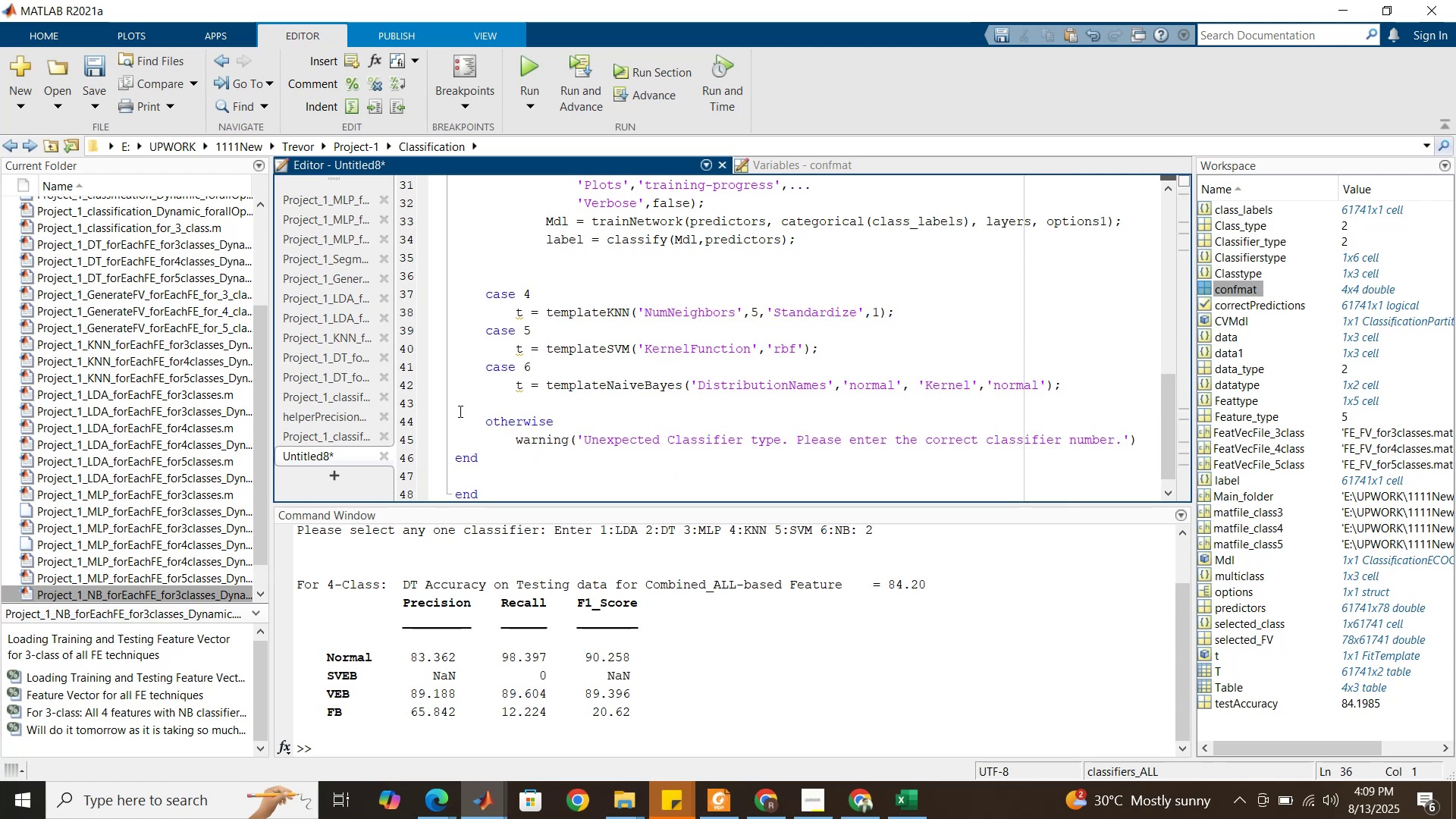 
scroll: coordinate [464, 374], scroll_direction: up, amount: 8.0
 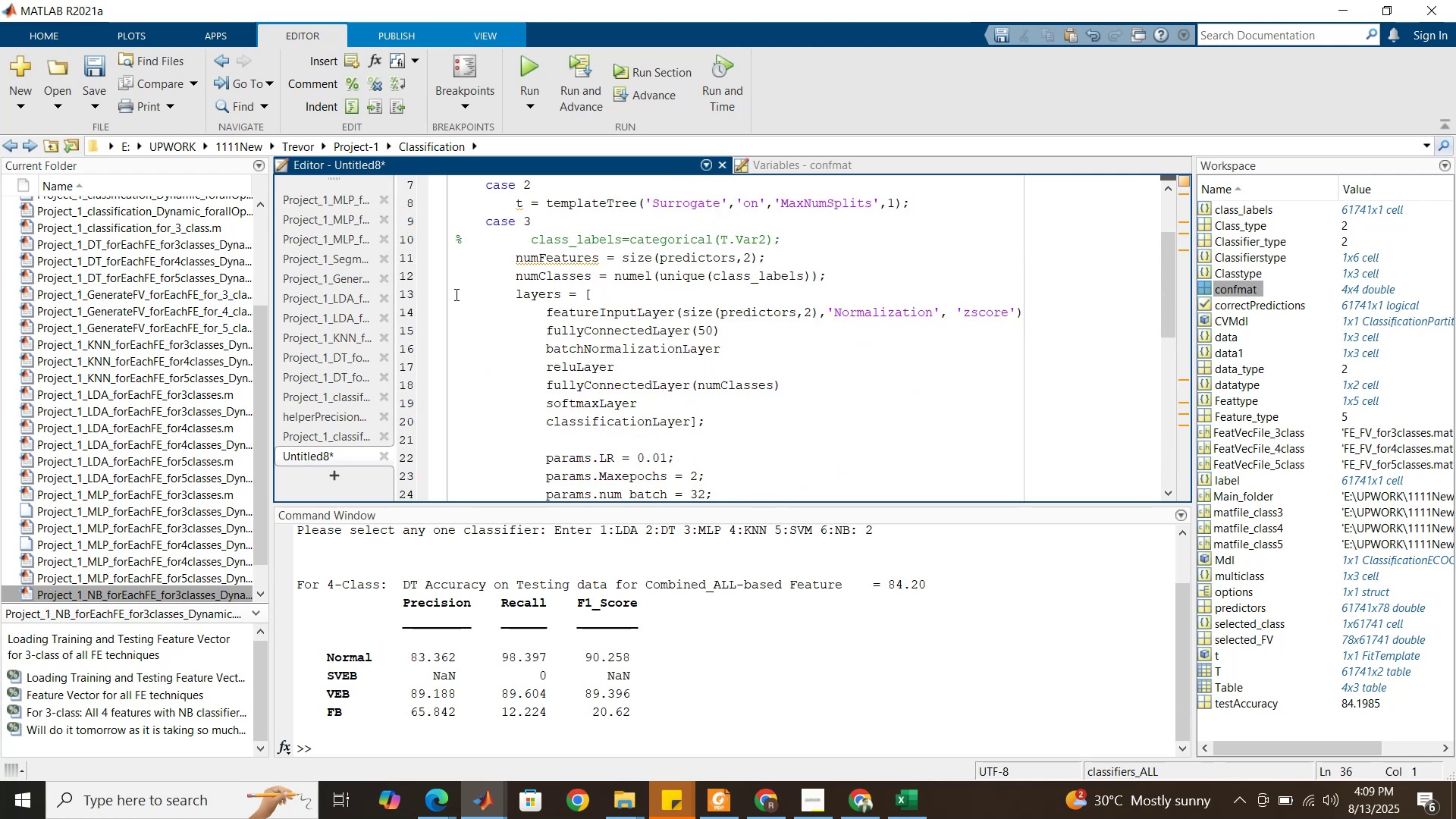 
wait(5.15)
 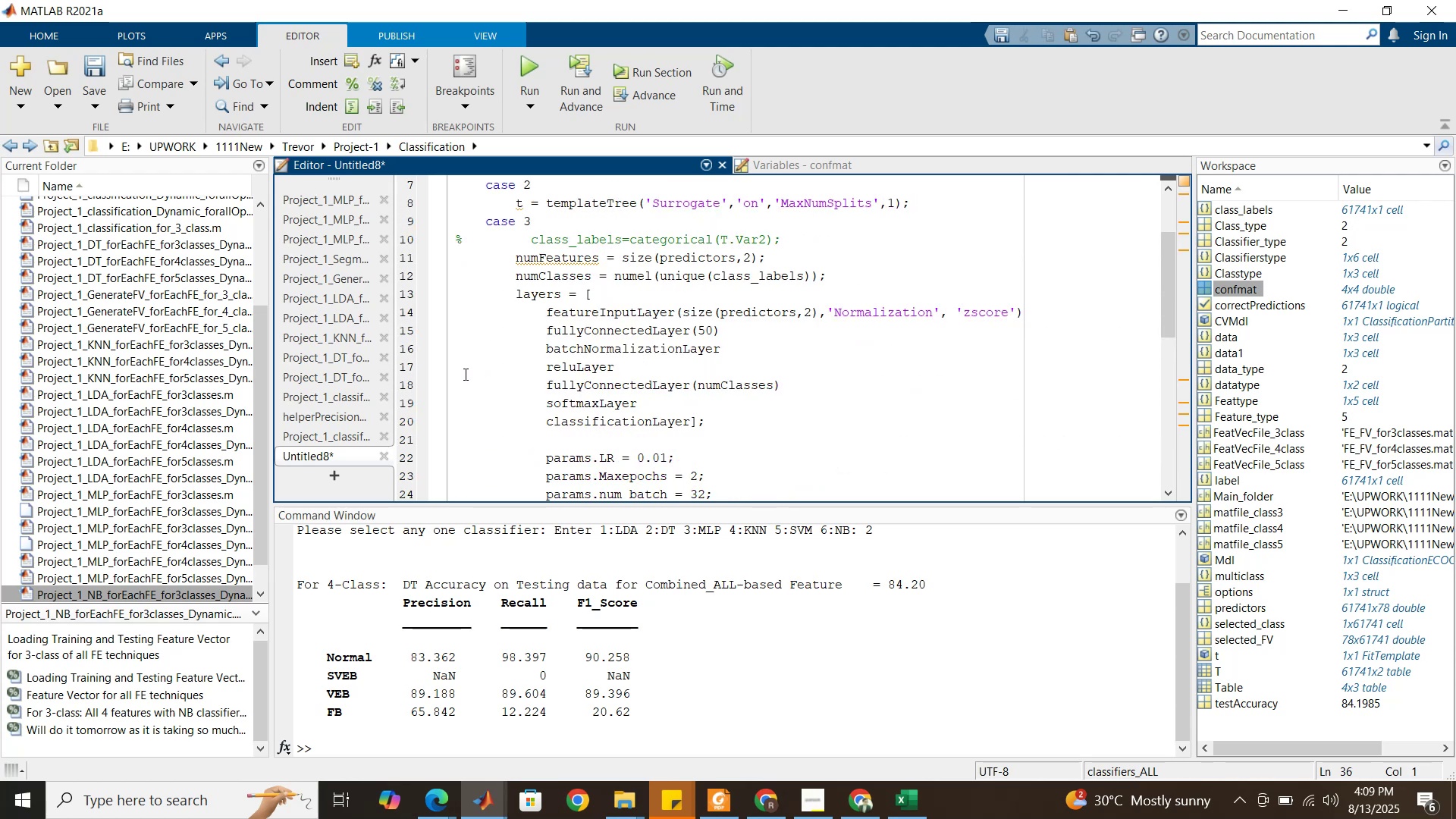 
left_click_drag(start_coordinate=[455, 264], to_coordinate=[450, 378])
 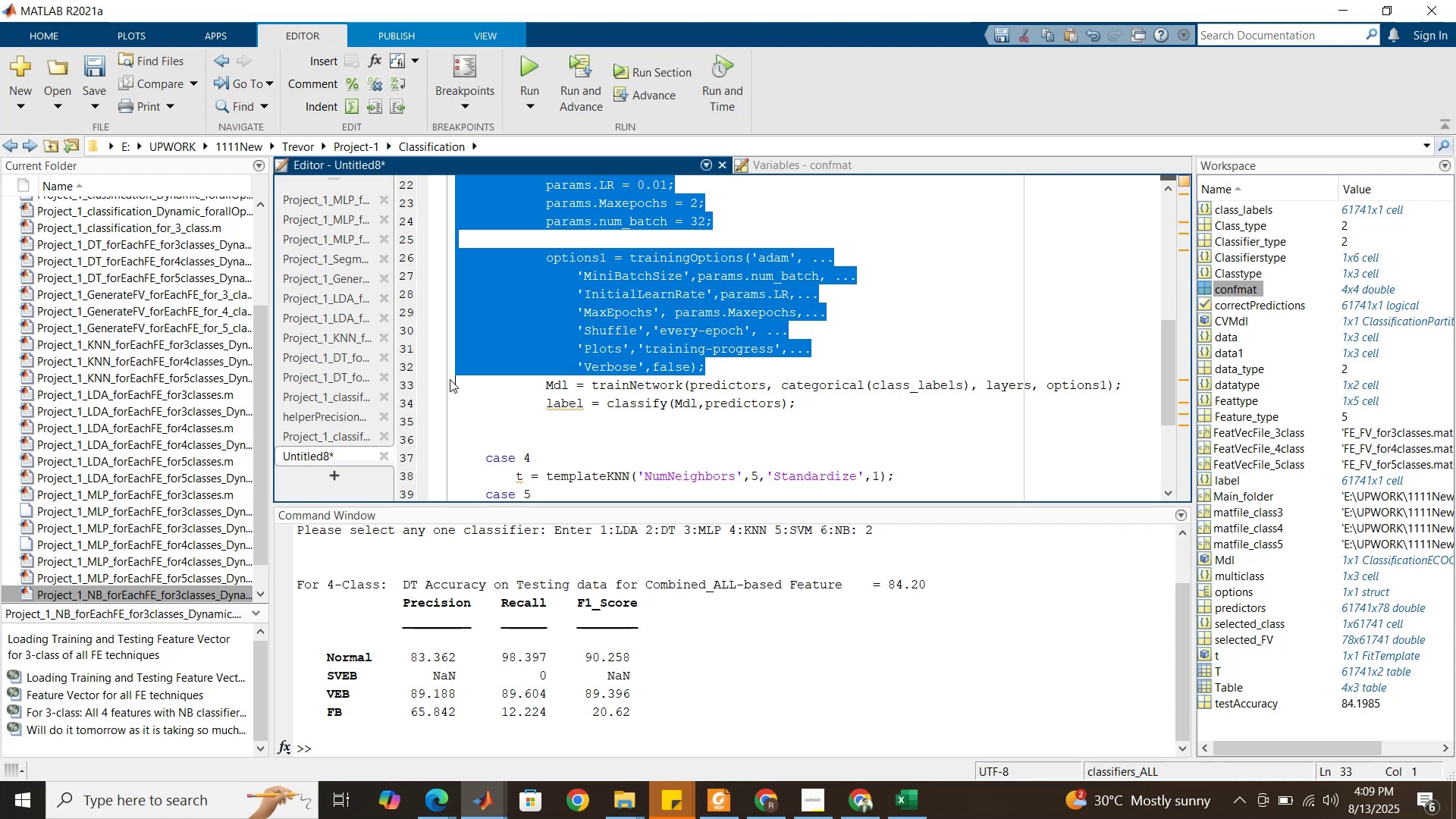 
scroll: coordinate [453, 338], scroll_direction: down, amount: 4.0
 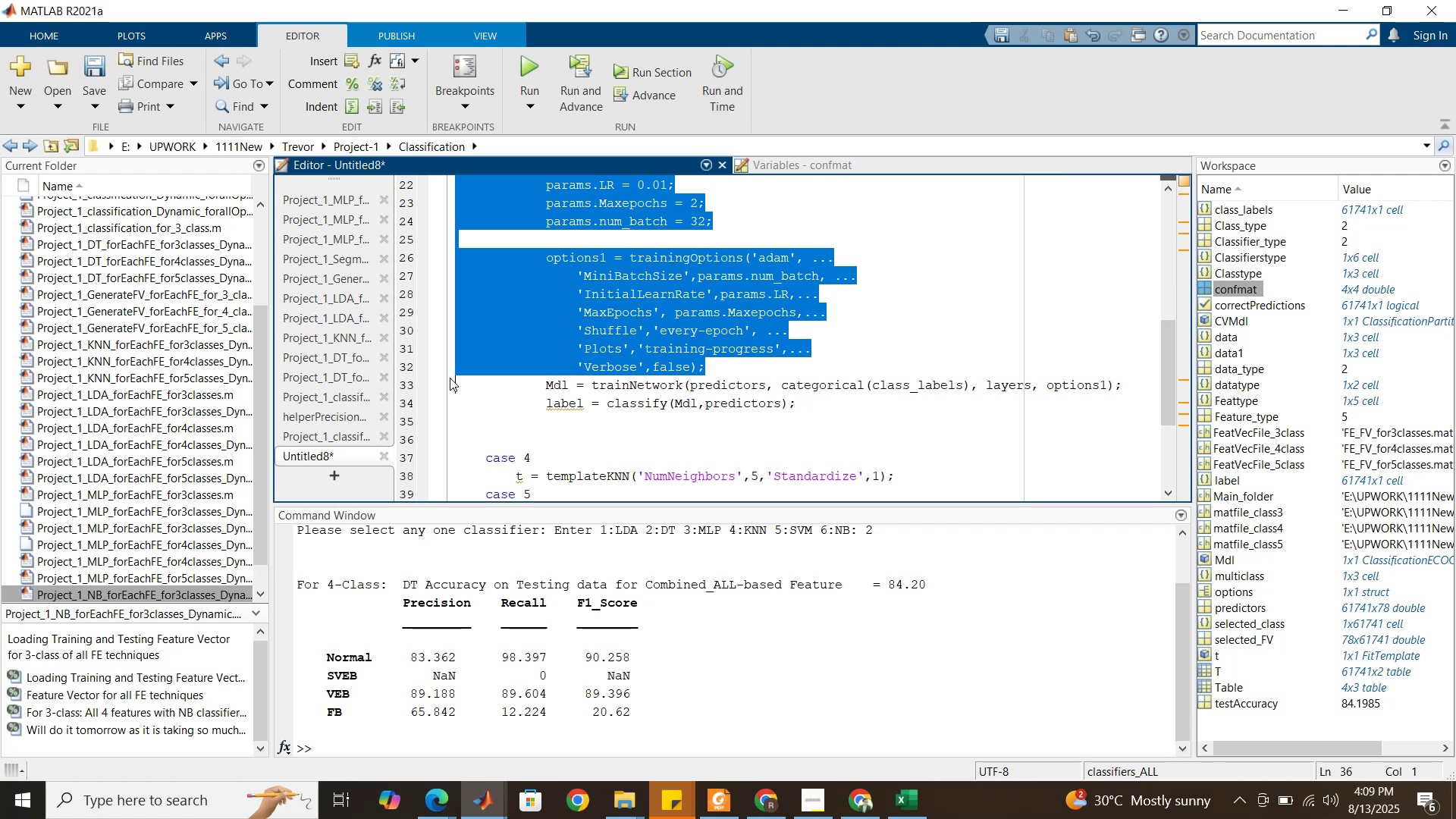 
left_click([573, 419])
 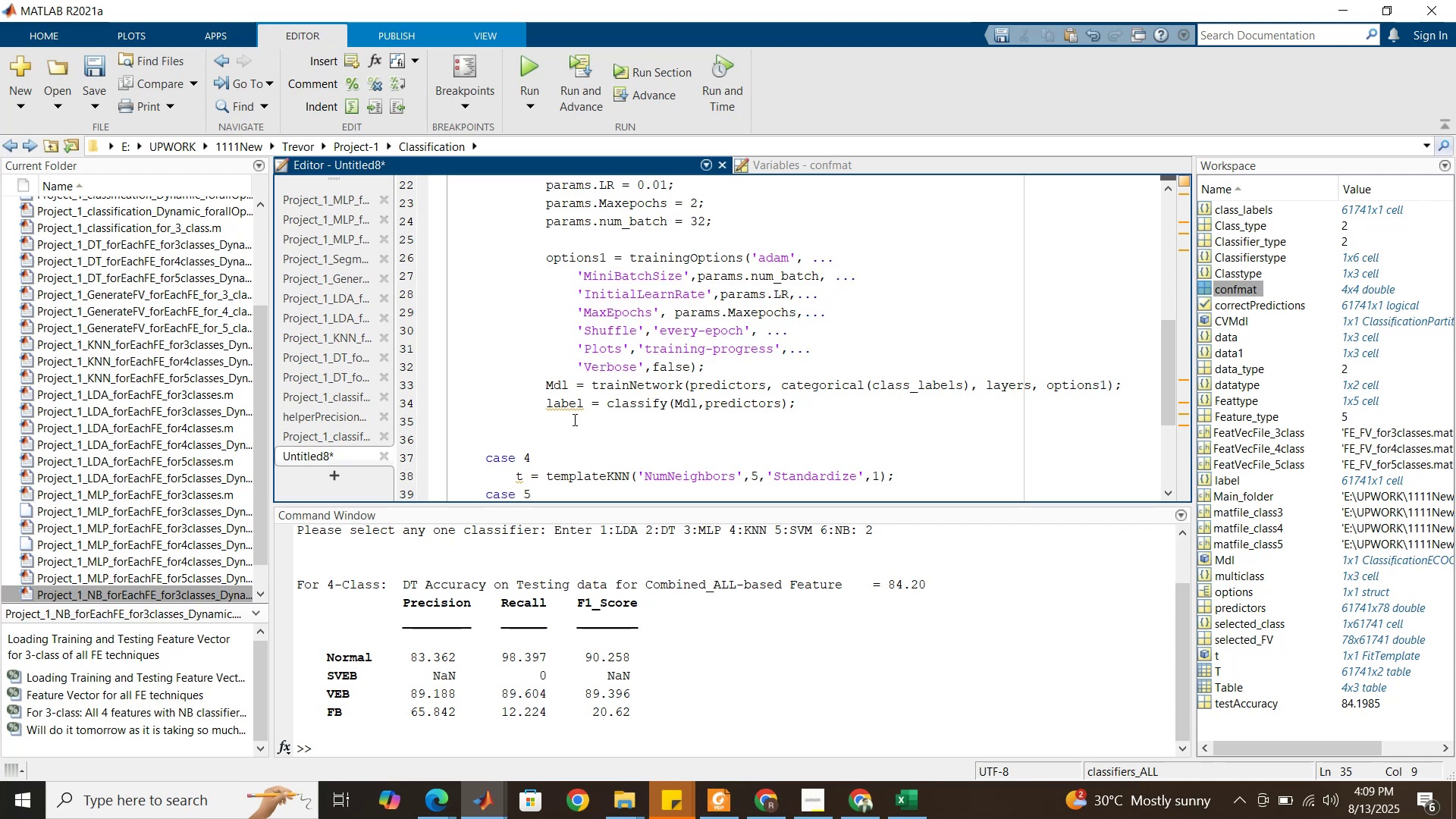 
wait(6.88)
 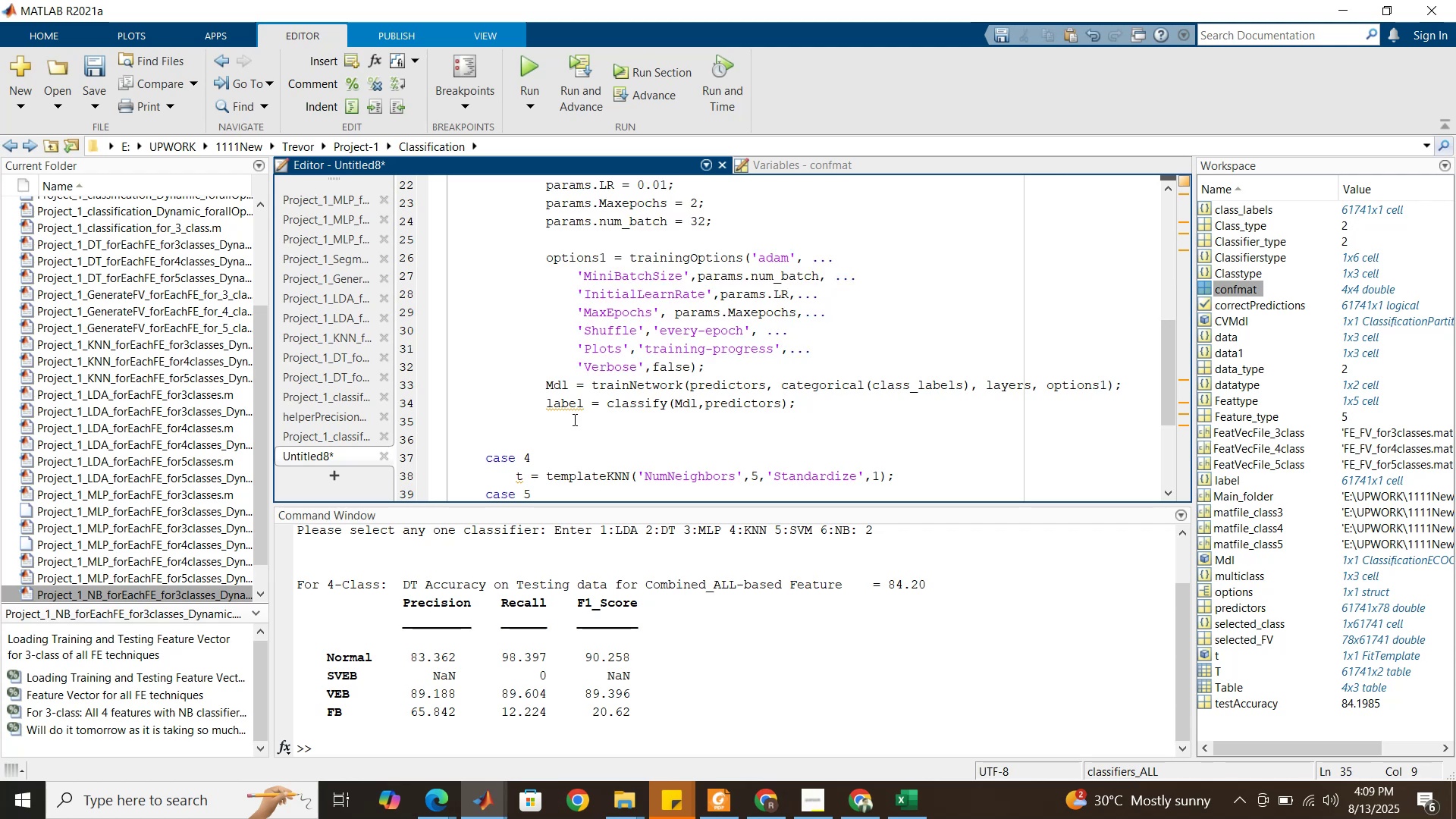 
left_click([574, 406])
 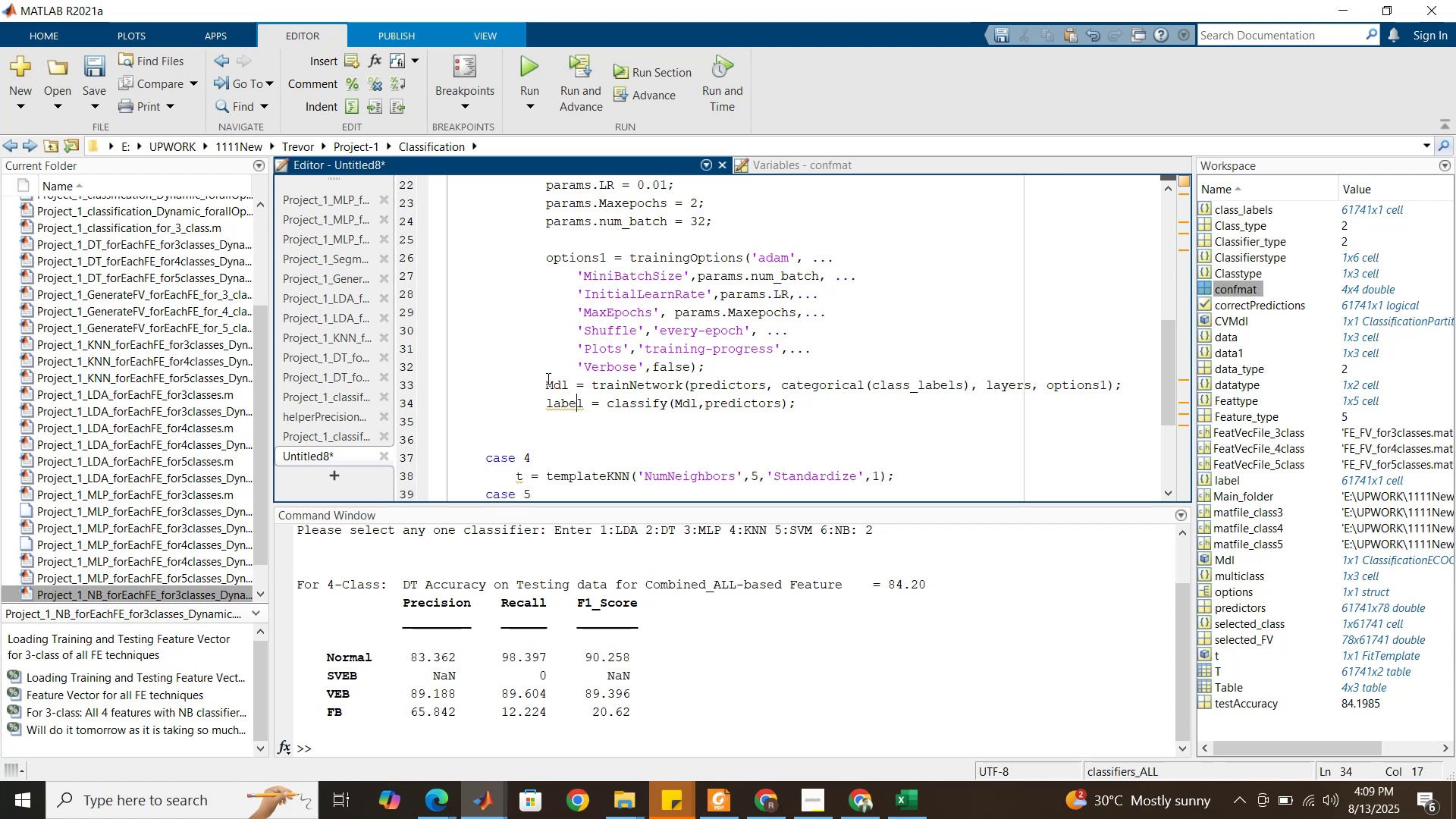 
scroll: coordinate [544, 378], scroll_direction: down, amount: 6.0
 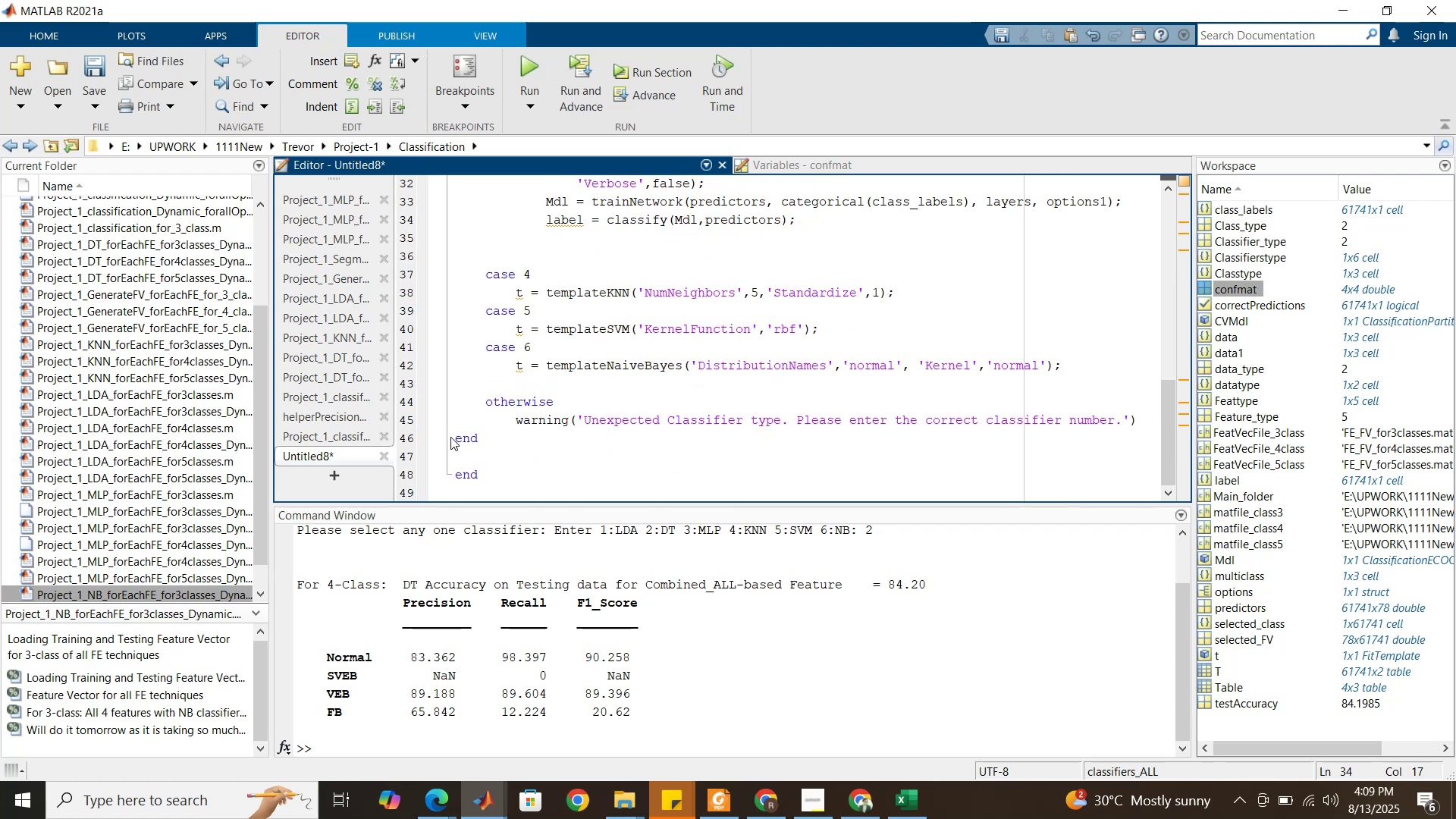 
wait(5.54)
 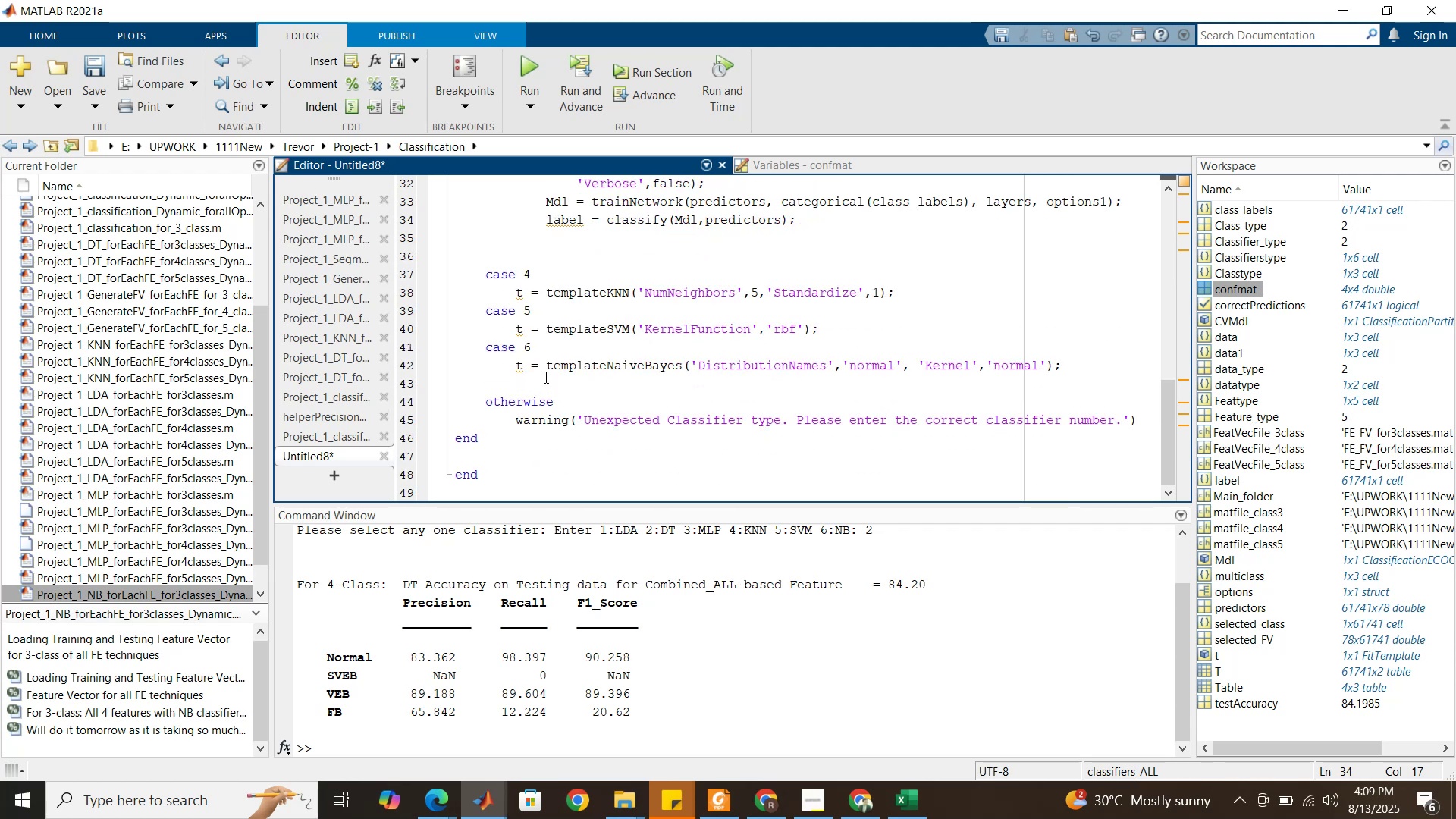 
left_click([487, 445])
 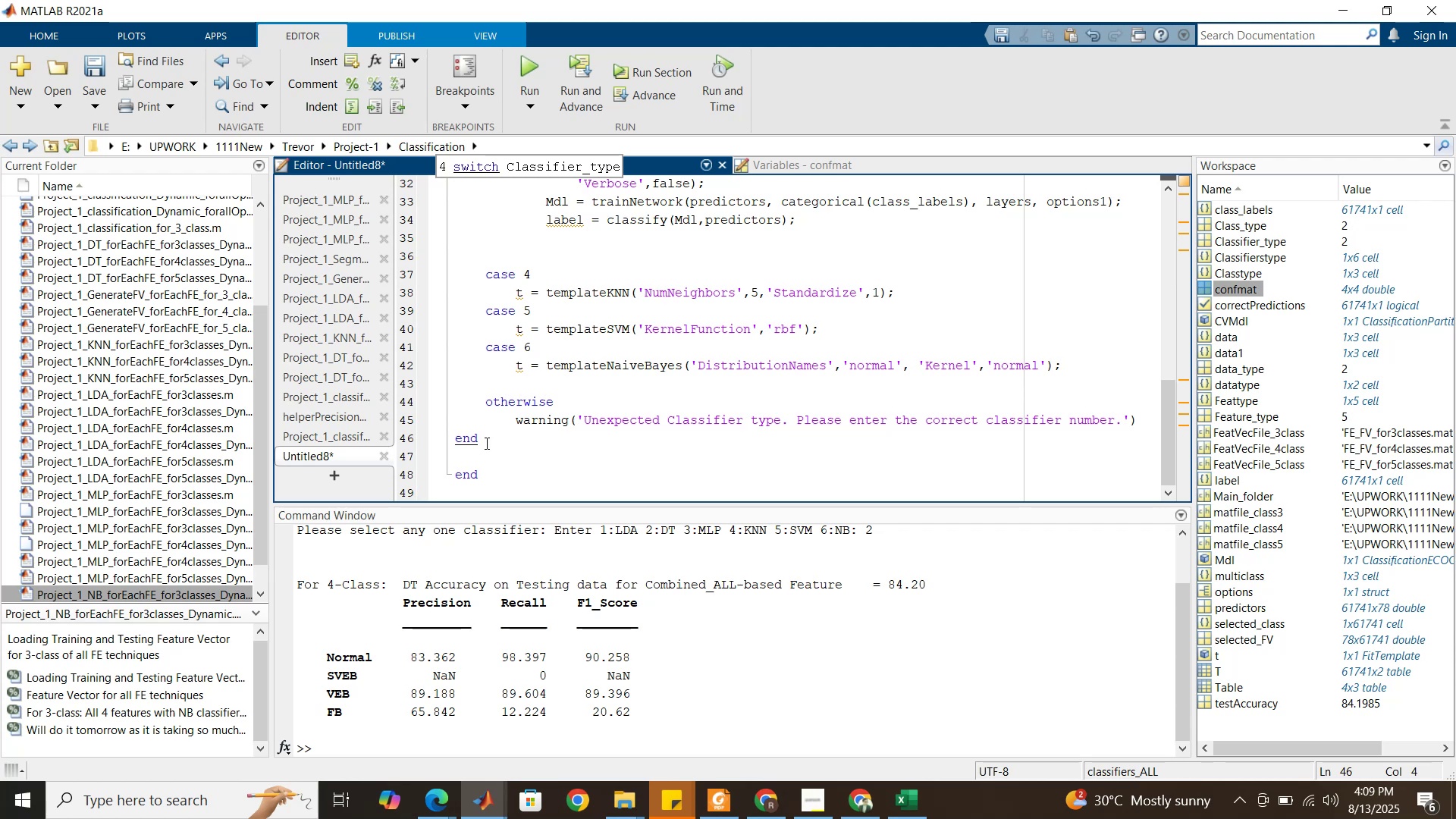 
key(Enter)
 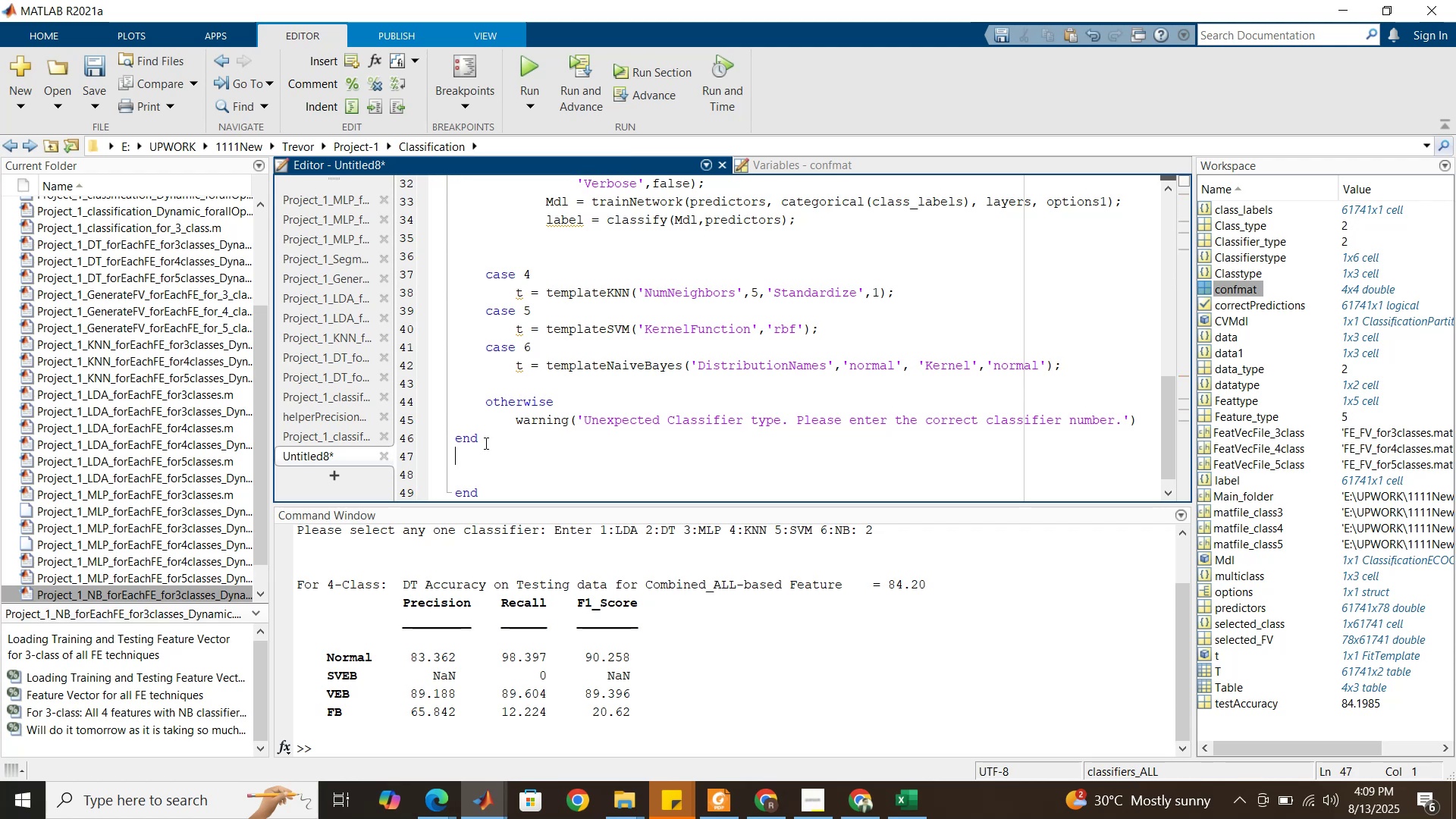 
scroll: coordinate [501, 322], scroll_direction: up, amount: 18.0
 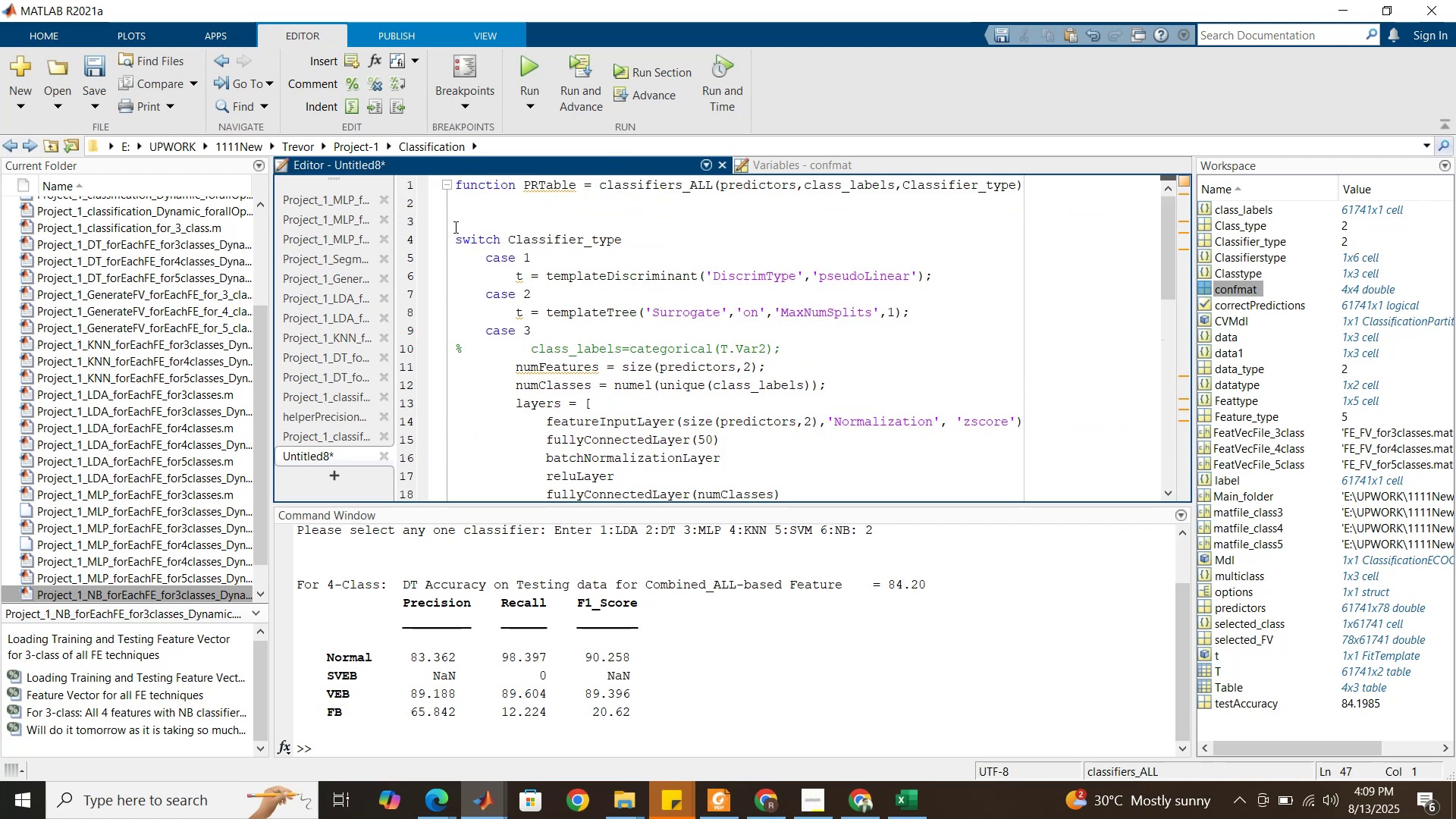 
scroll: coordinate [482, 335], scroll_direction: down, amount: 9.0
 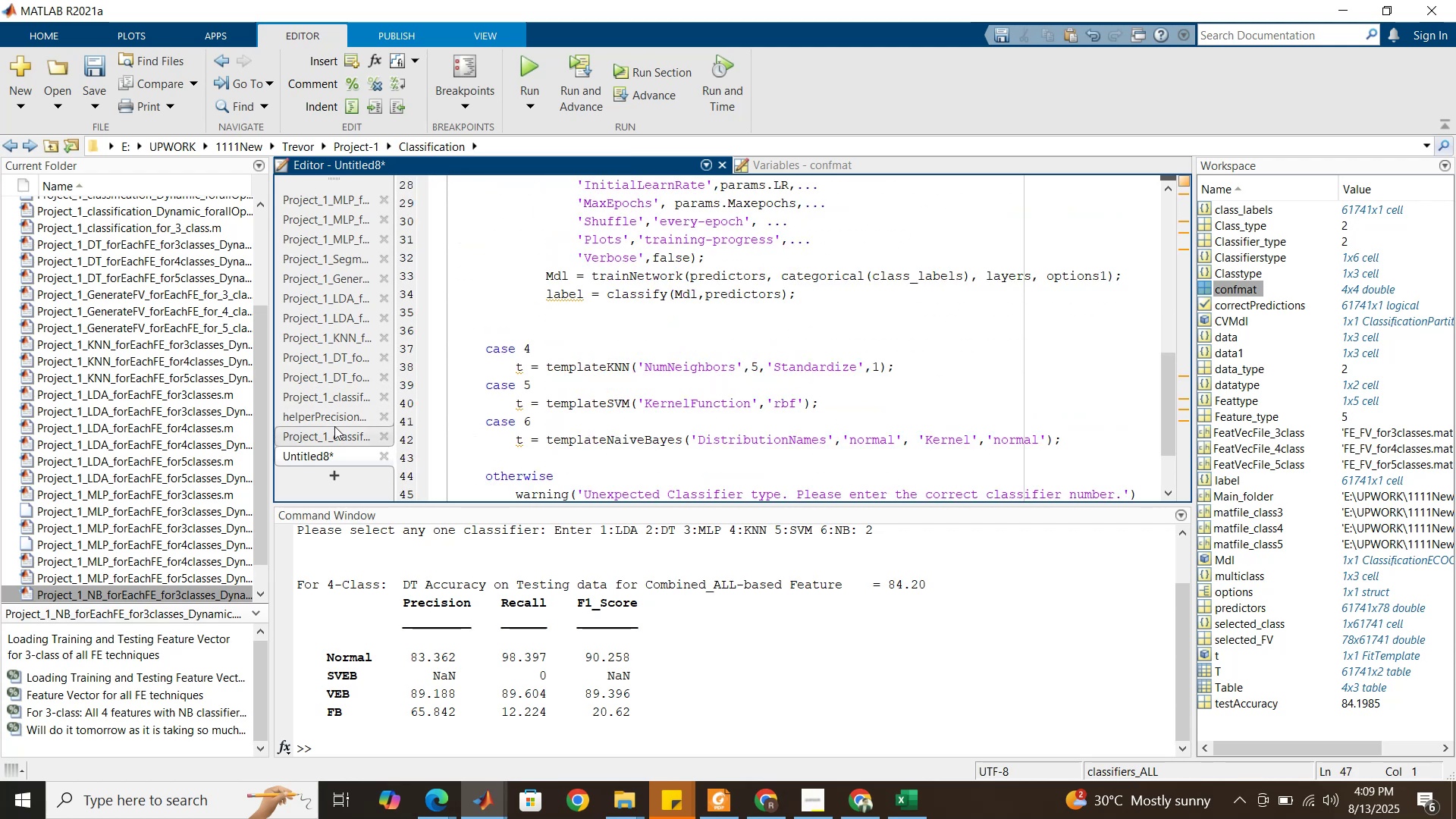 
left_click([331, 438])
 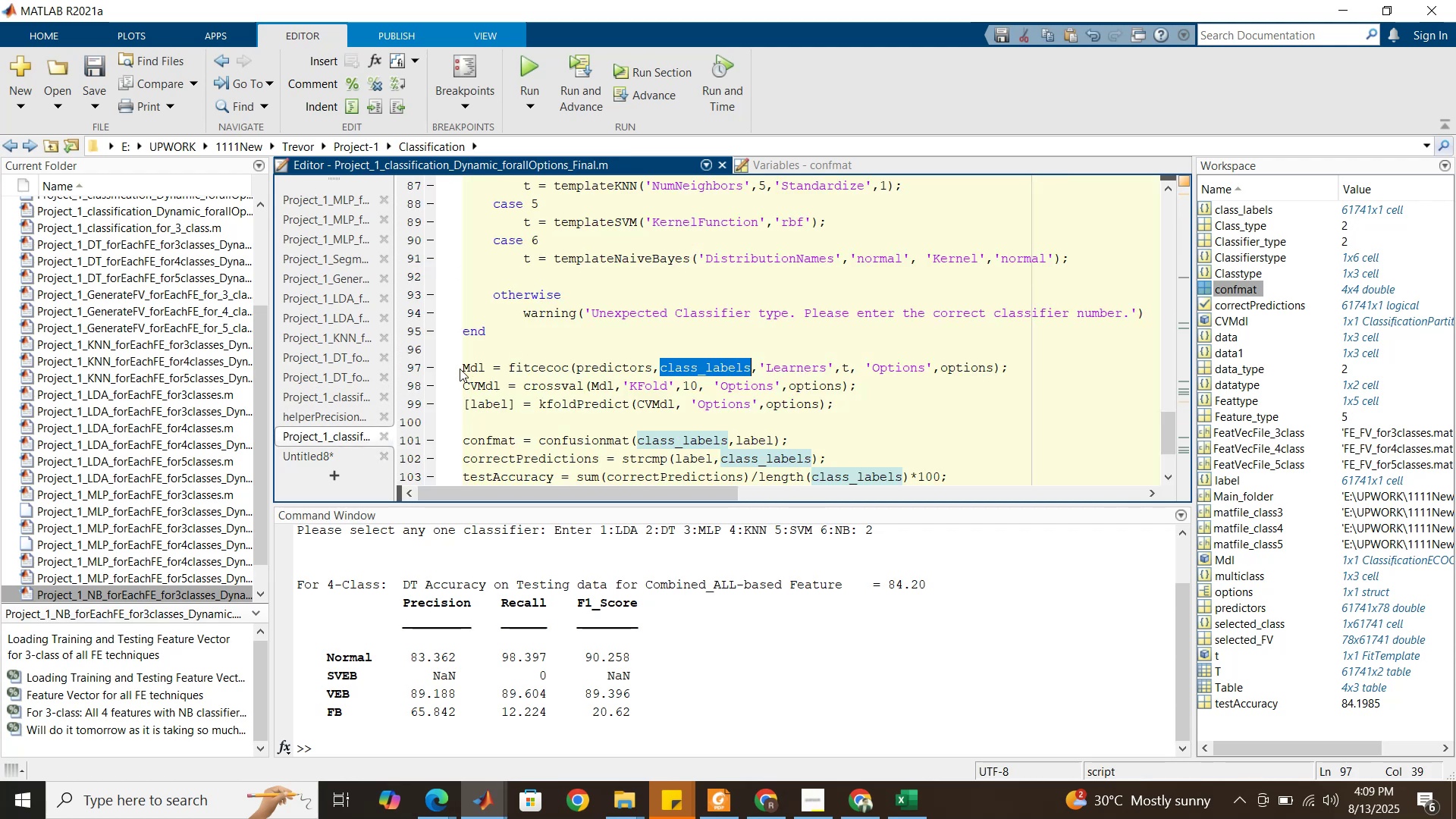 
left_click_drag(start_coordinate=[463, 369], to_coordinate=[839, 410])
 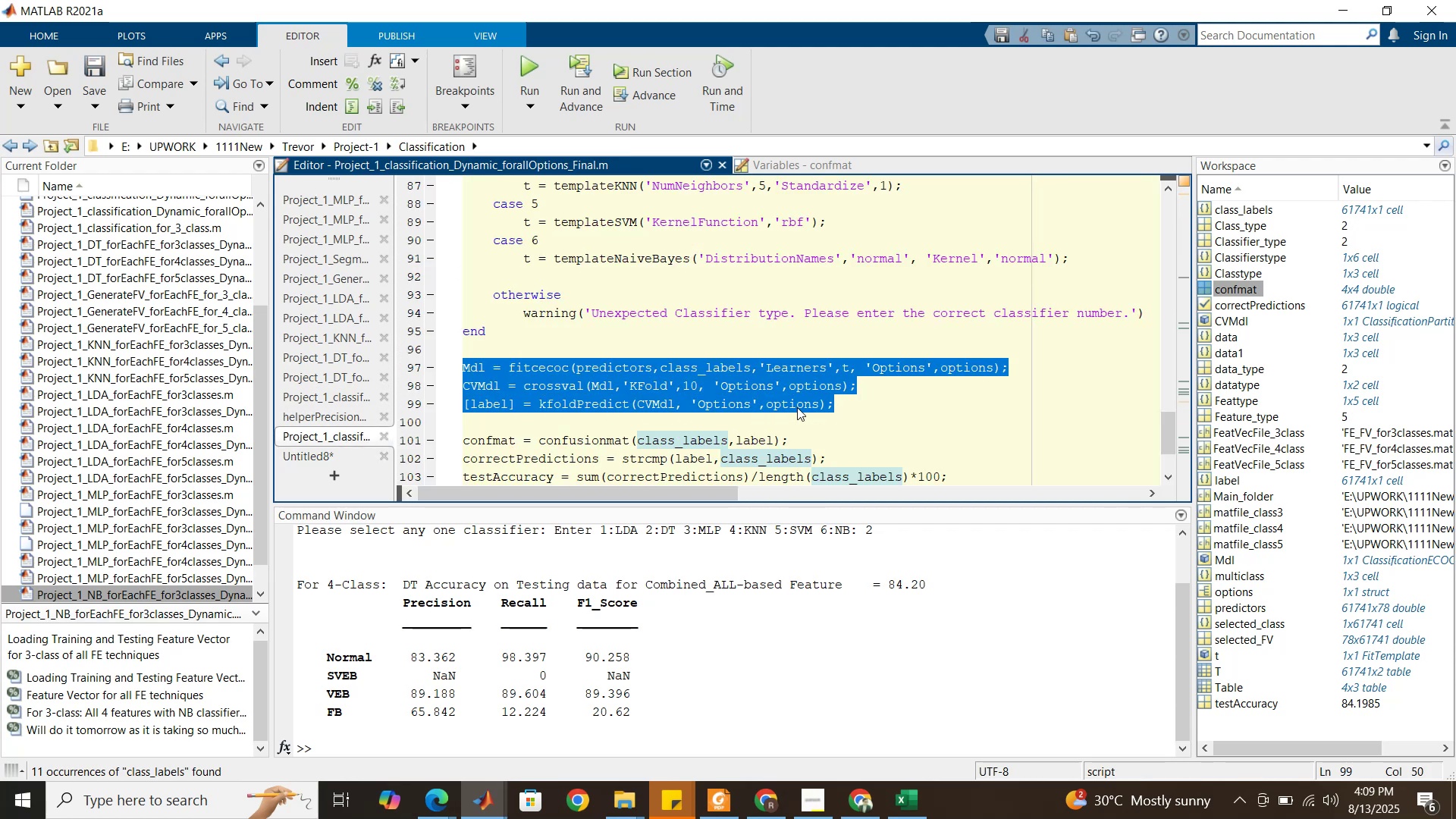 
hold_key(key=ControlLeft, duration=0.74)
 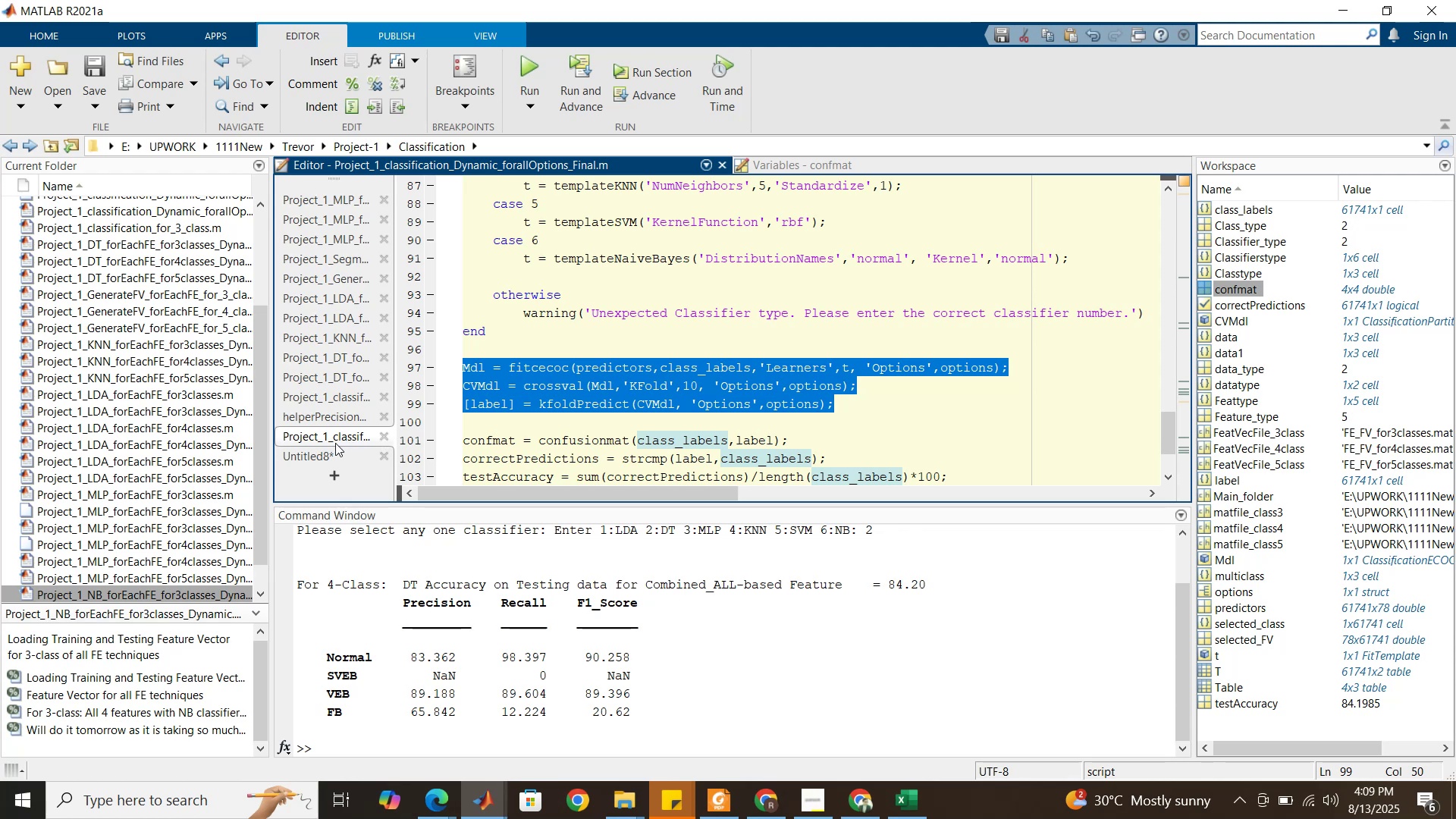 
hold_key(key=C, duration=0.34)
 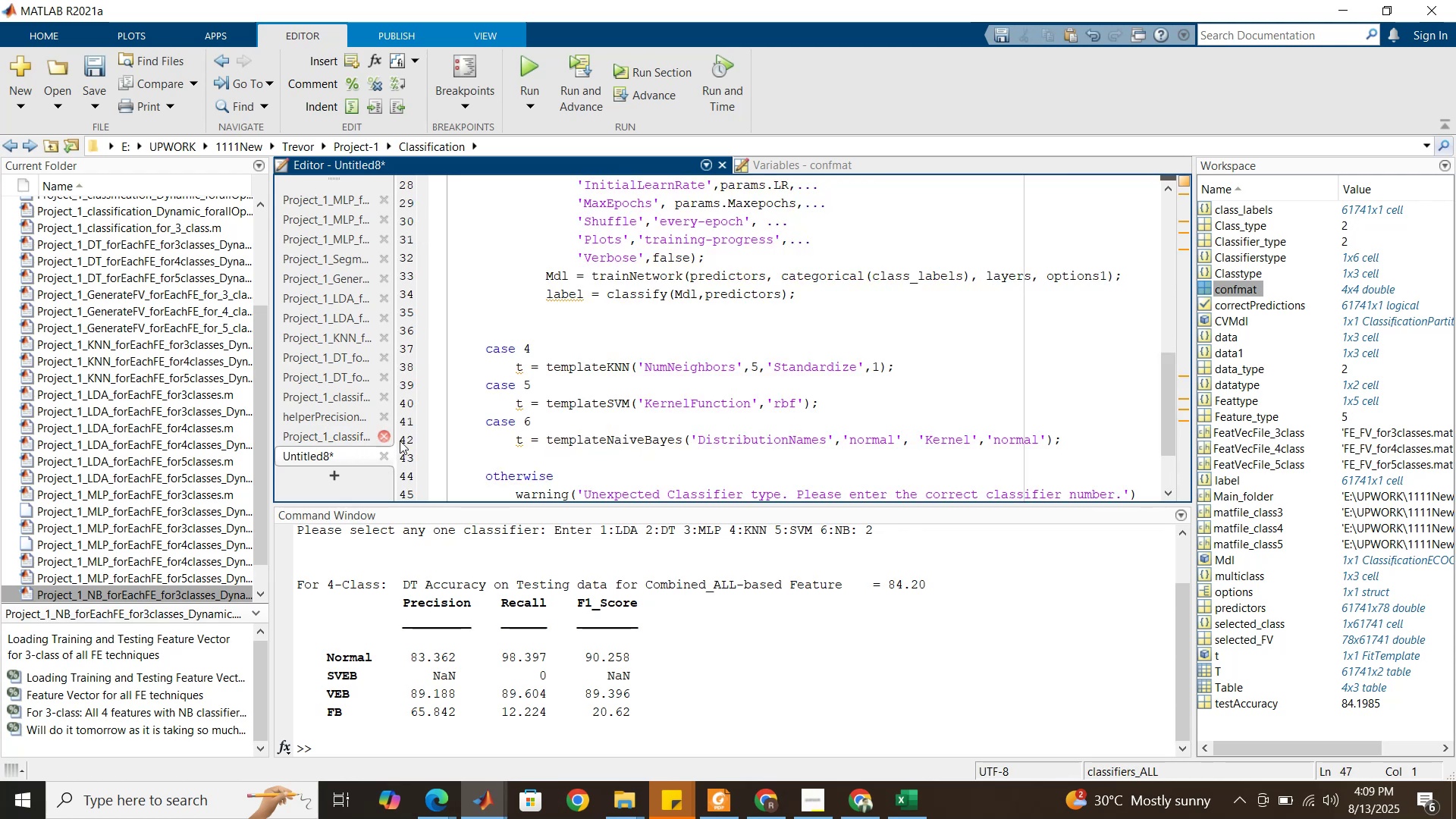 
scroll: coordinate [519, 419], scroll_direction: down, amount: 3.0
 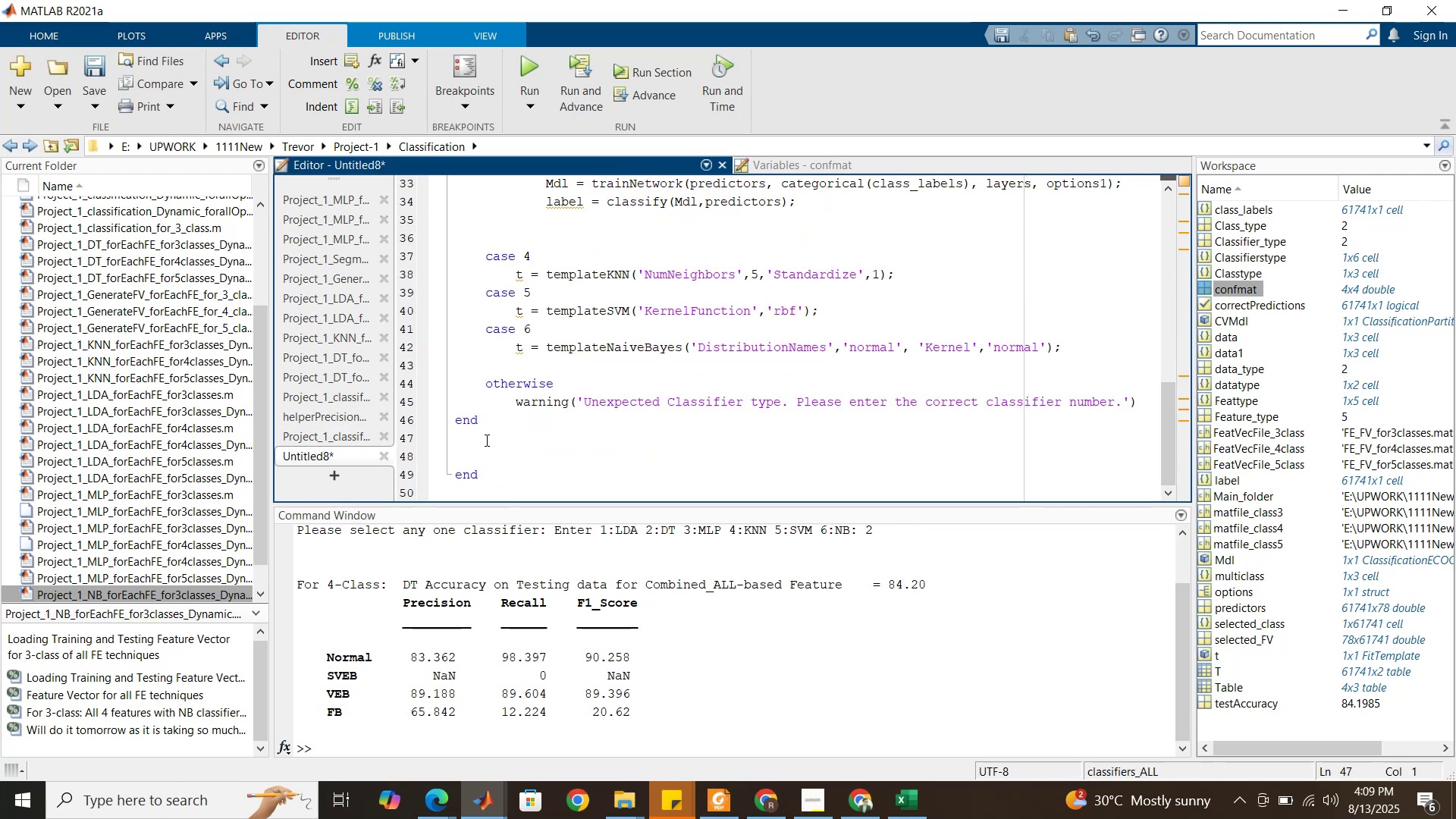 
key(Control+V)
 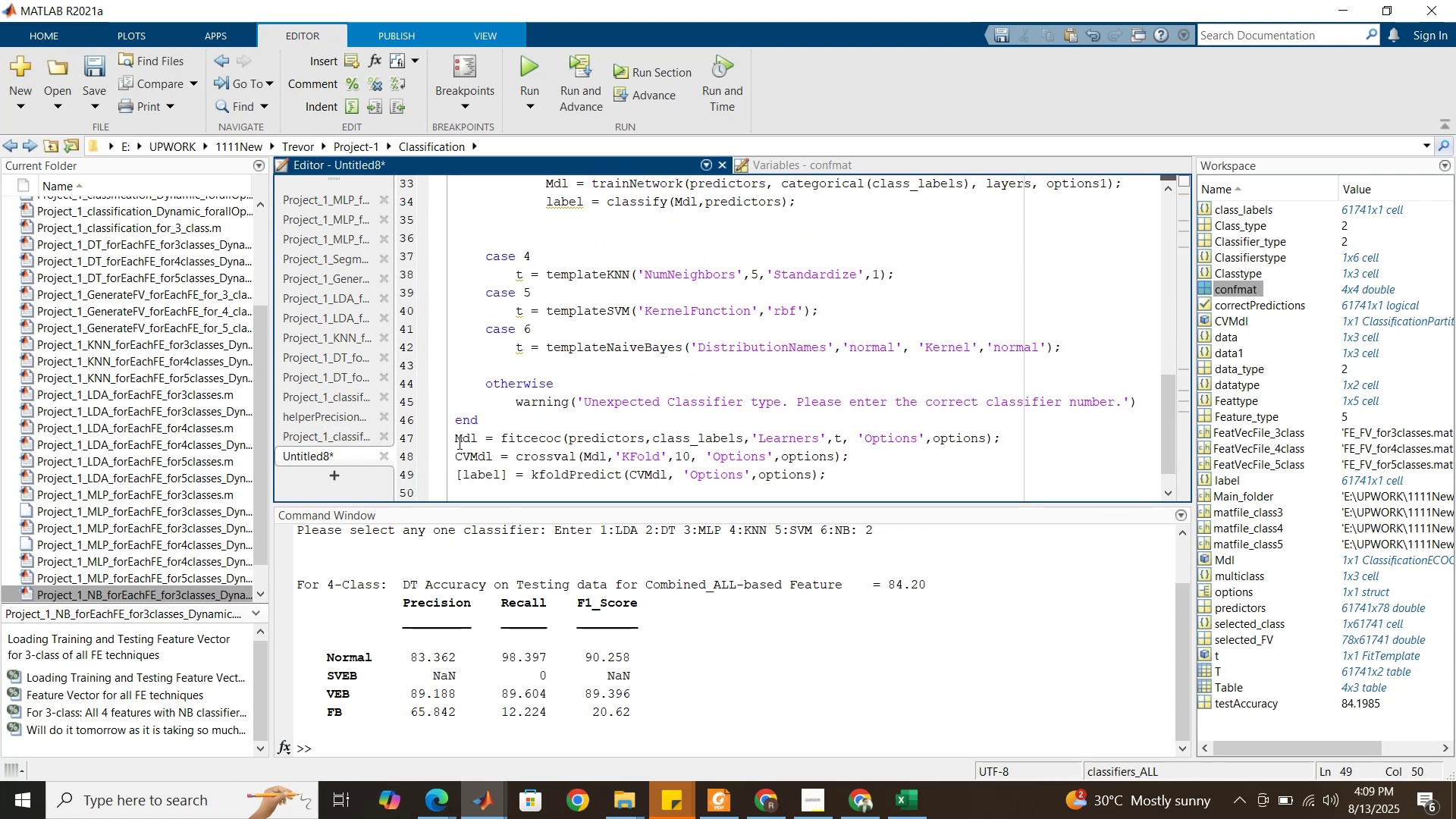 
left_click([455, 443])
 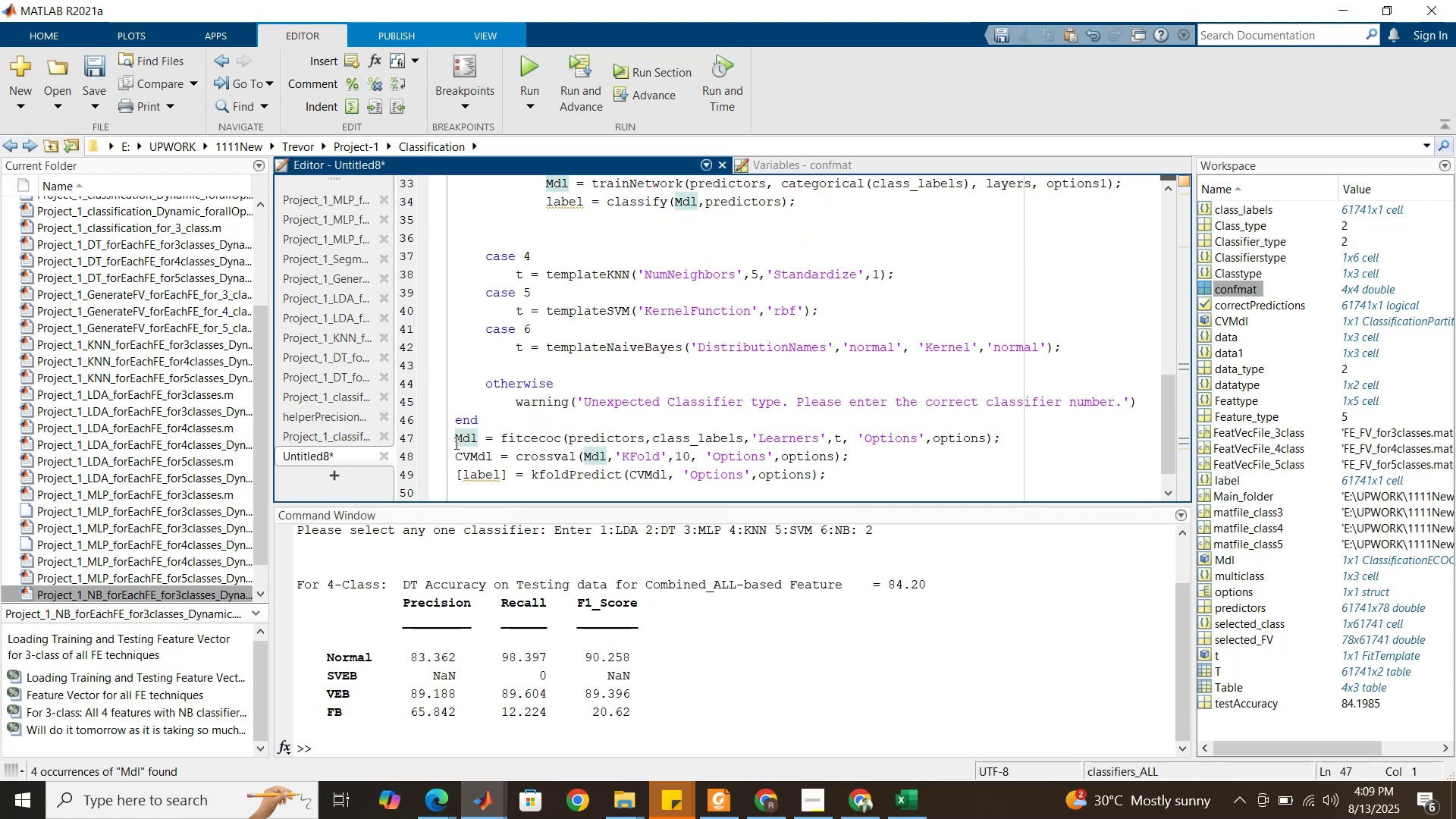 
key(Enter)
 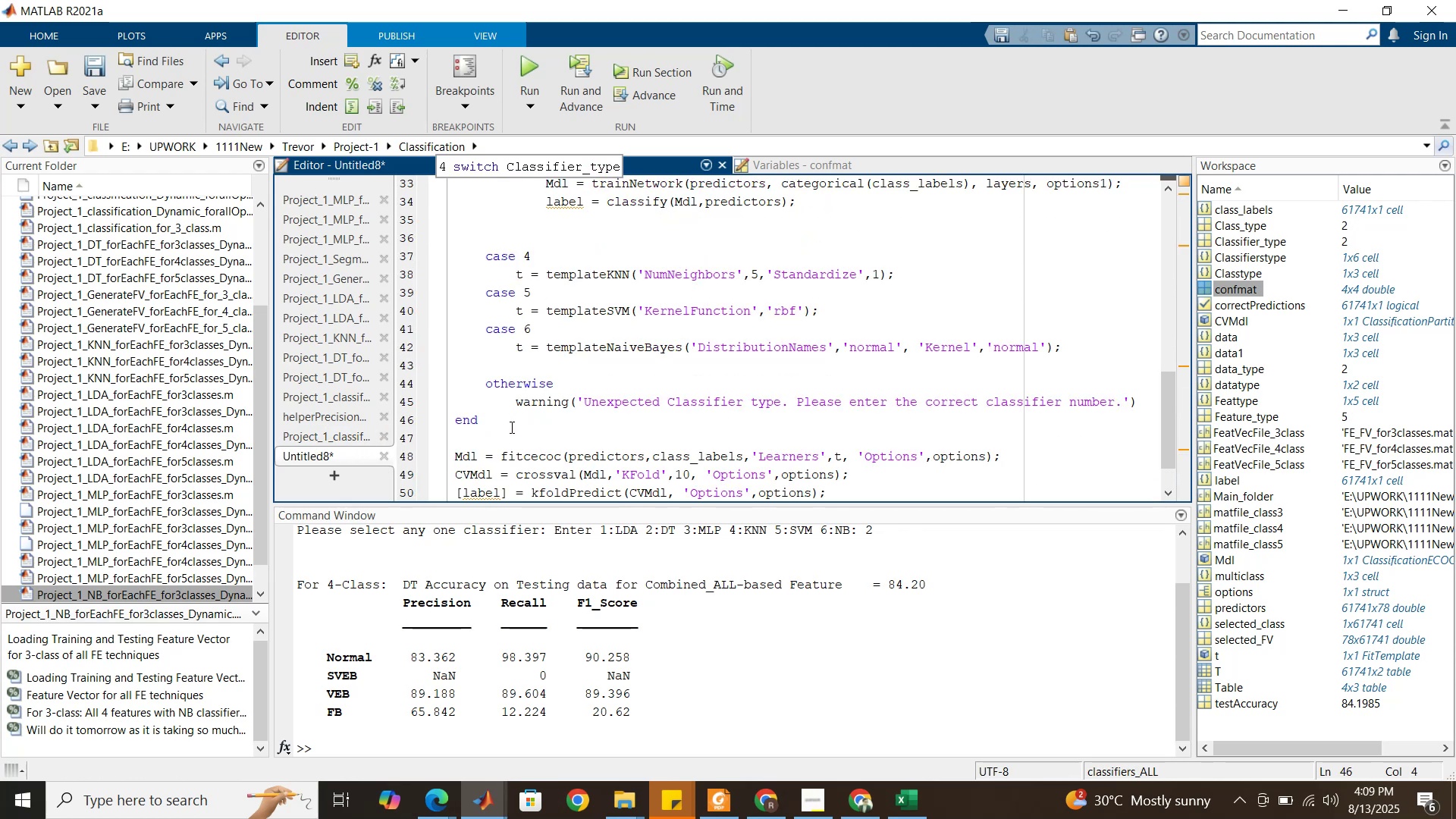 
scroll: coordinate [514, 424], scroll_direction: up, amount: 1.0
 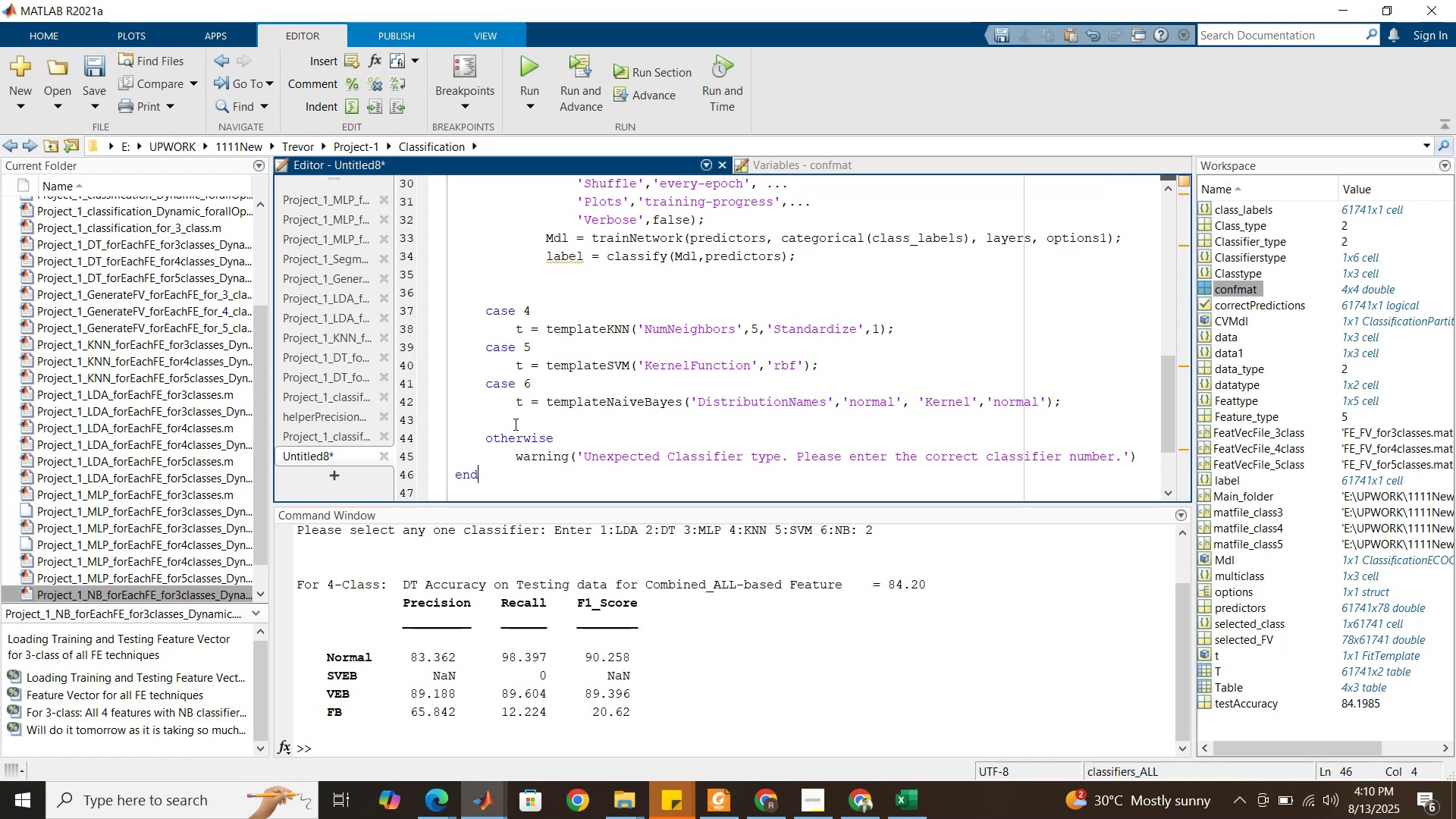 
scroll: coordinate [514, 424], scroll_direction: down, amount: 2.0
 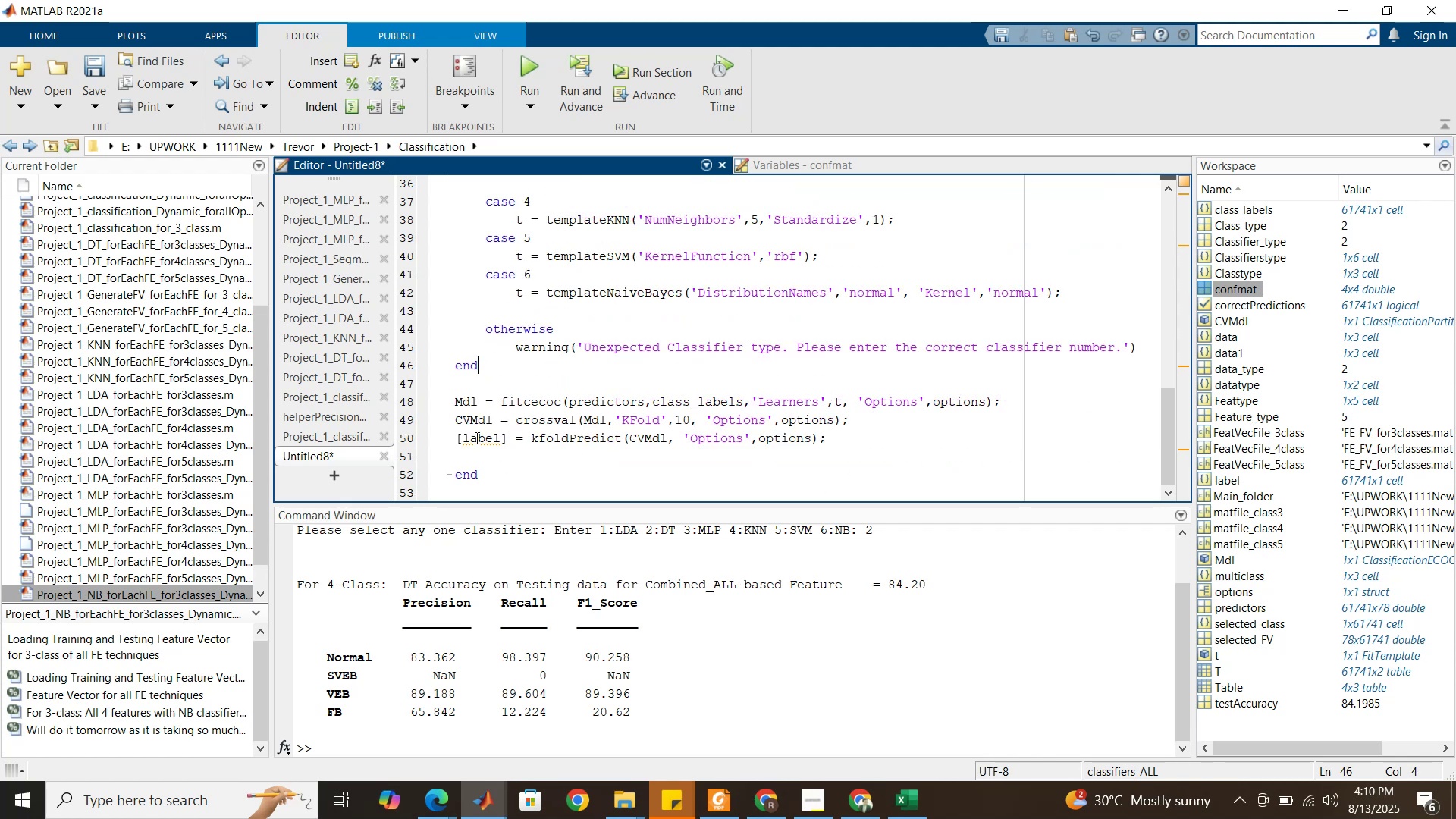 
scroll: coordinate [603, 349], scroll_direction: up, amount: 6.0
 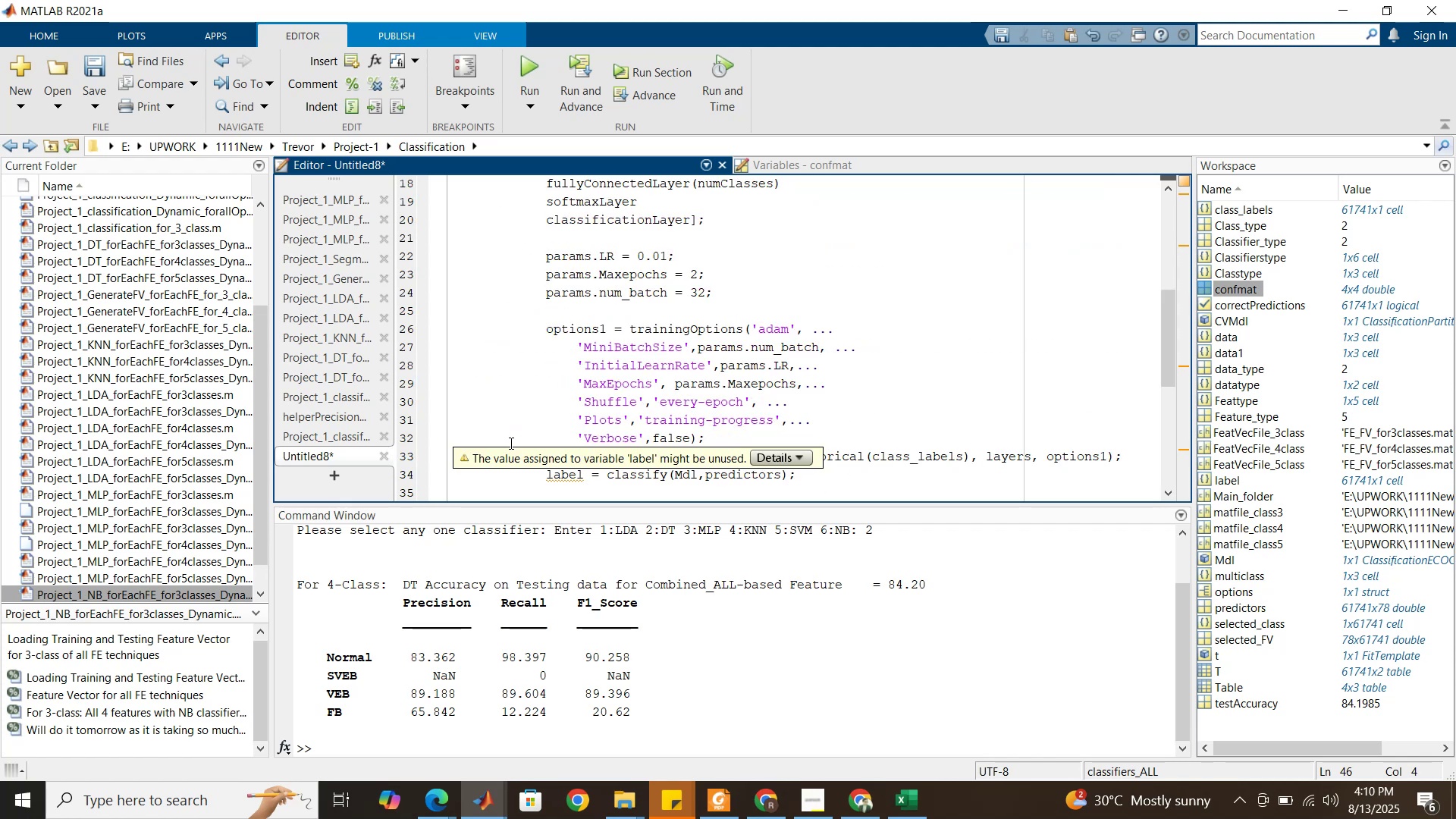 
scroll: coordinate [499, 439], scroll_direction: down, amount: 8.0
 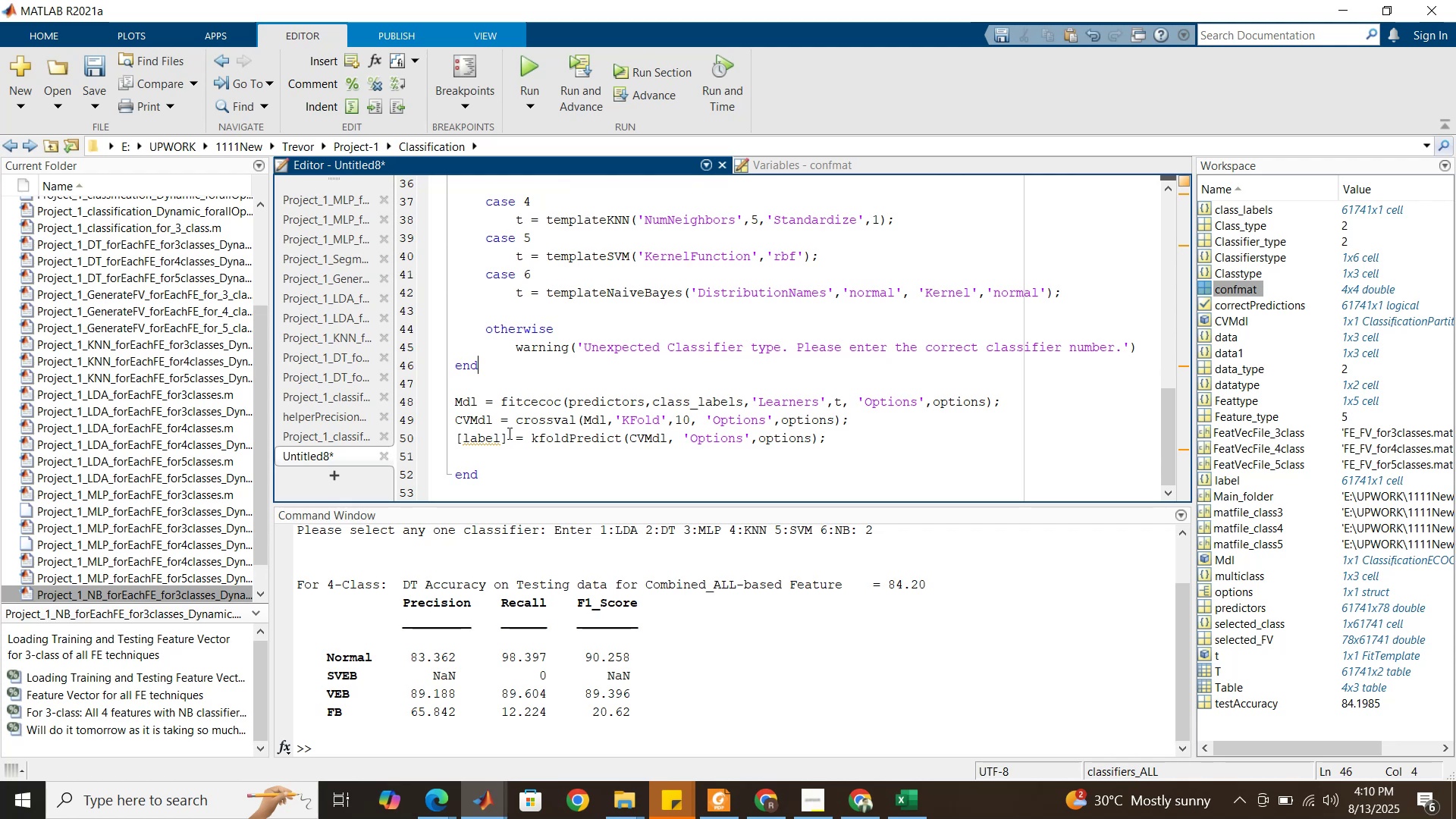 
left_click_drag(start_coordinate=[508, 435], to_coordinate=[449, 437])
 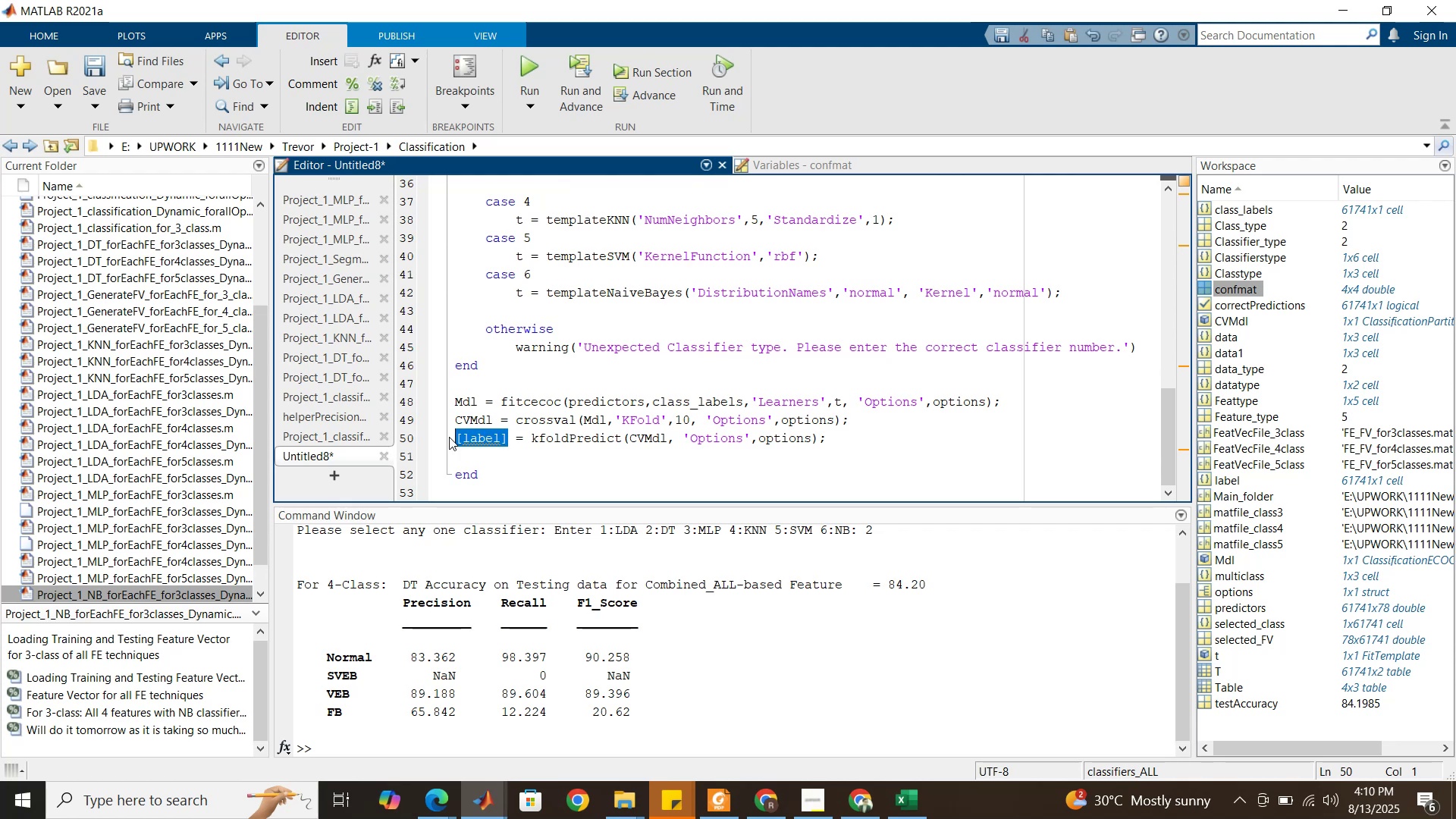 
key(Control+C)
 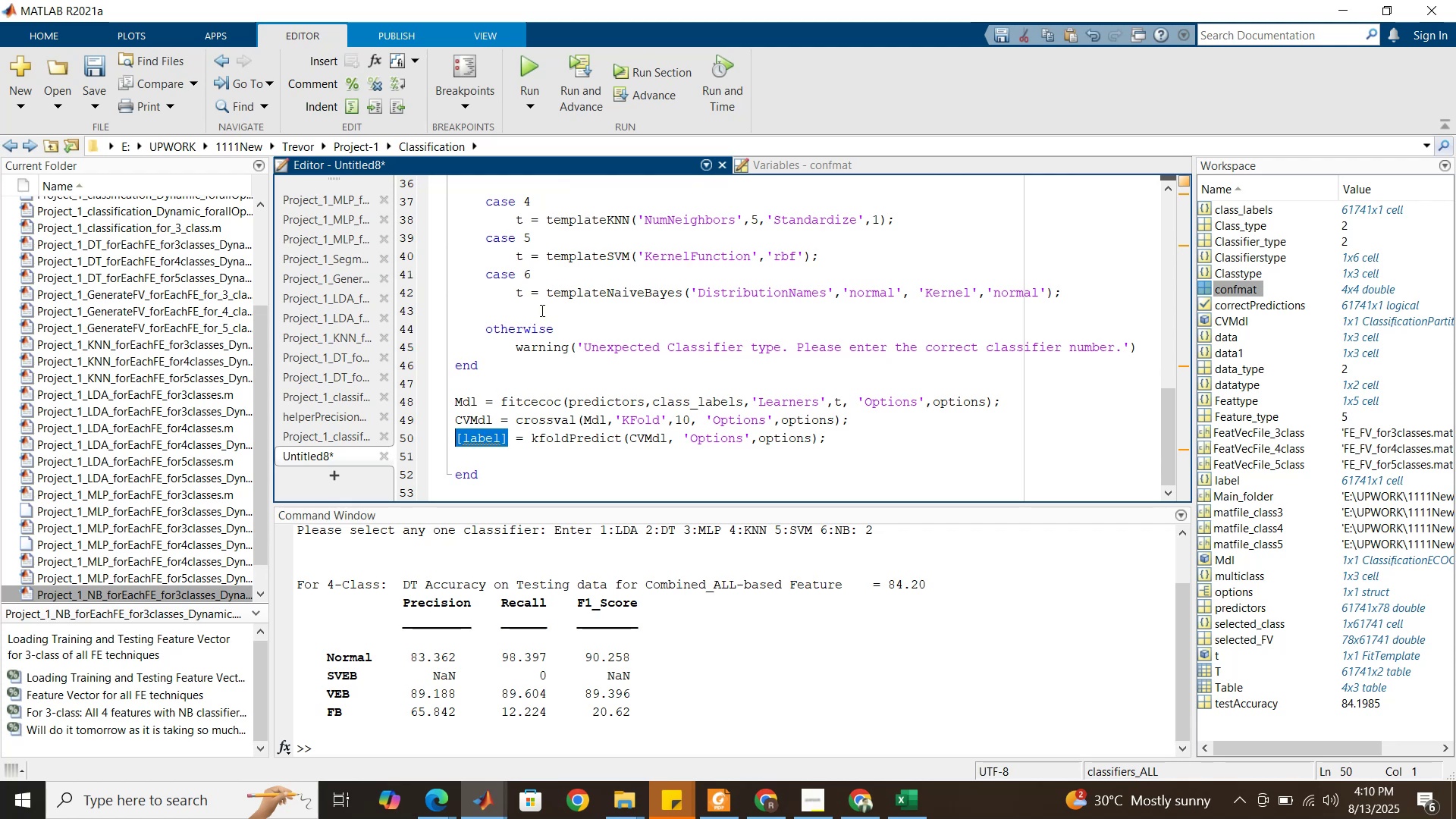 
scroll: coordinate [541, 307], scroll_direction: up, amount: 17.0
 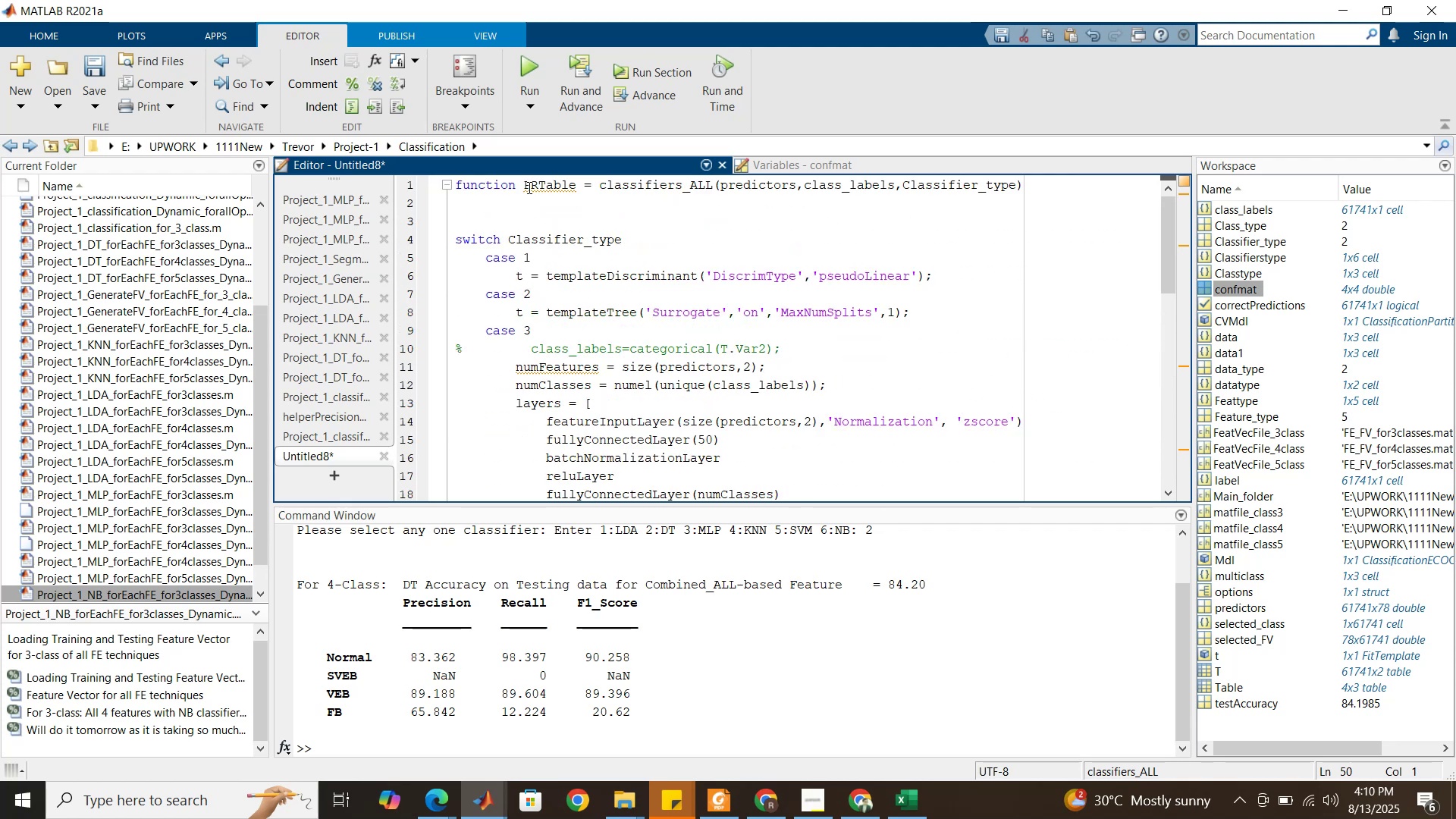 
left_click_drag(start_coordinate=[522, 187], to_coordinate=[576, 184])
 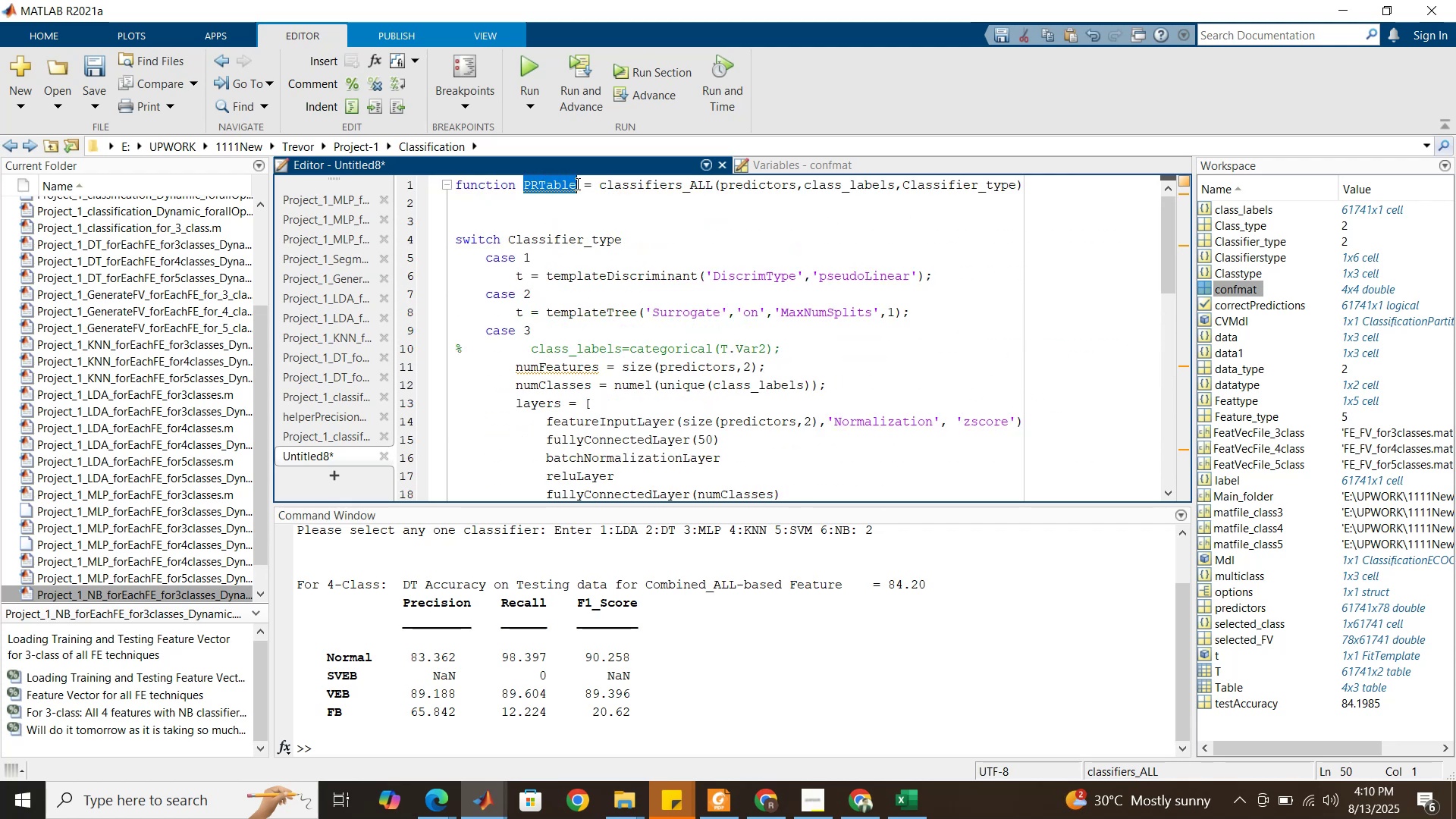 
key(Control+V)
 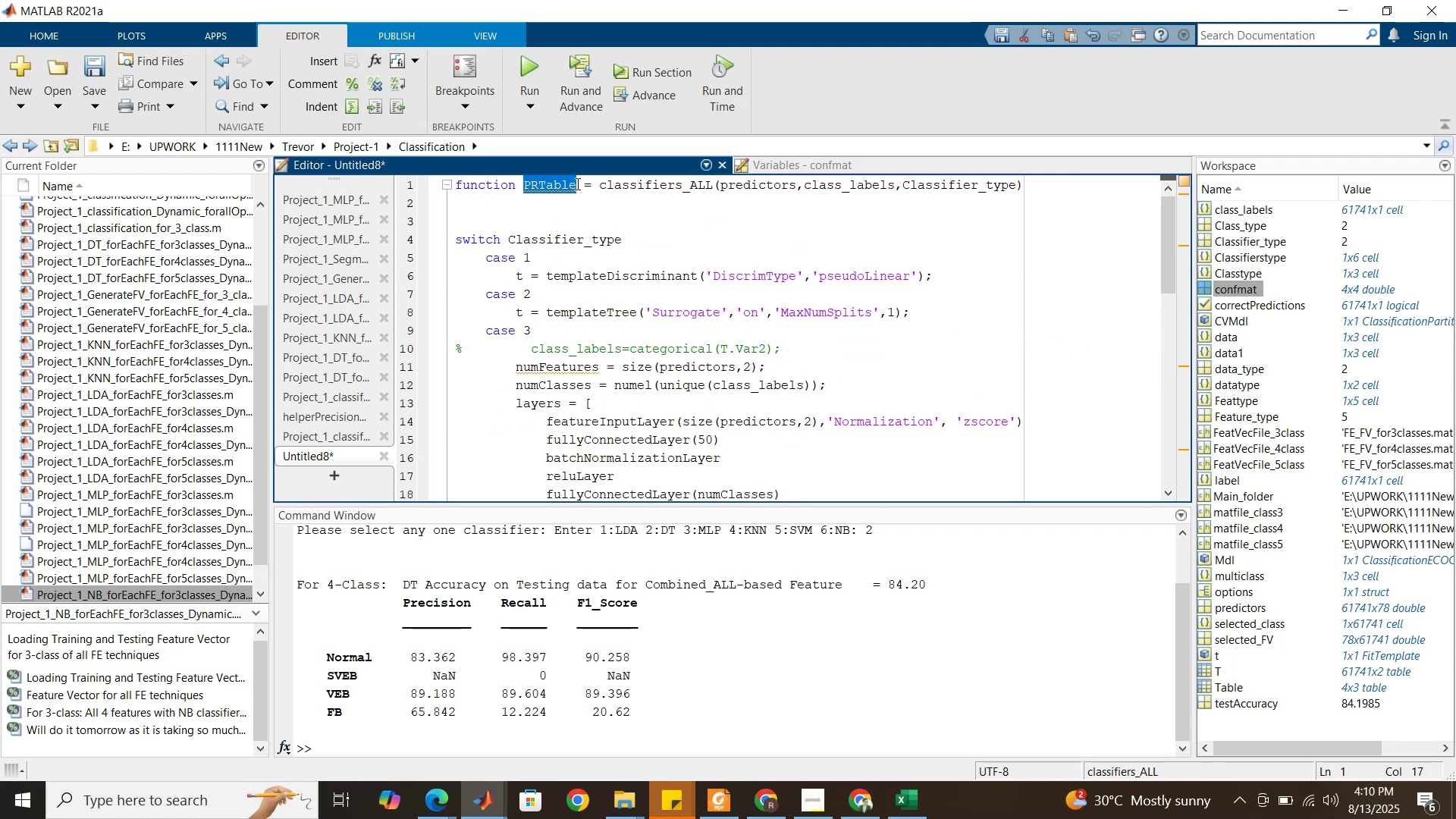 
left_click_drag(start_coordinate=[576, 184], to_coordinate=[582, 201])
 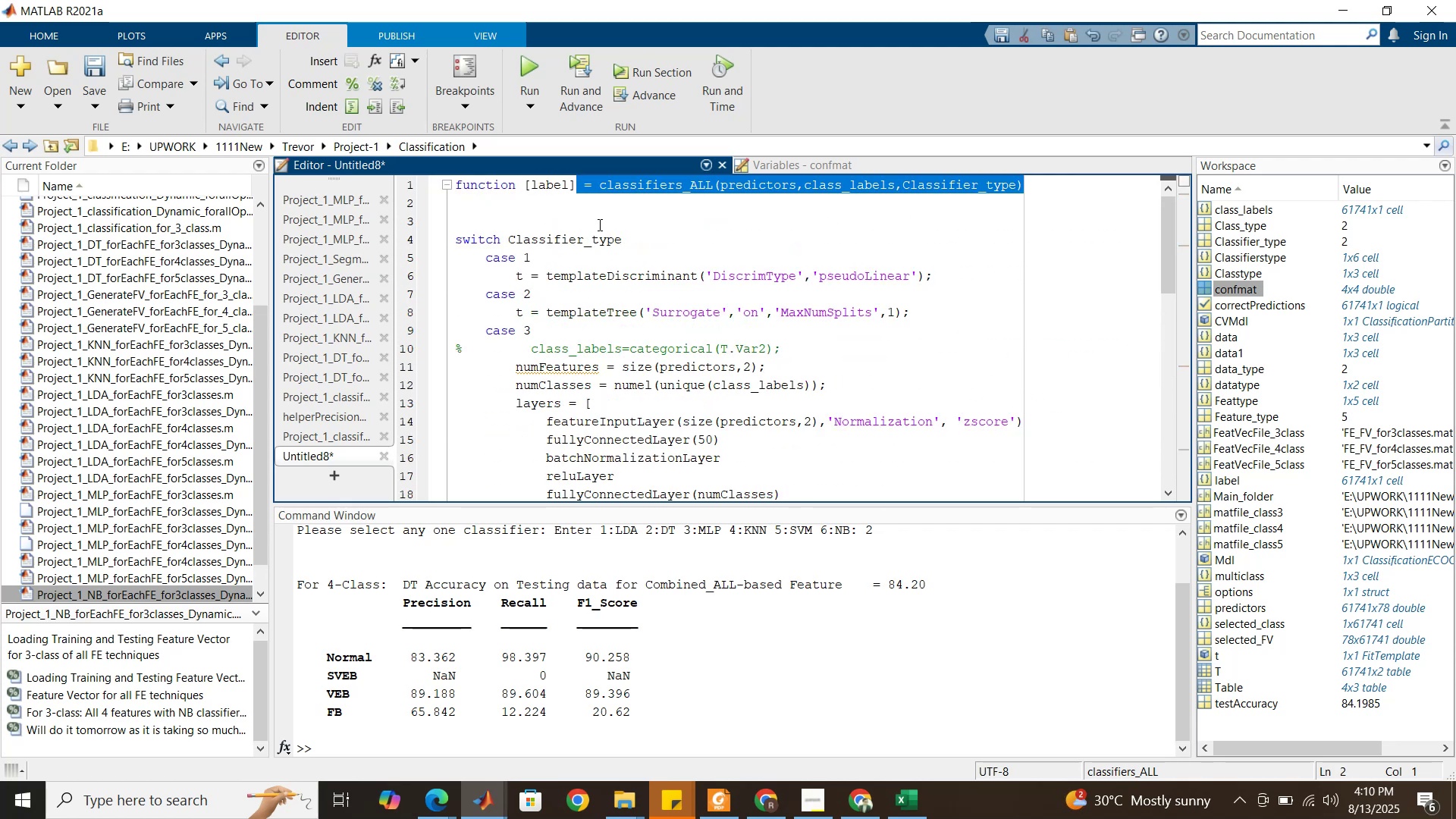 
left_click([598, 224])
 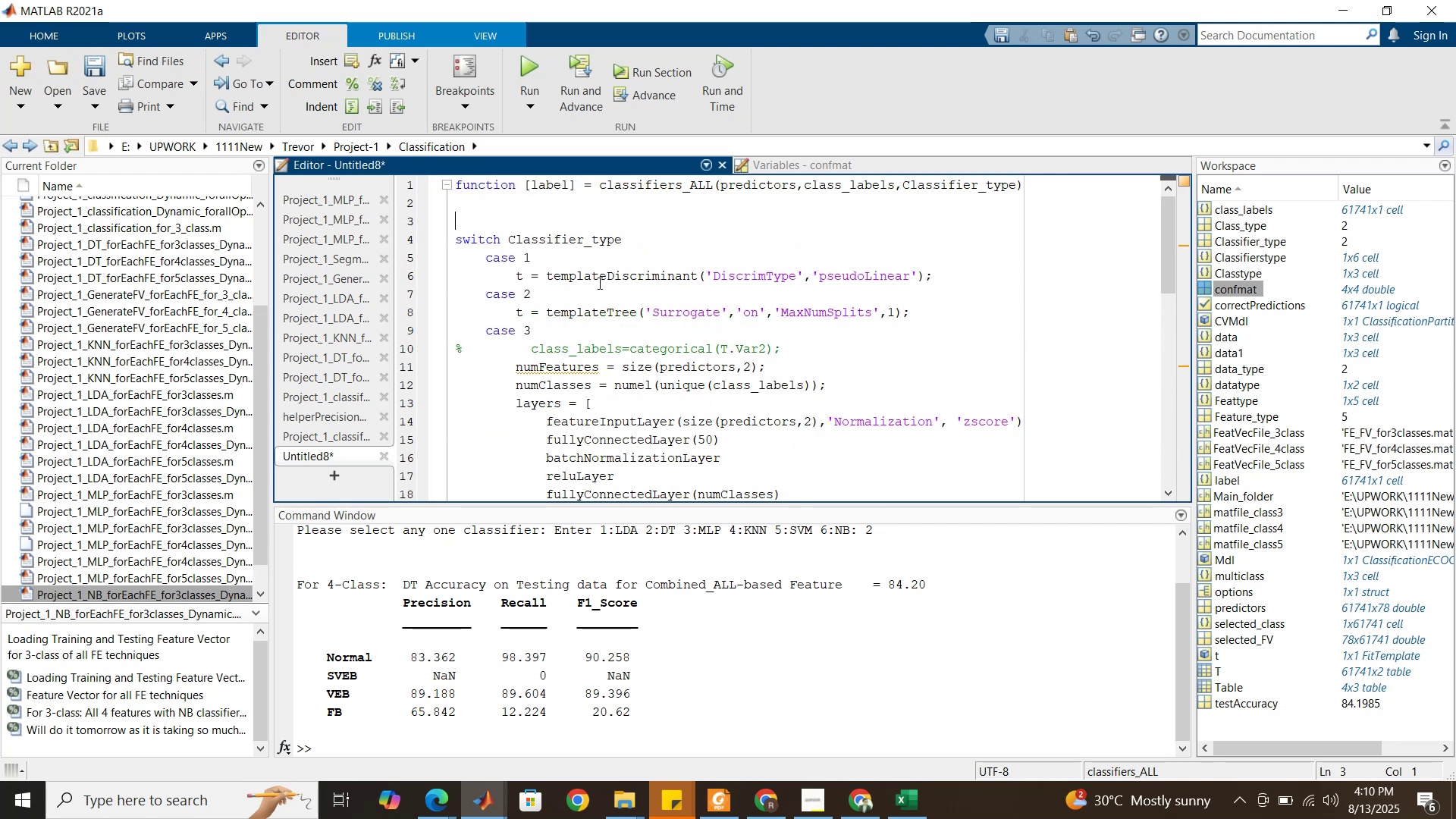 
scroll: coordinate [593, 288], scroll_direction: down, amount: 9.0
 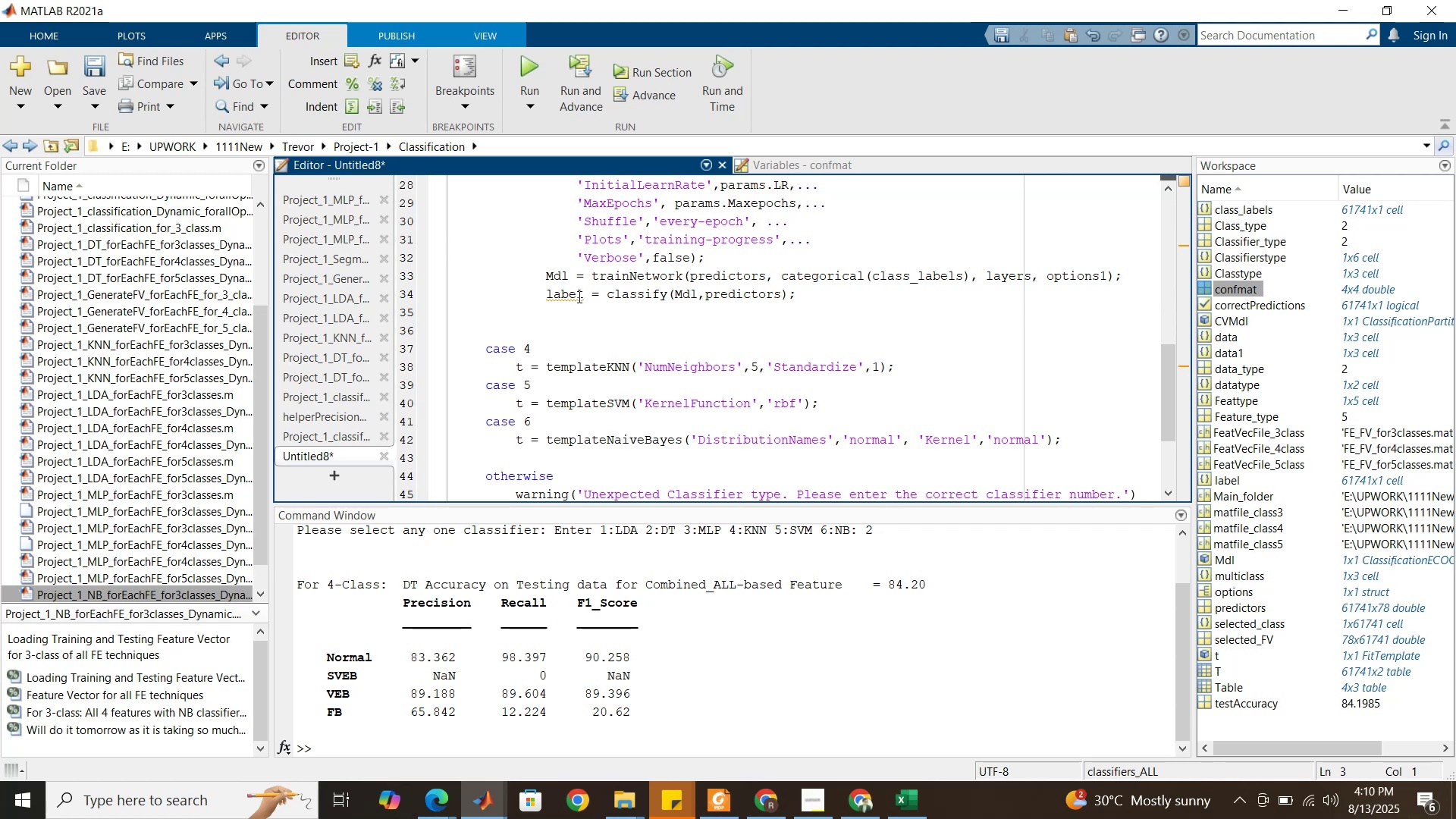 
left_click([573, 297])
 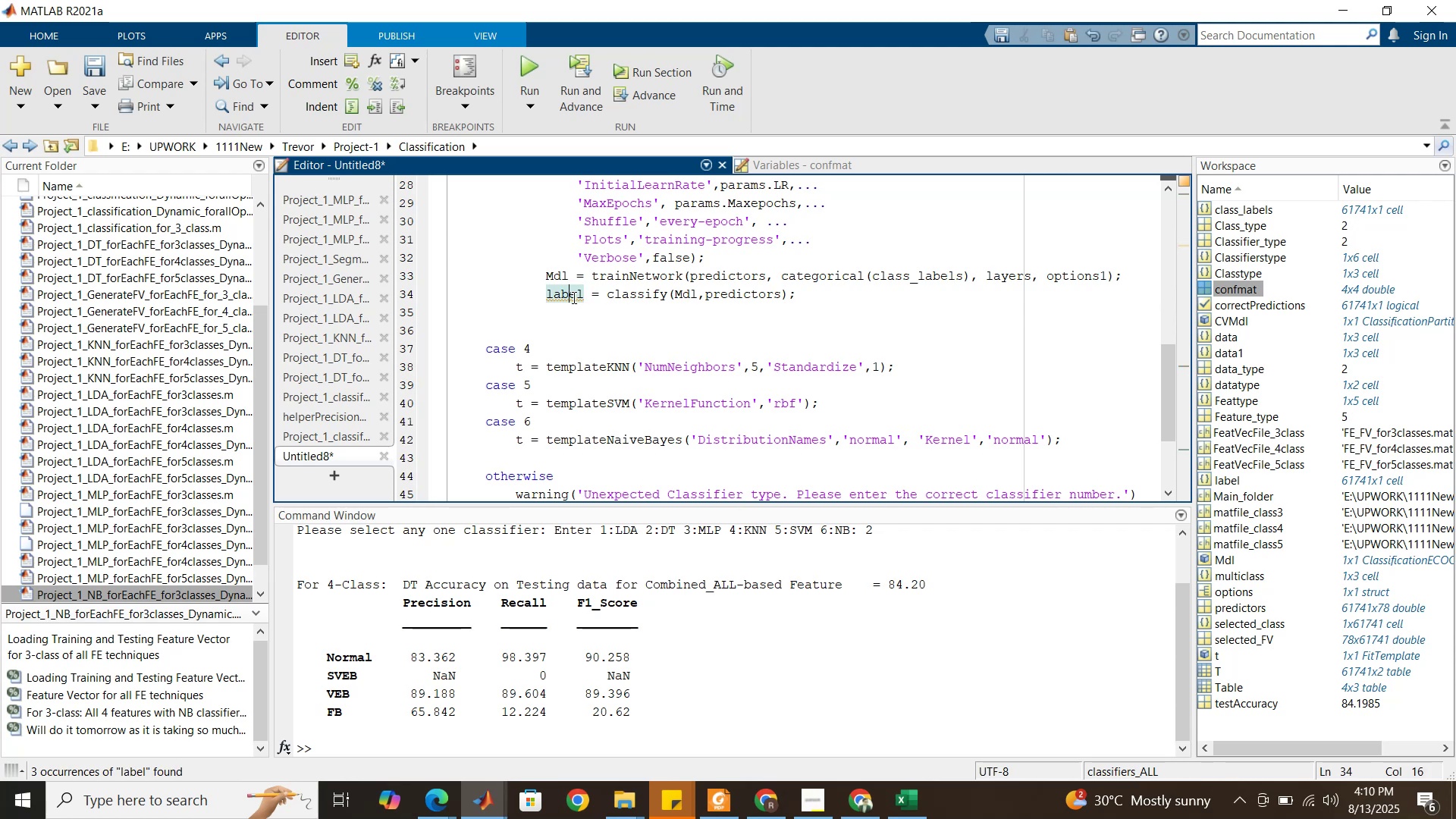 
left_click([573, 297])
 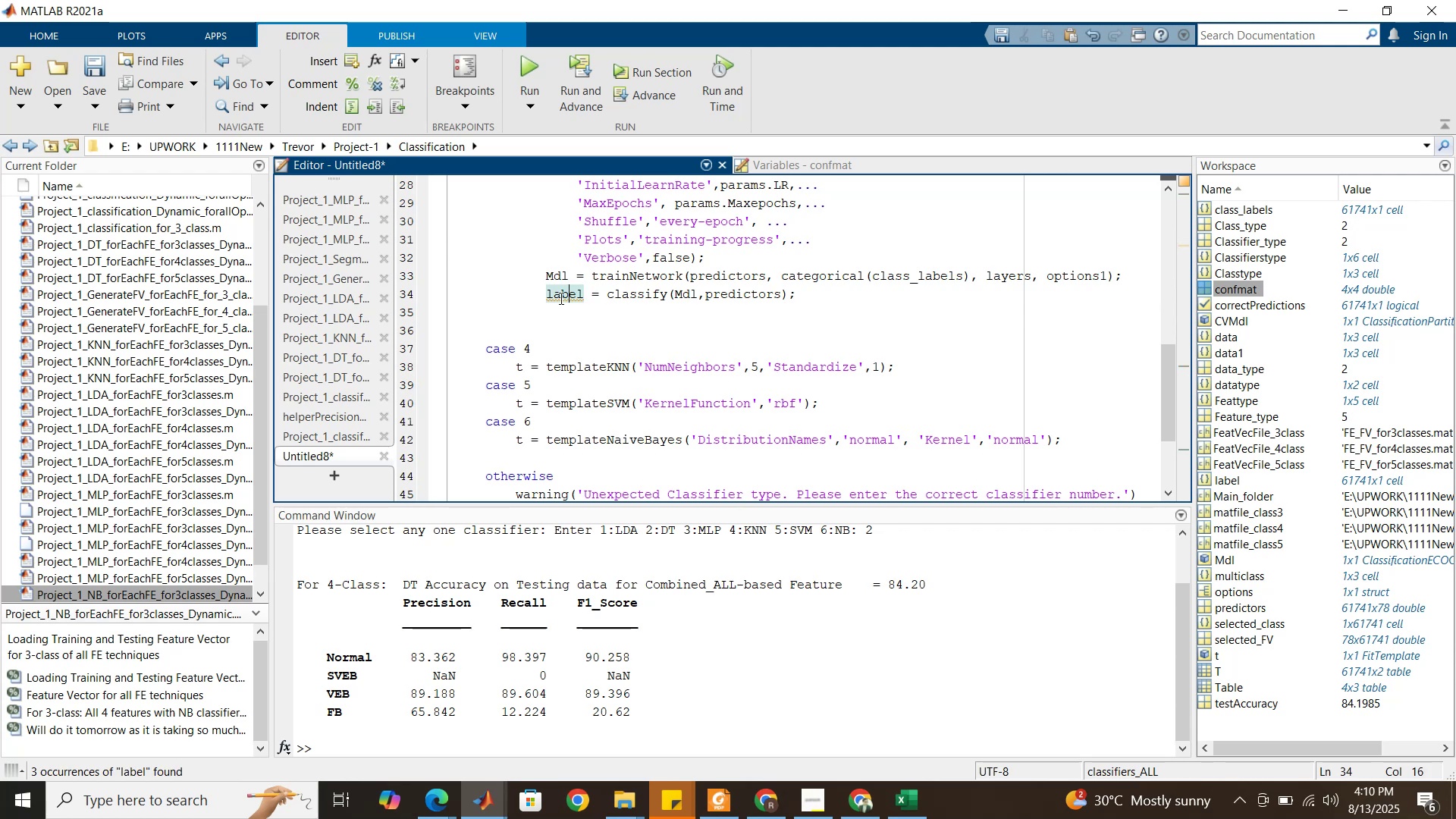 
left_click([549, 312])
 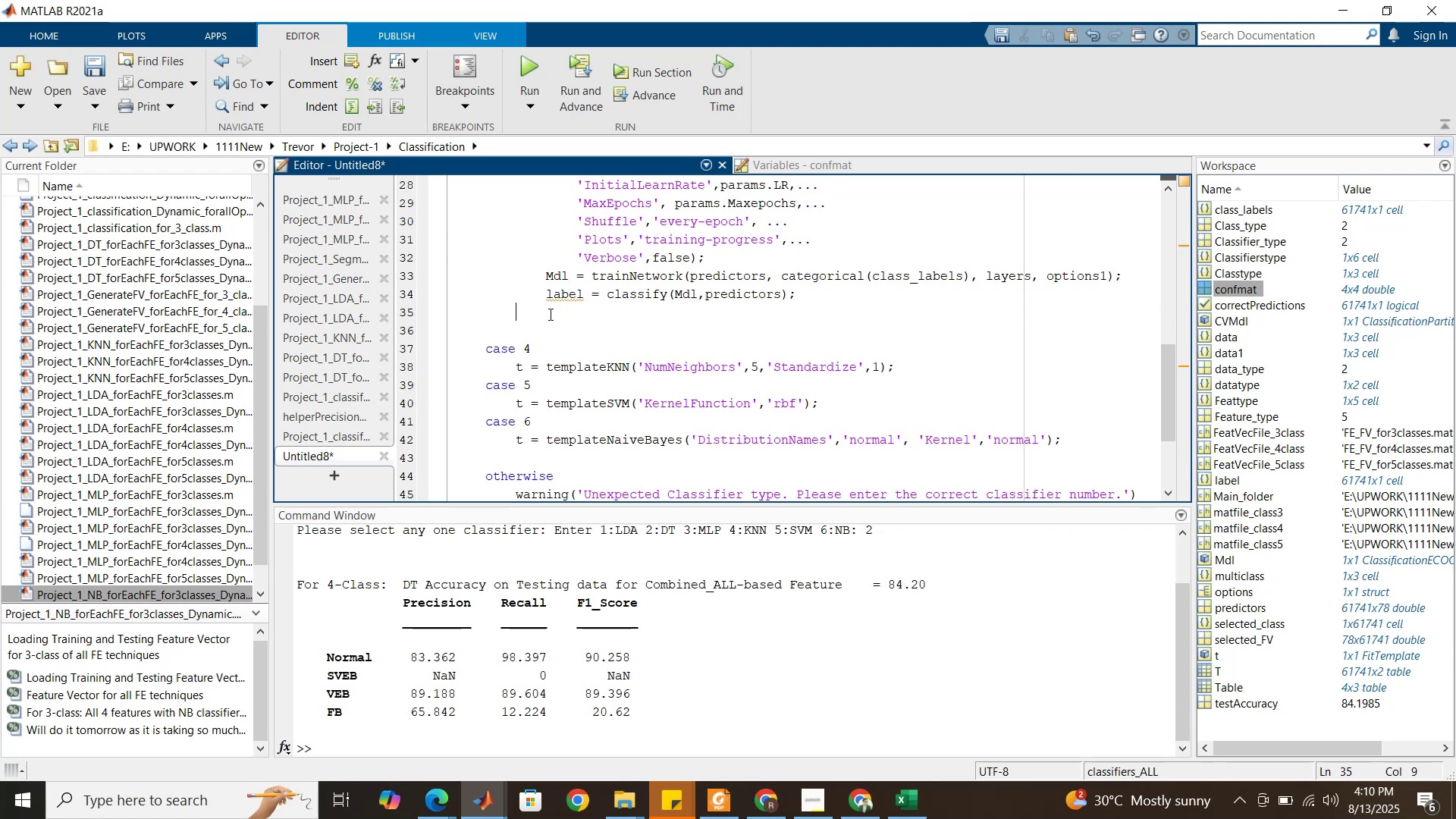 
scroll: coordinate [549, 315], scroll_direction: down, amount: 6.0
 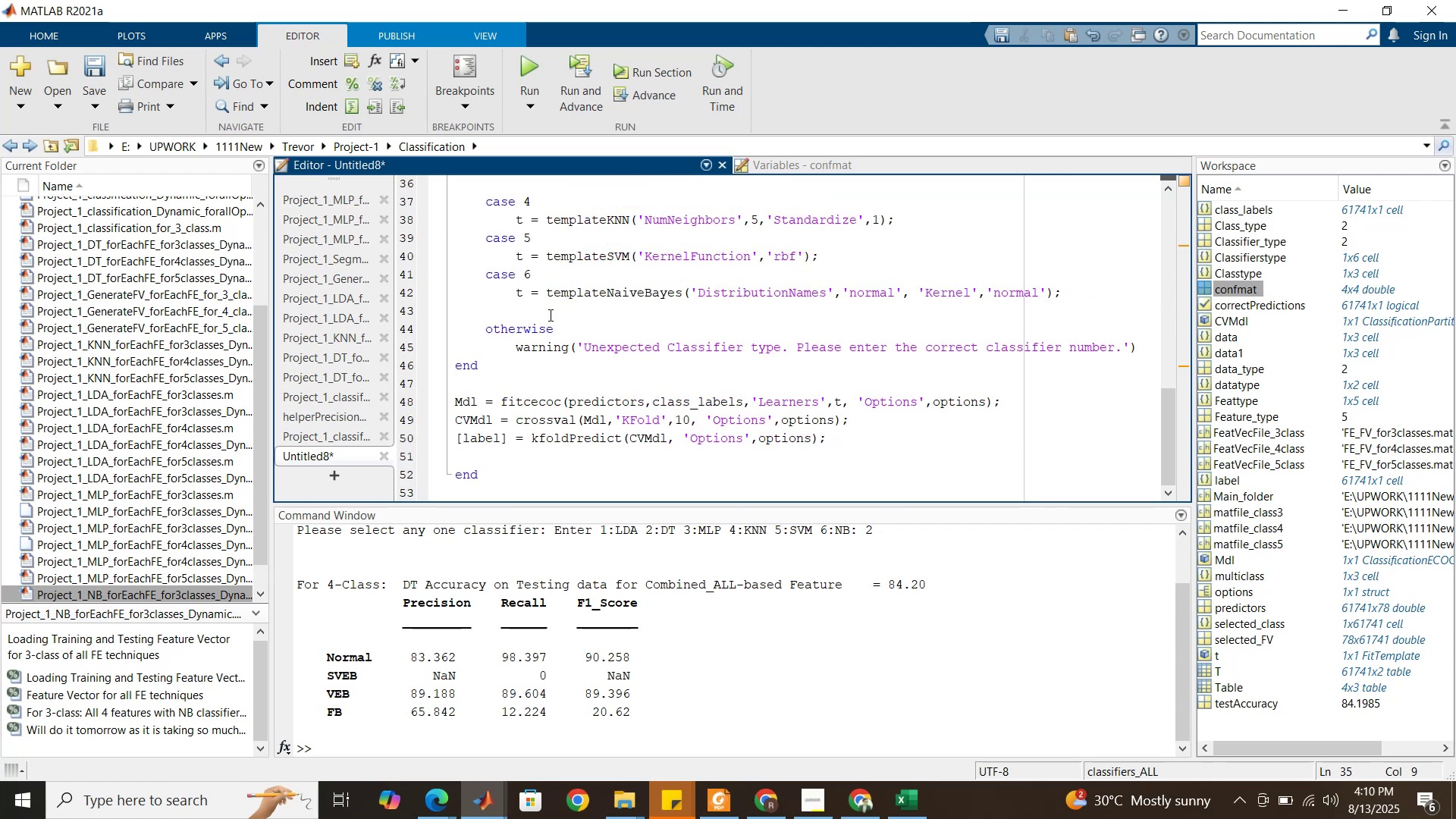 
scroll: coordinate [549, 315], scroll_direction: none, amount: 0.0
 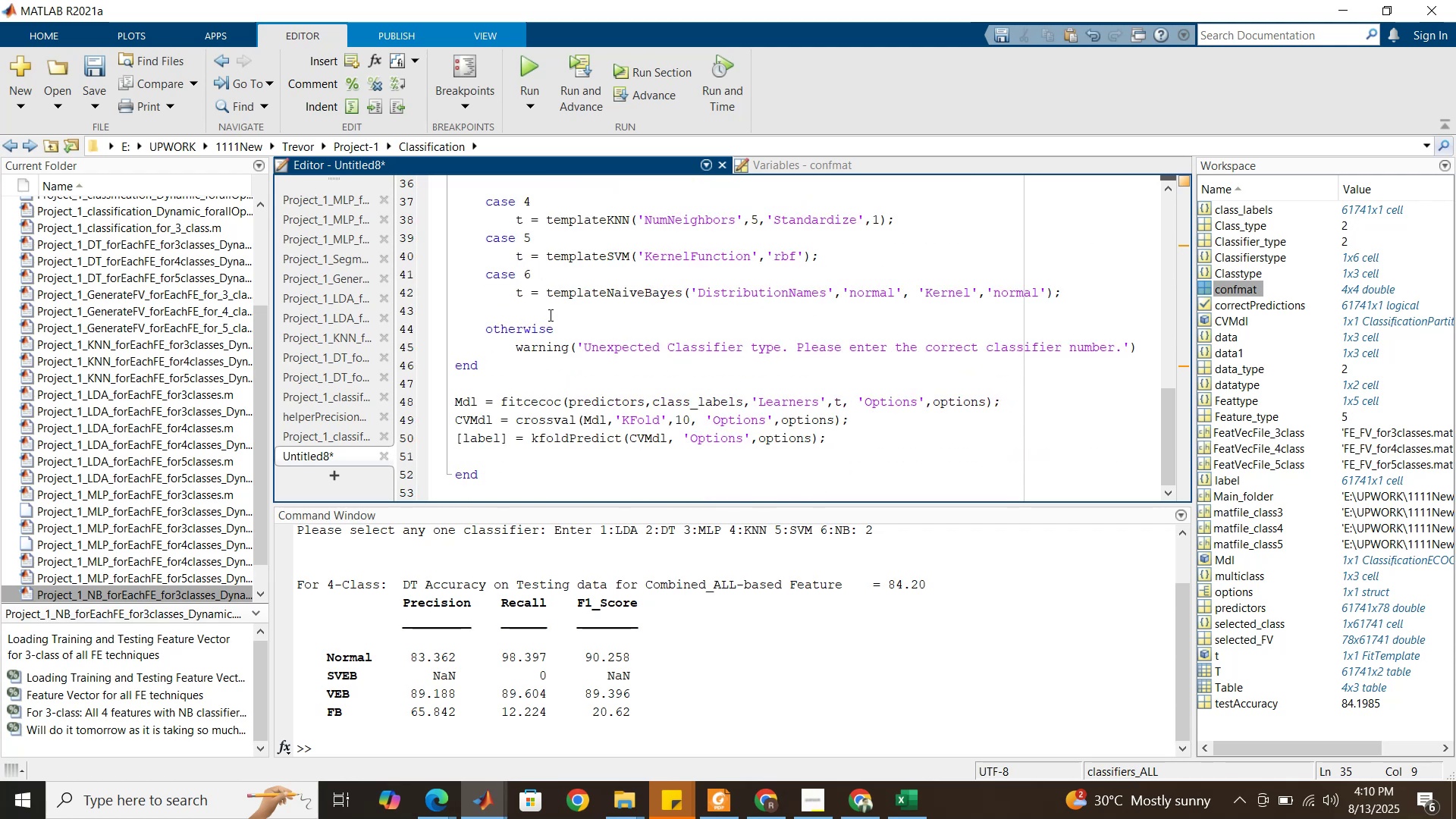 
scroll: coordinate [549, 315], scroll_direction: up, amount: 10.0
 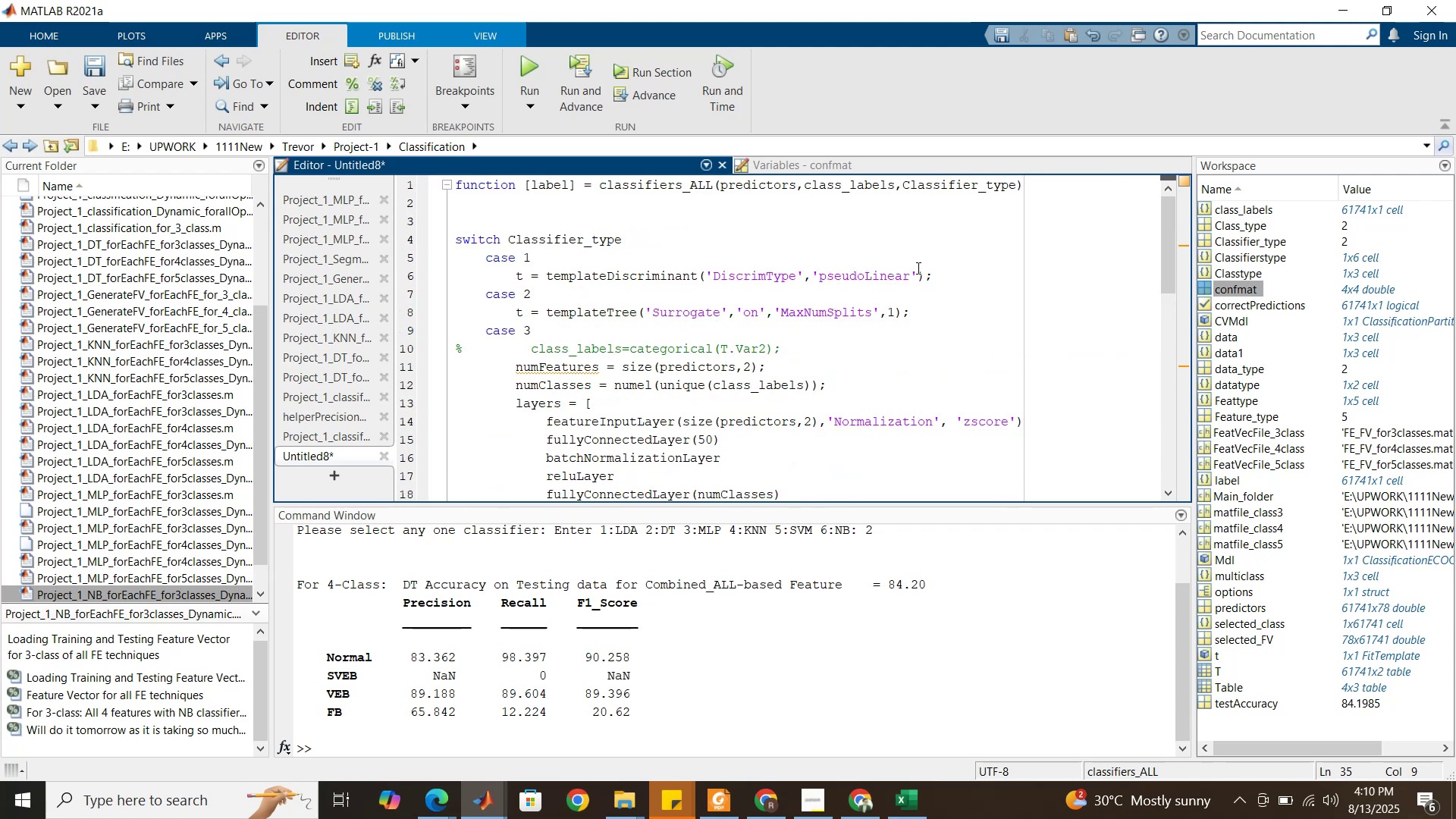 
left_click([936, 278])
 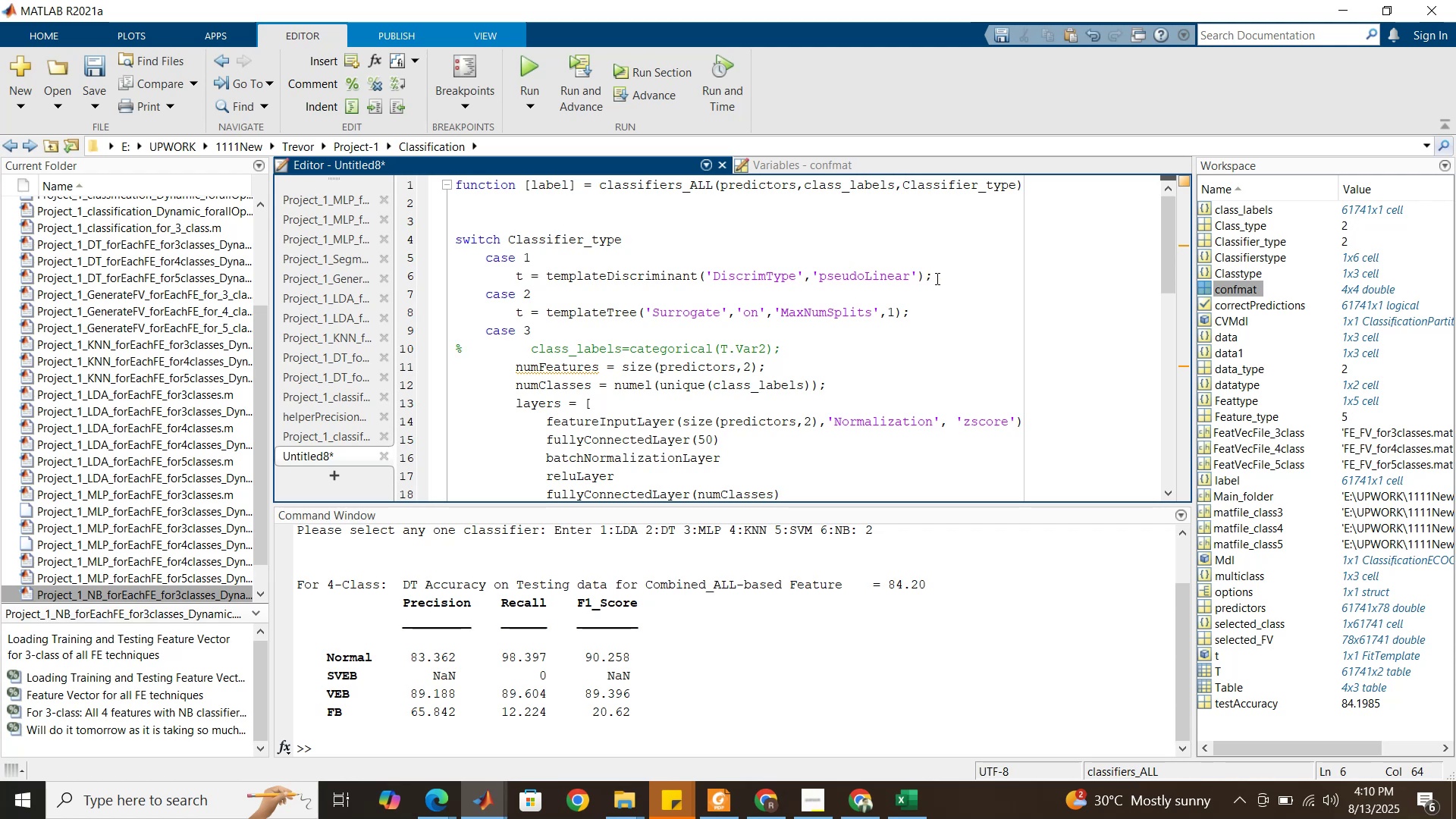 
key(Enter)
 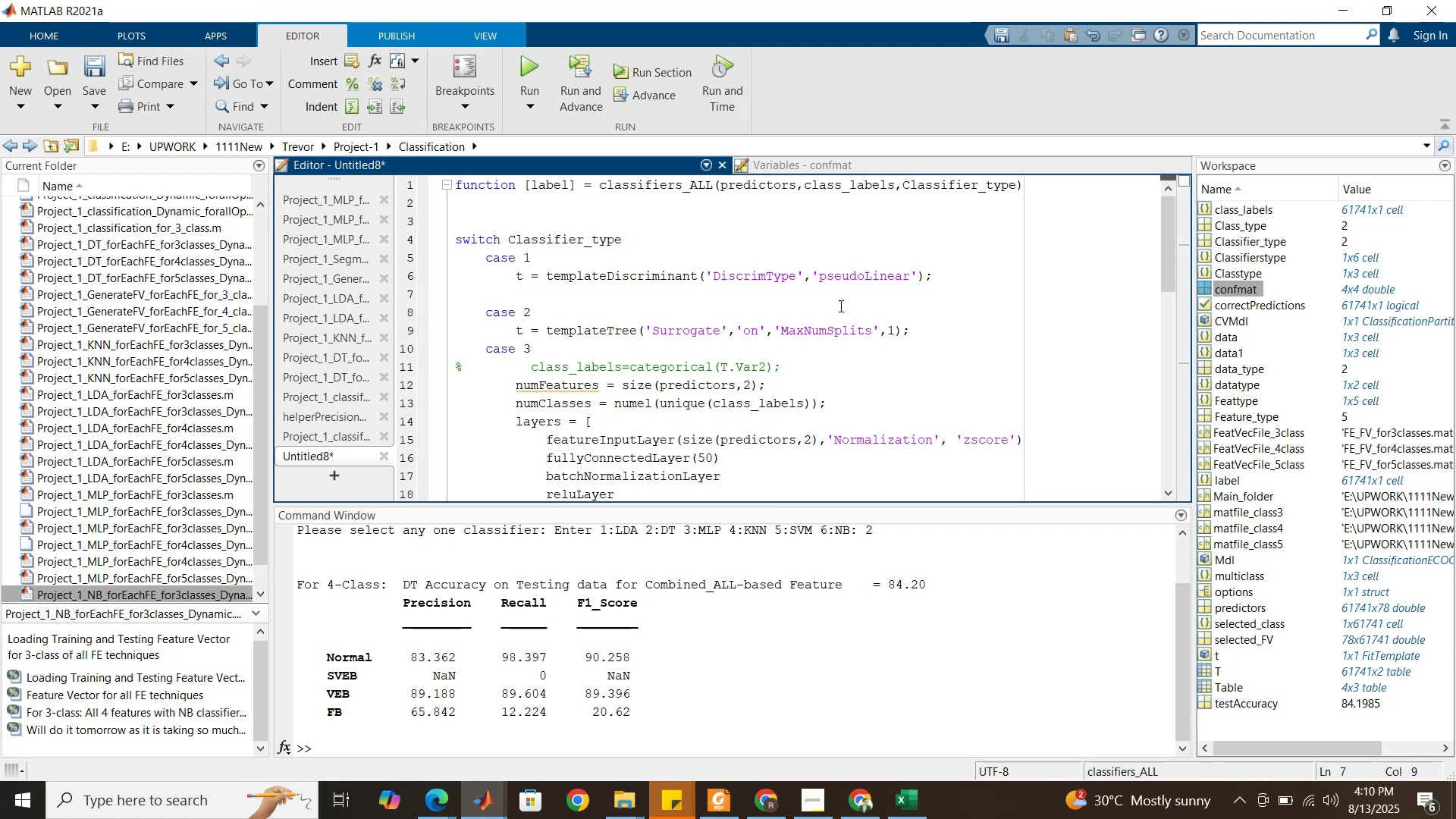 
scroll: coordinate [687, 356], scroll_direction: down, amount: 17.0
 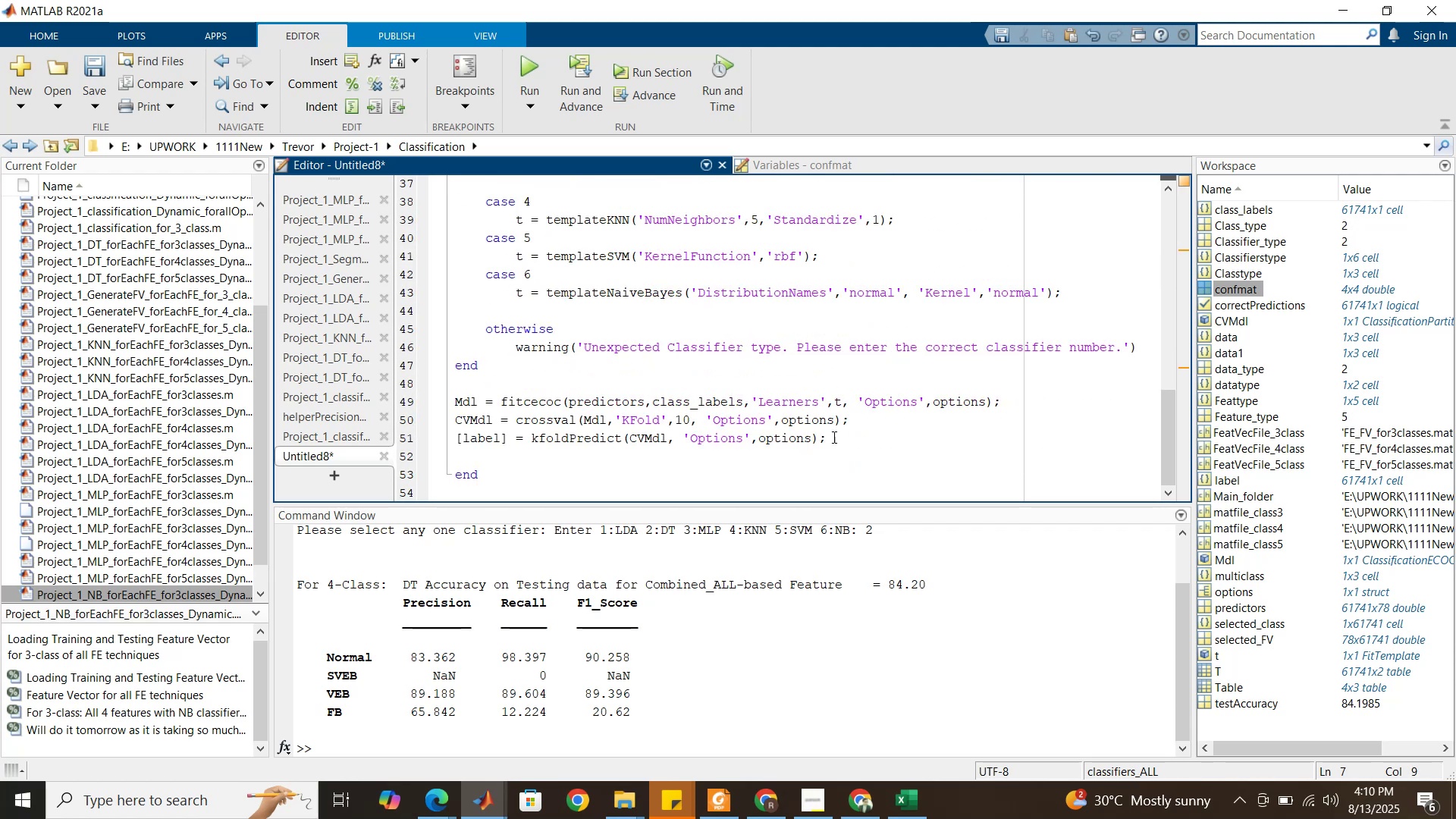 
left_click_drag(start_coordinate=[842, 438], to_coordinate=[478, 389])
 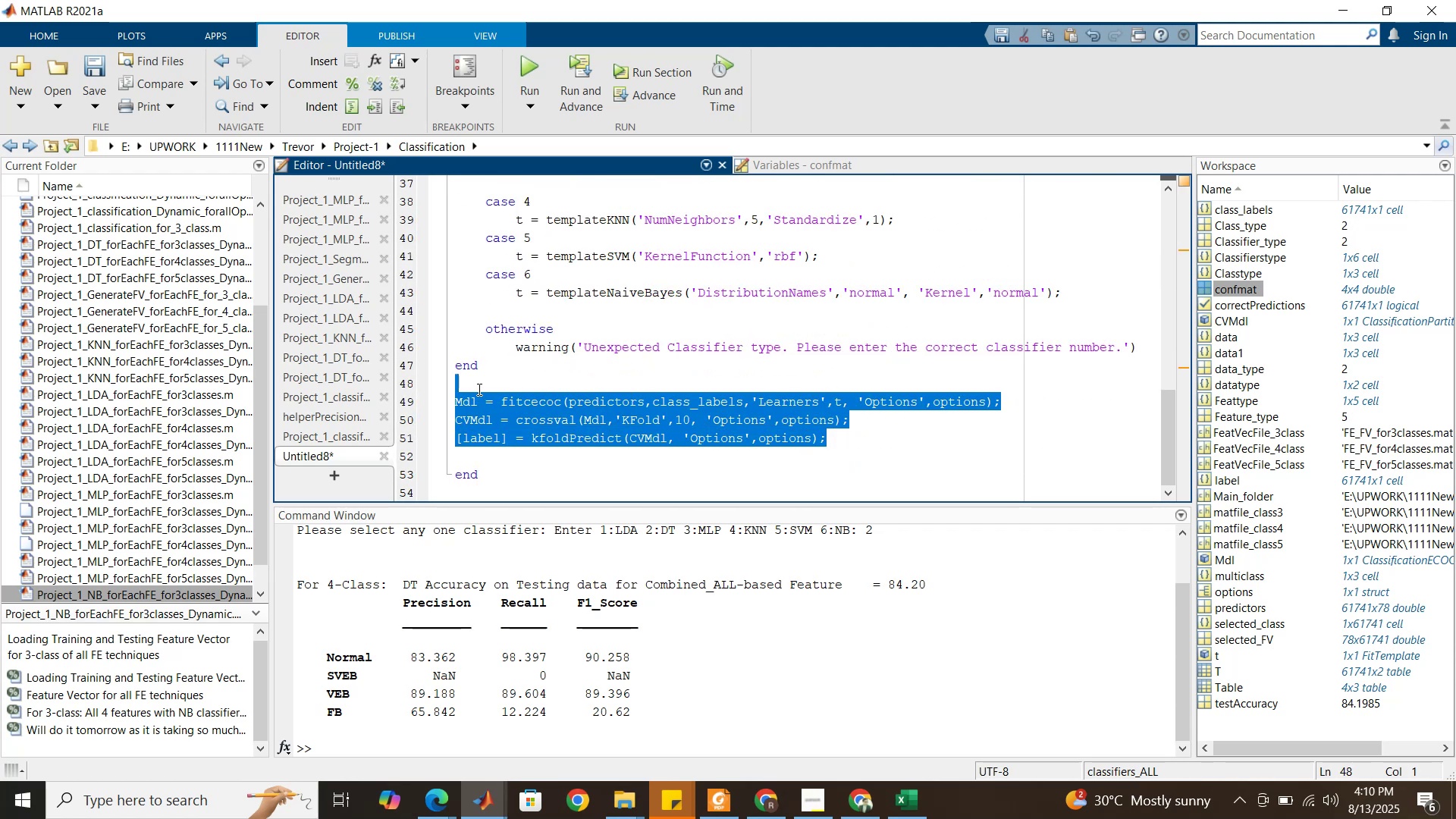 
key(Control+X)
 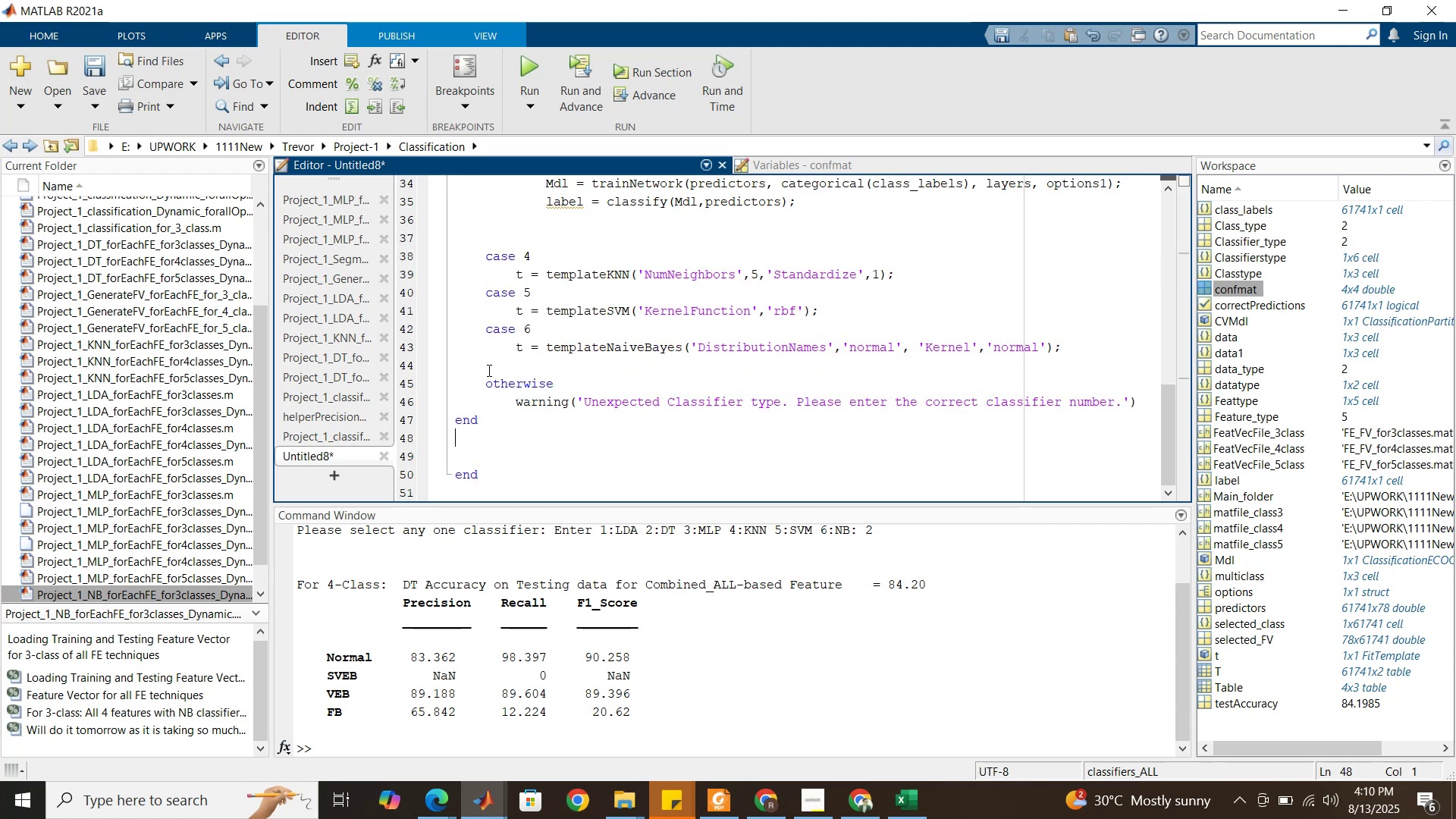 
scroll: coordinate [513, 315], scroll_direction: up, amount: 10.0
 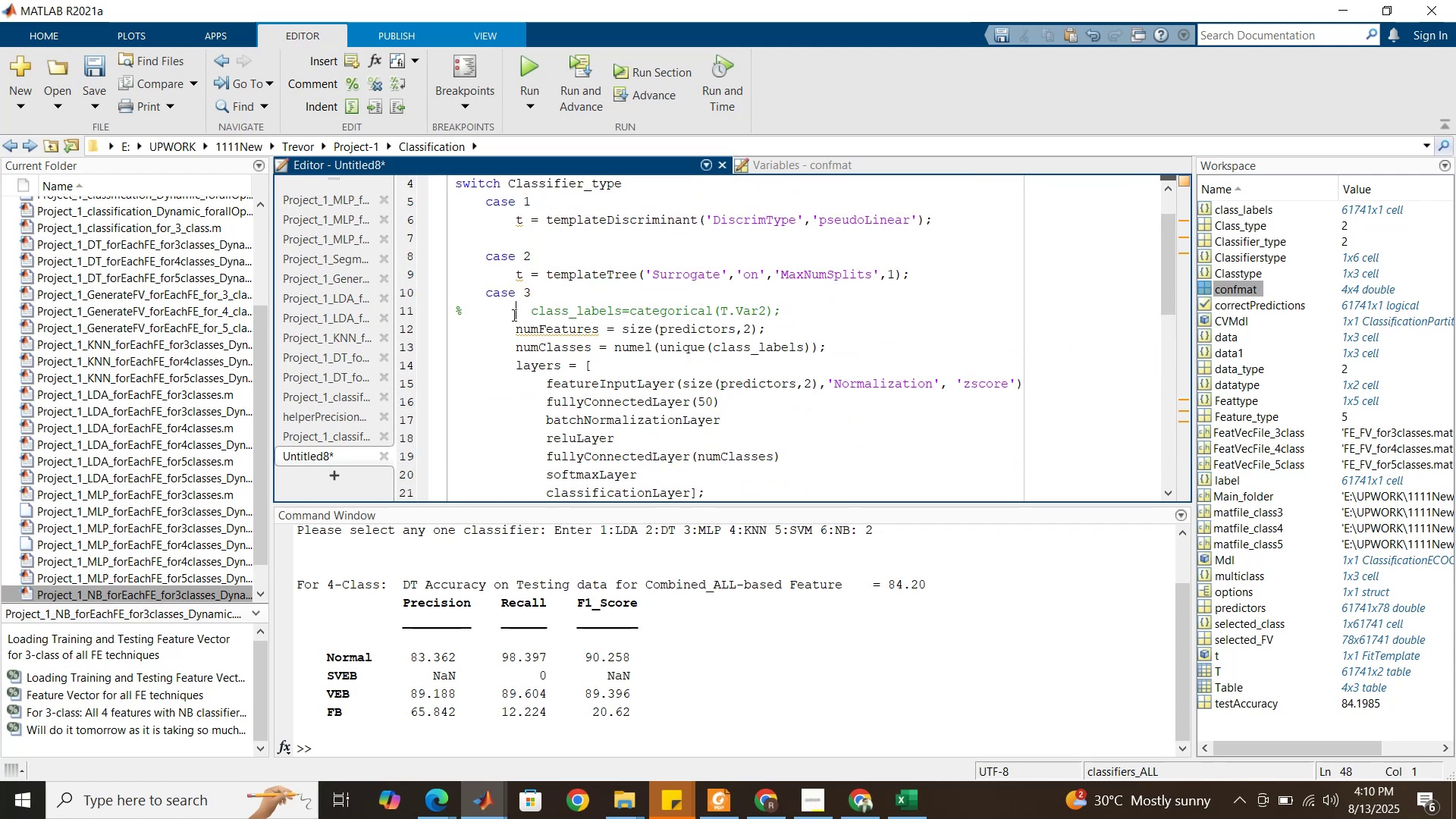 
left_click([513, 315])
 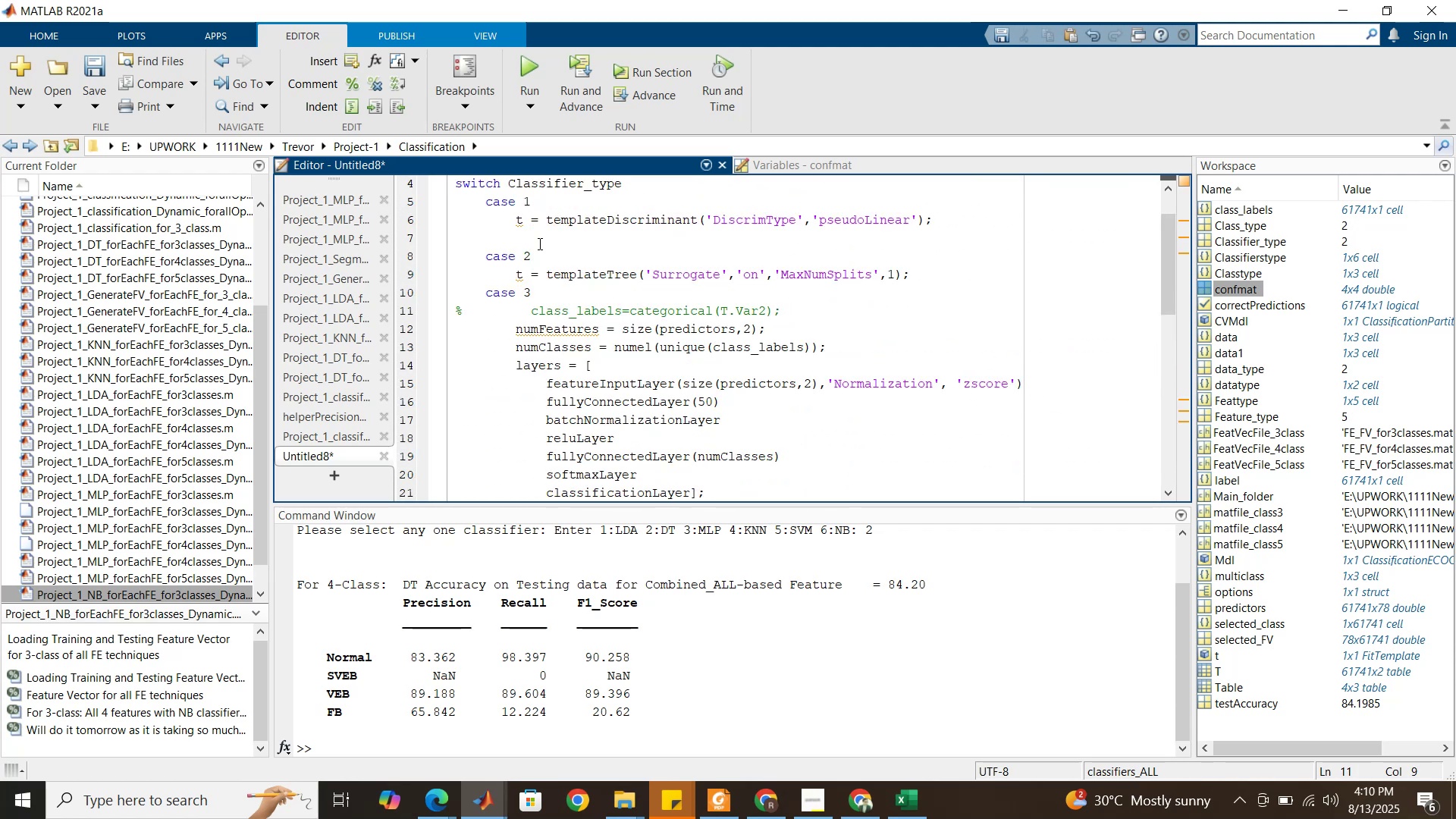 
left_click([538, 236])
 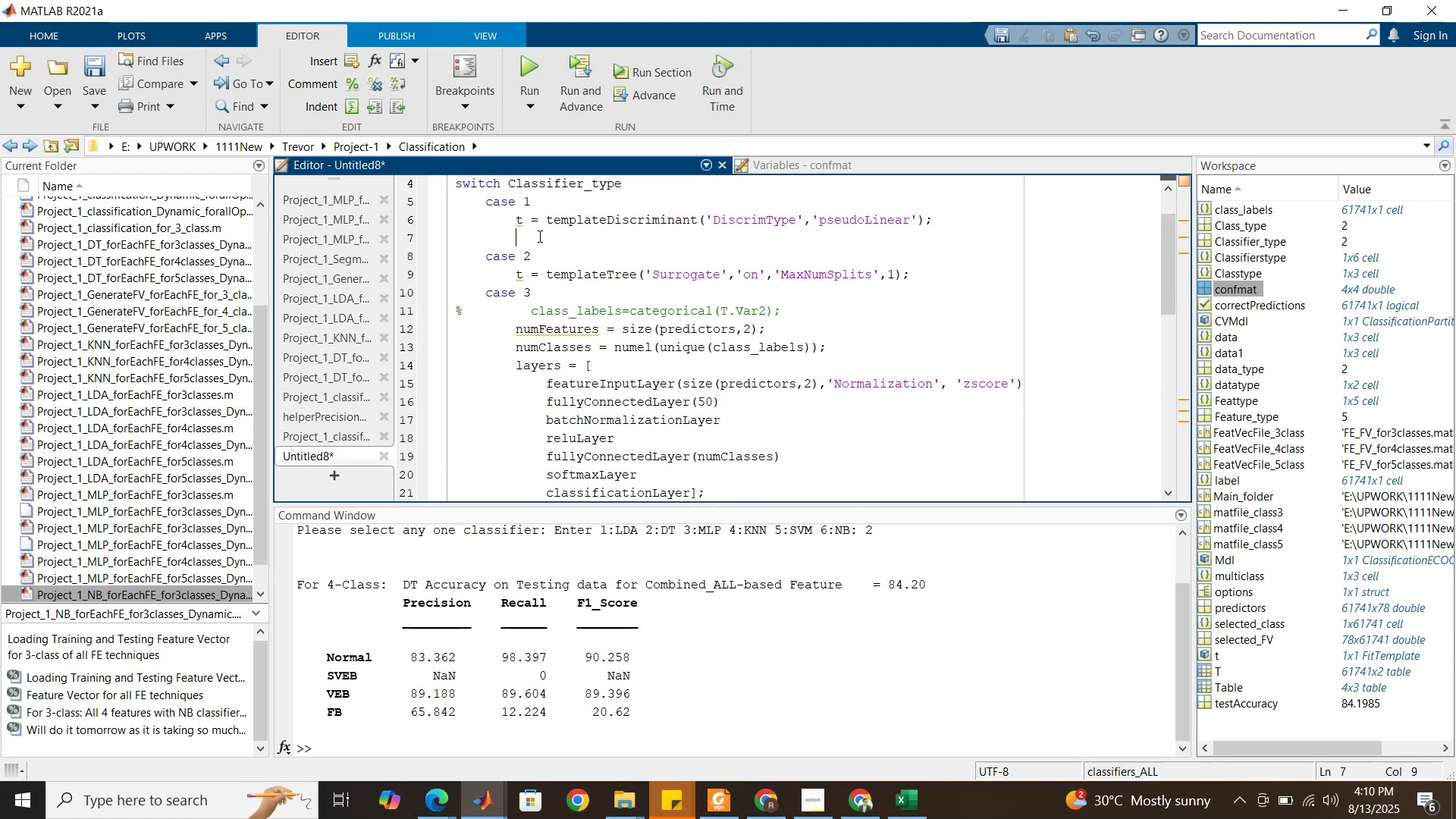 
key(Control+V)
 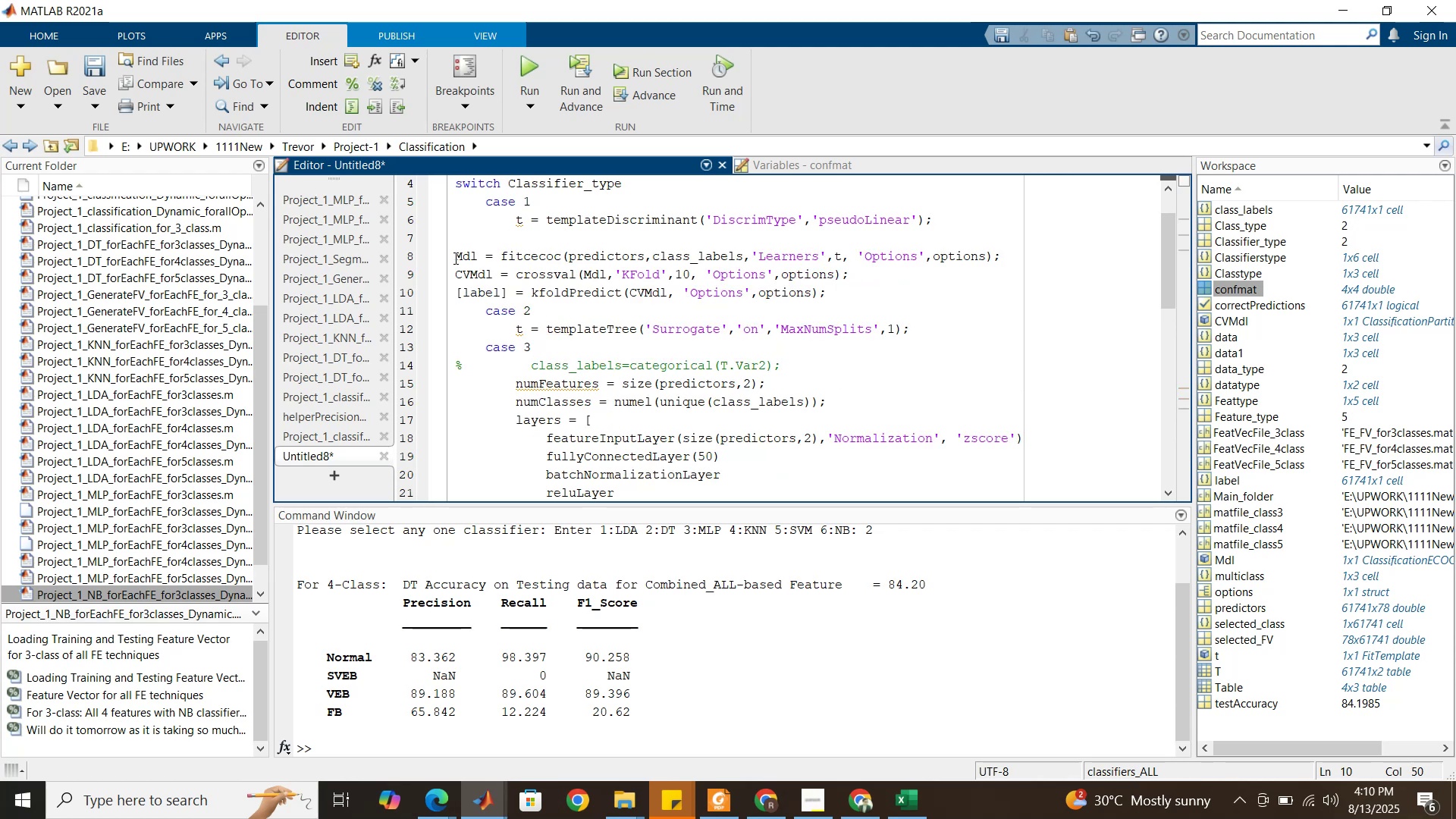 
left_click([454, 258])
 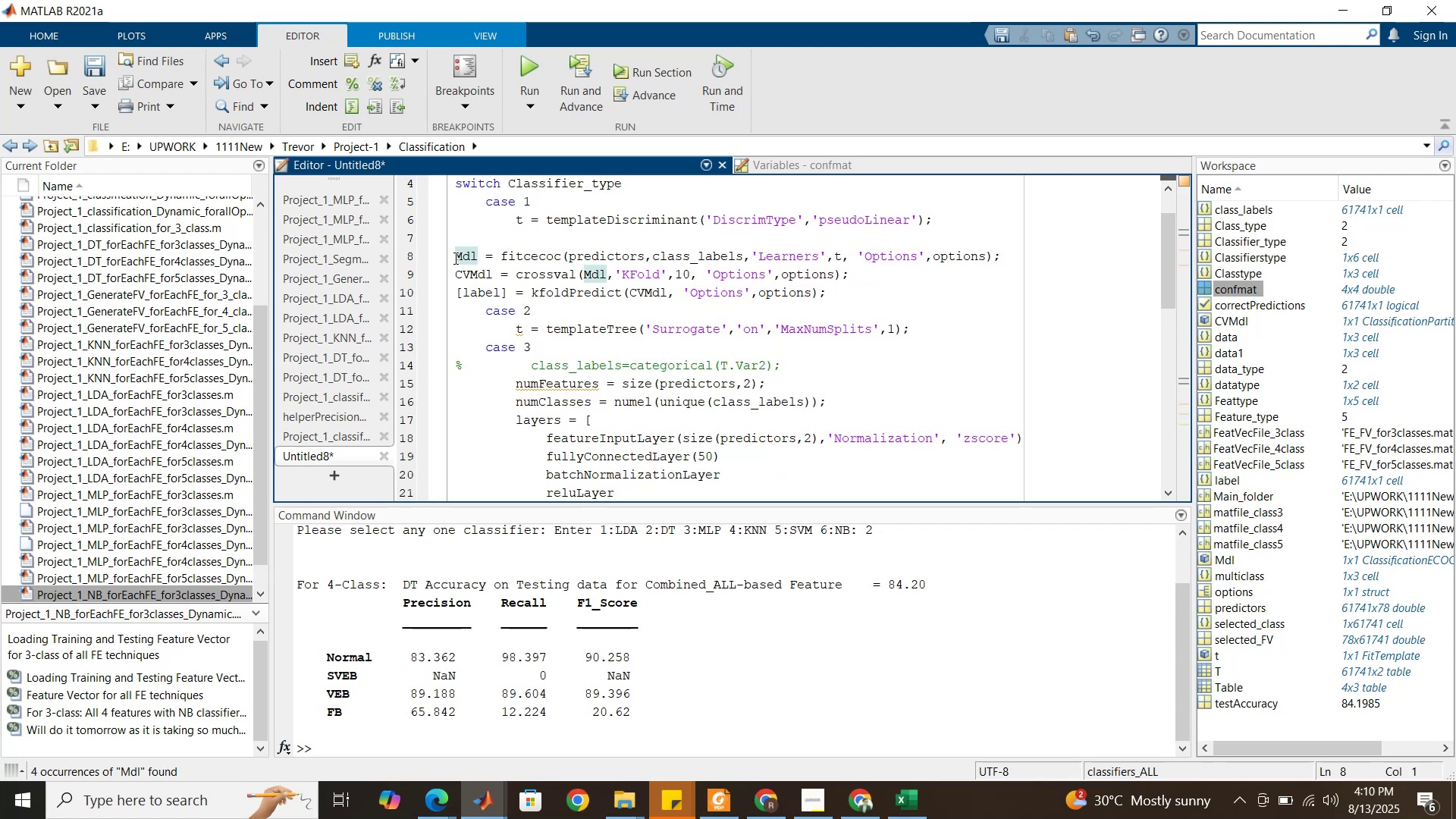 
key(Tab)
 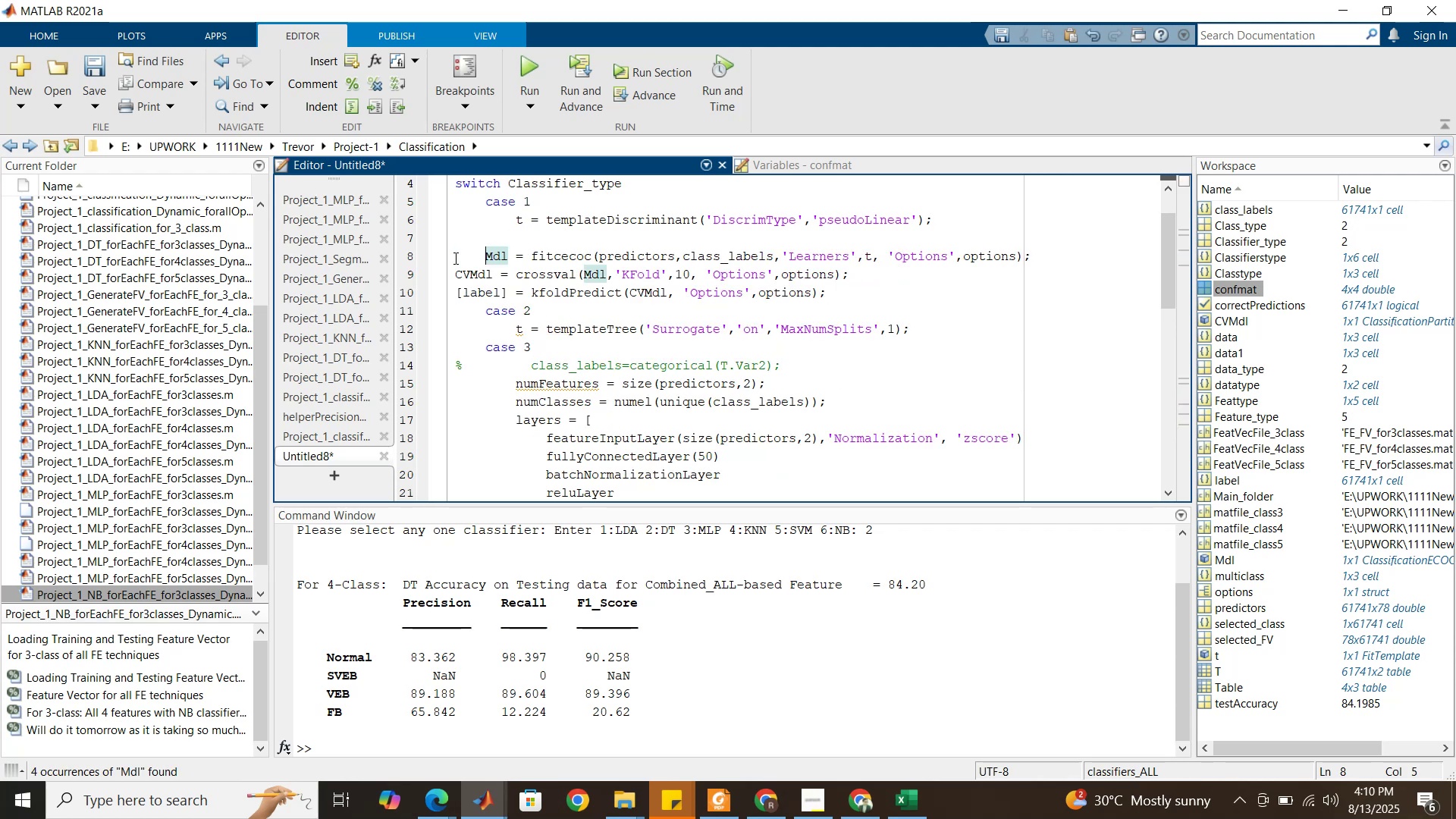 
key(Tab)
 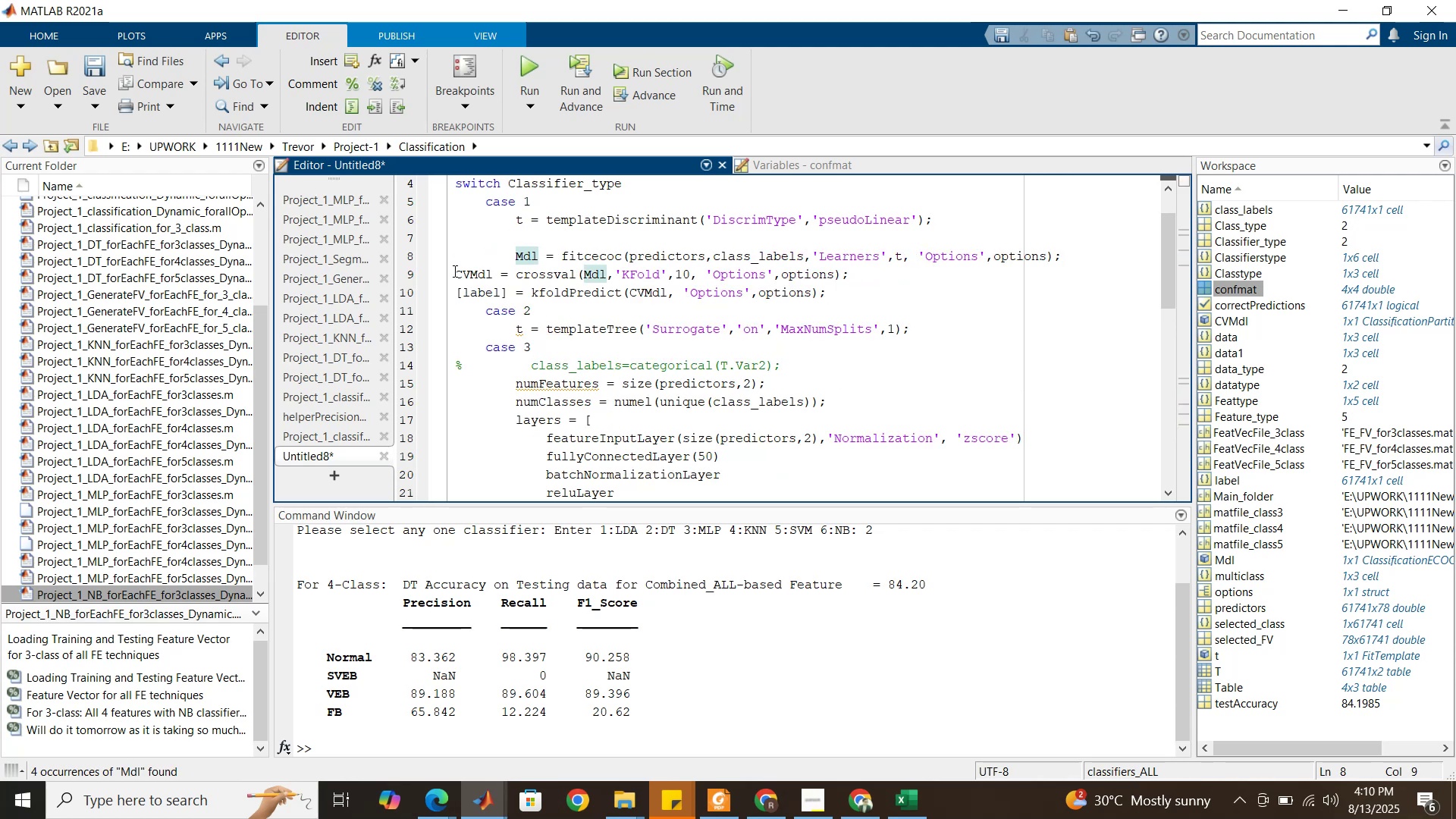 
left_click([453, 271])
 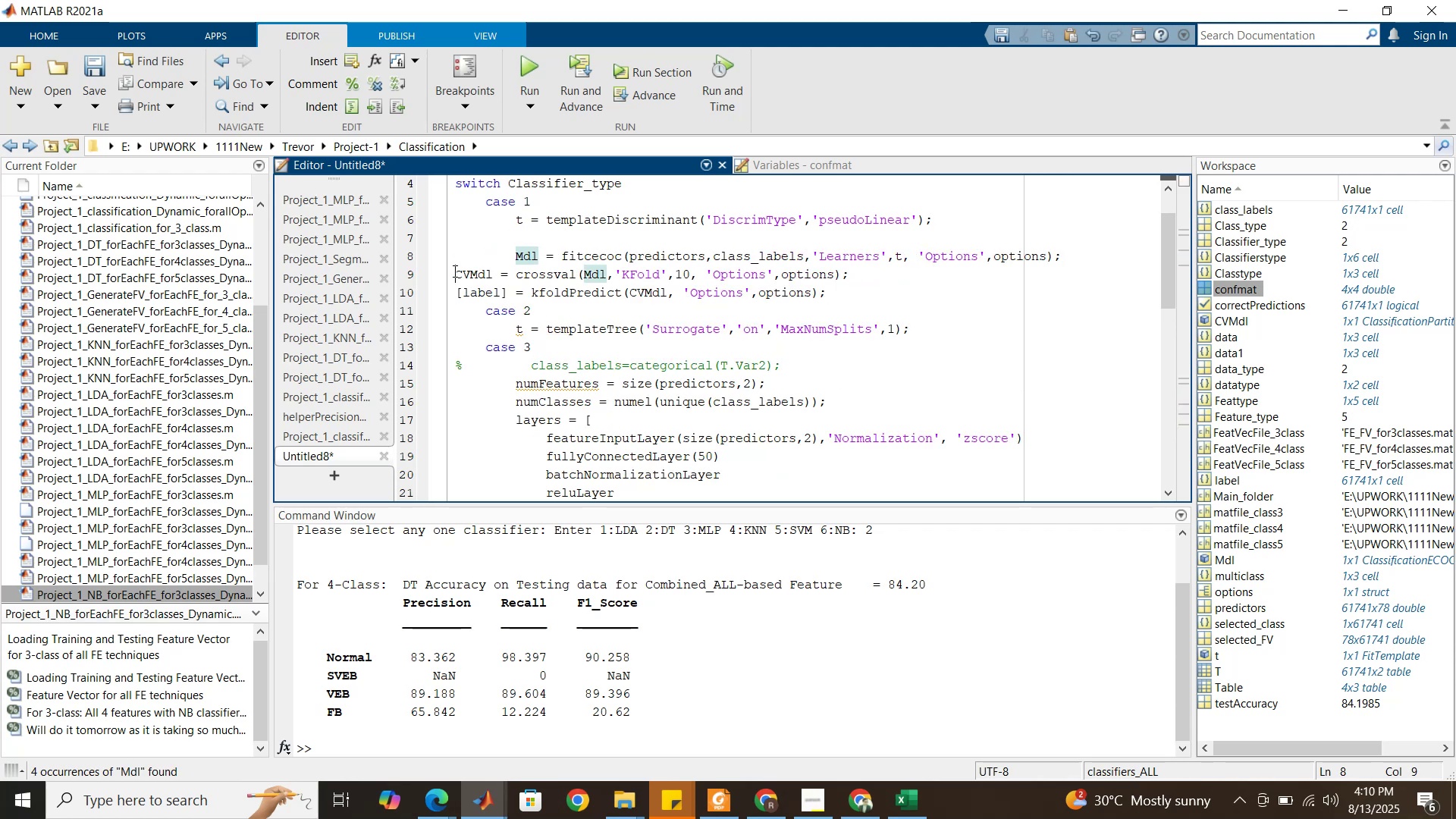 
key(Tab)
 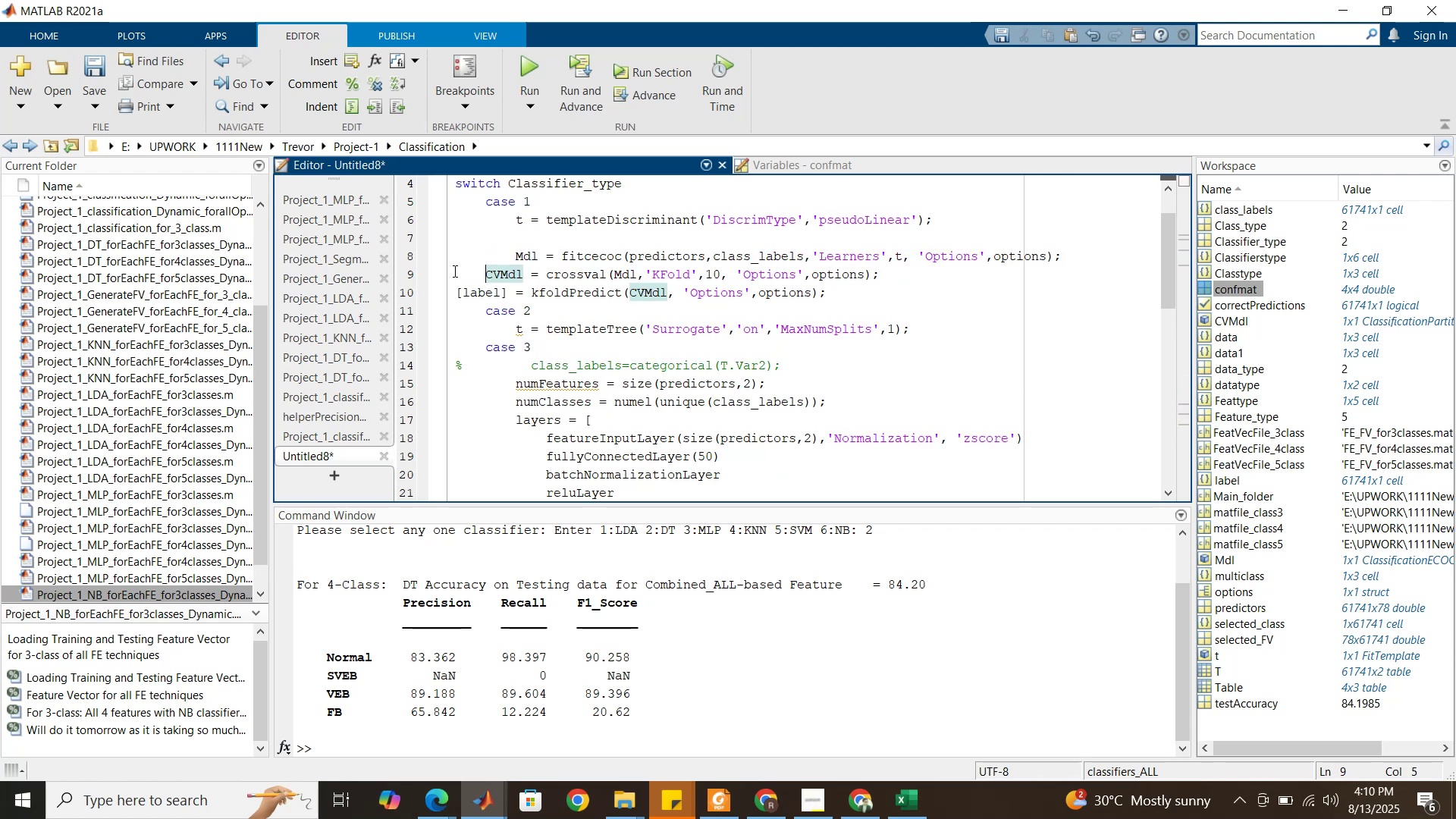 
key(Tab)
 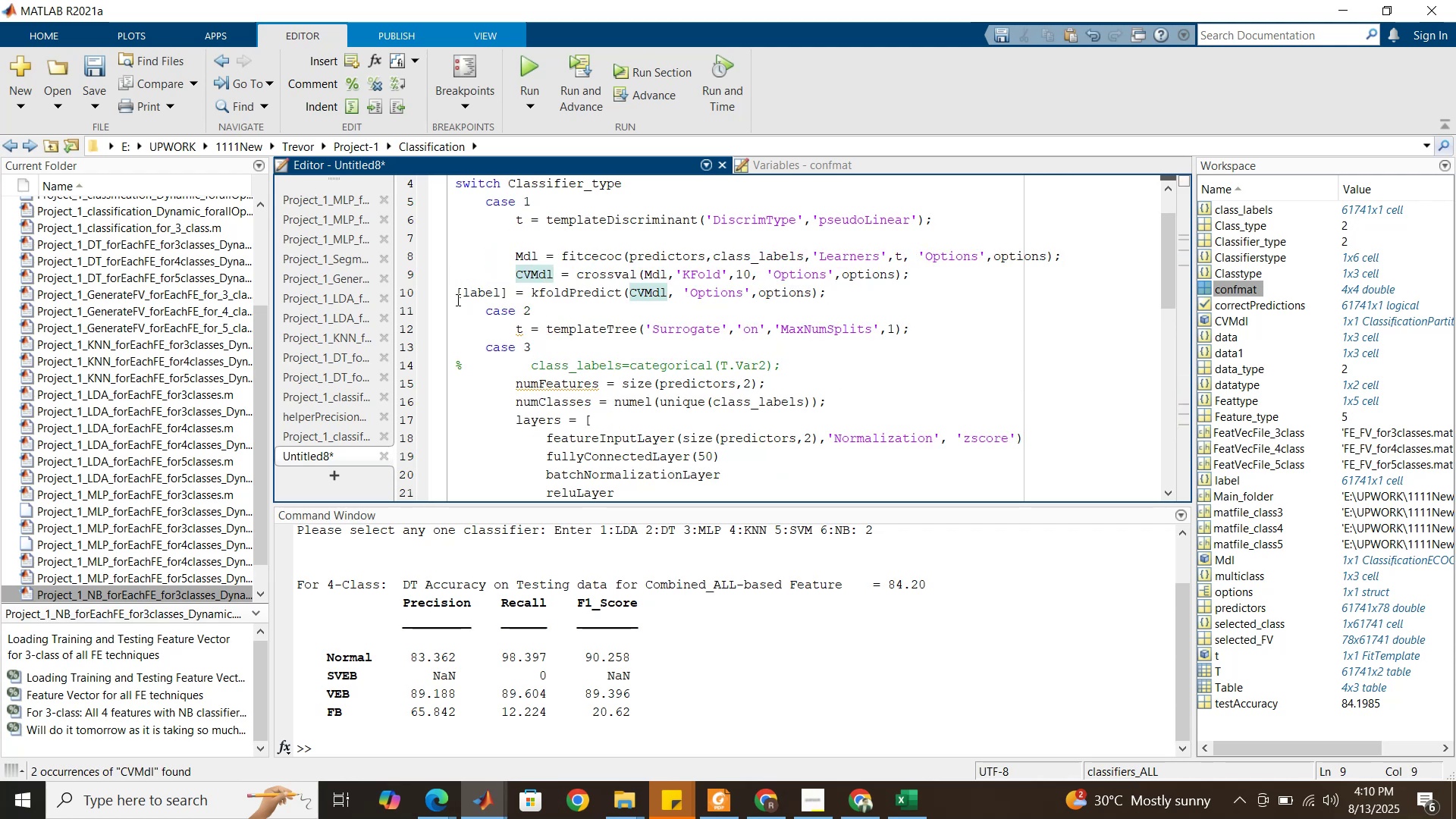 
left_click([457, 297])
 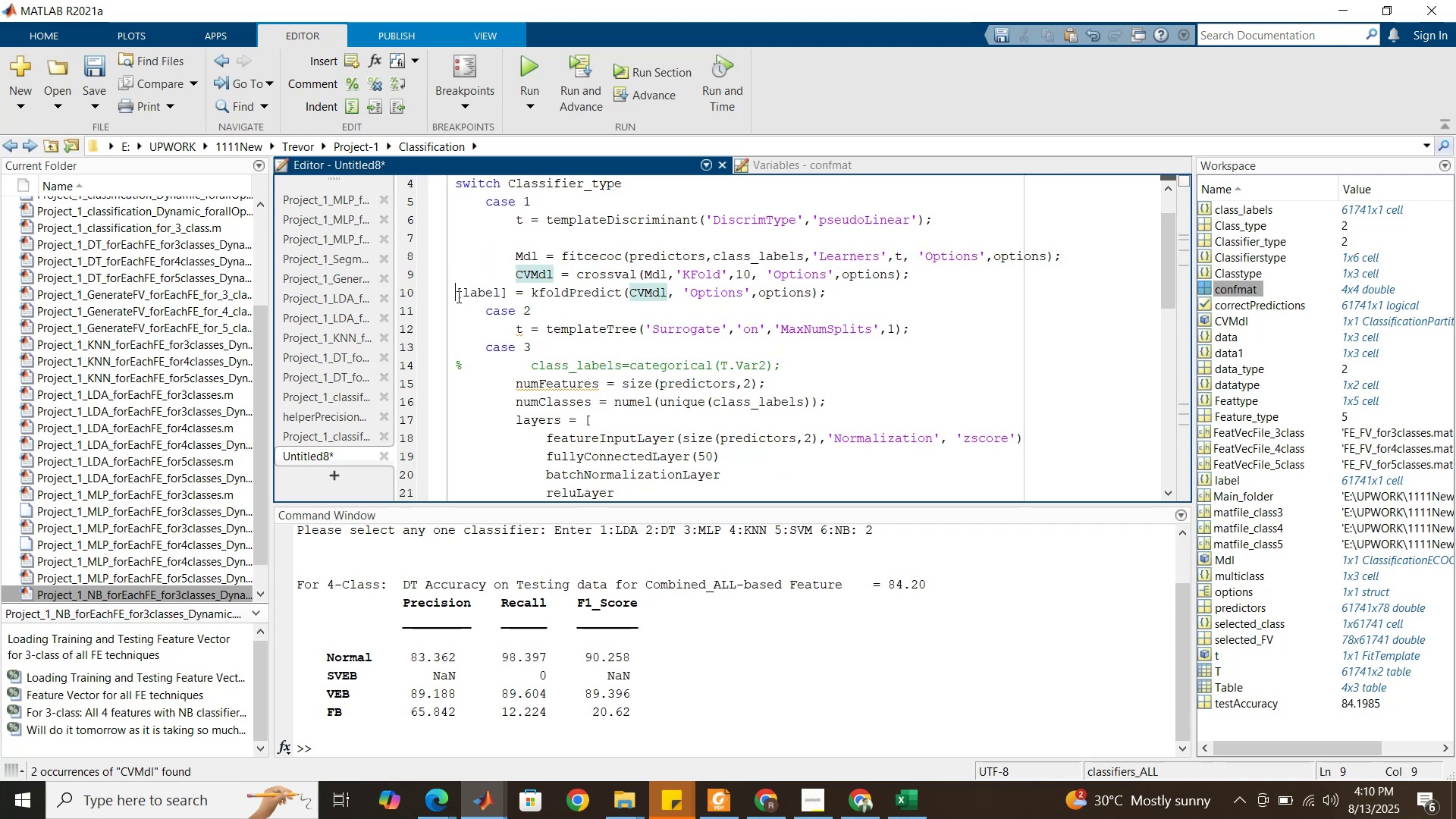 
key(Tab)
 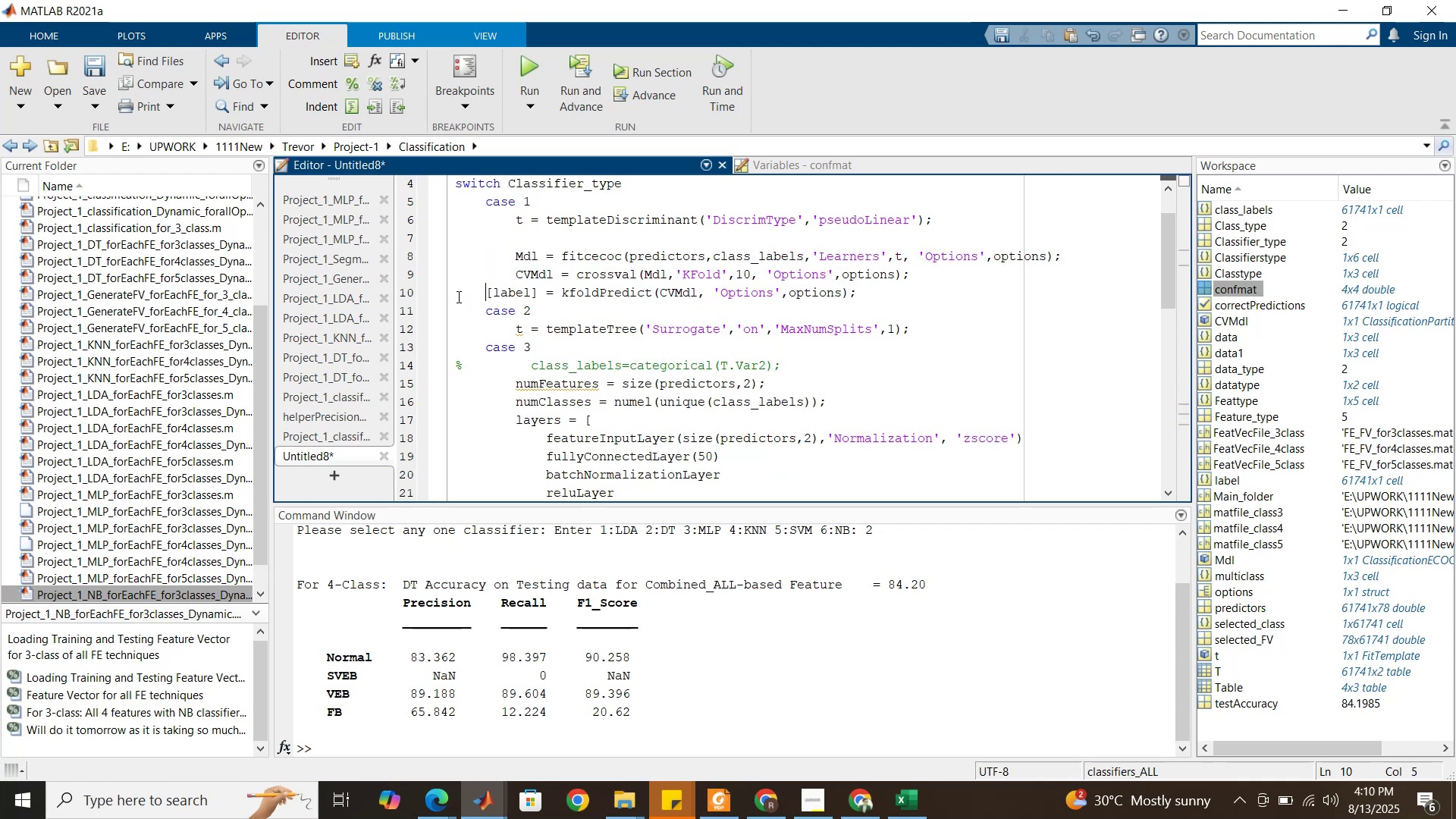 
key(Tab)
 